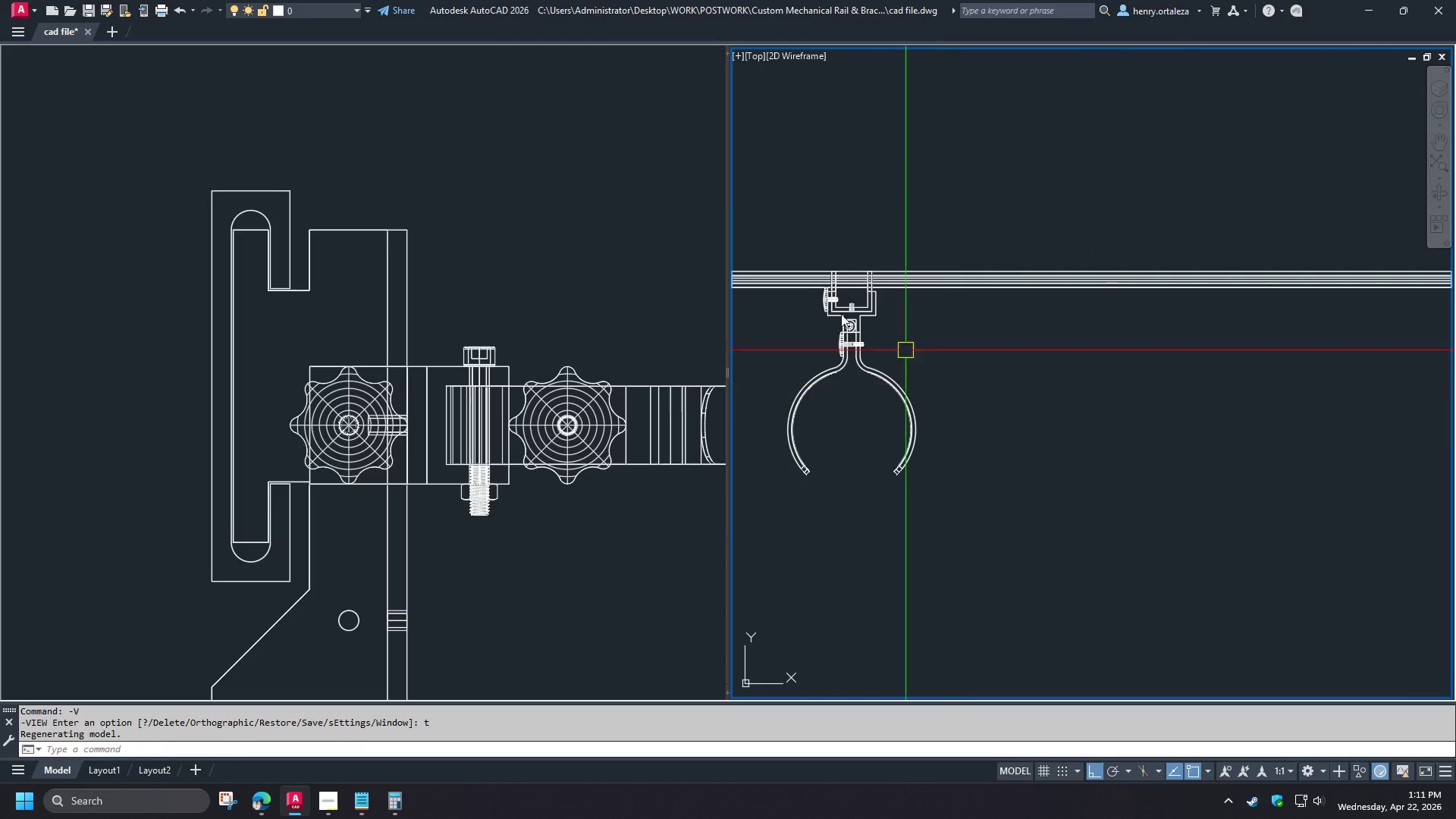 
scroll: coordinate [1007, 371], scroll_direction: up, amount: 3.0
 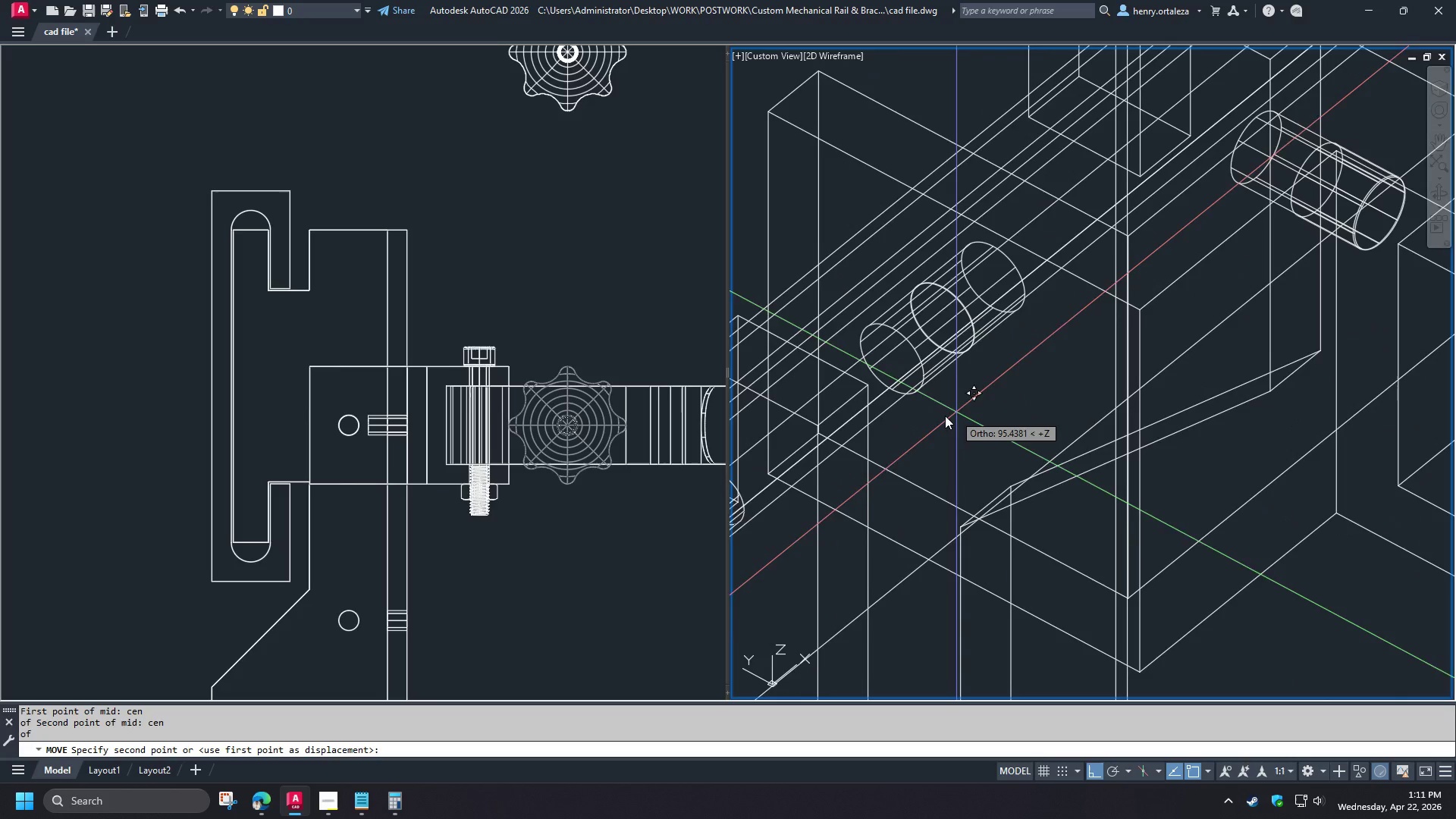 
hold_key(key=ShiftLeft, duration=1.5)
 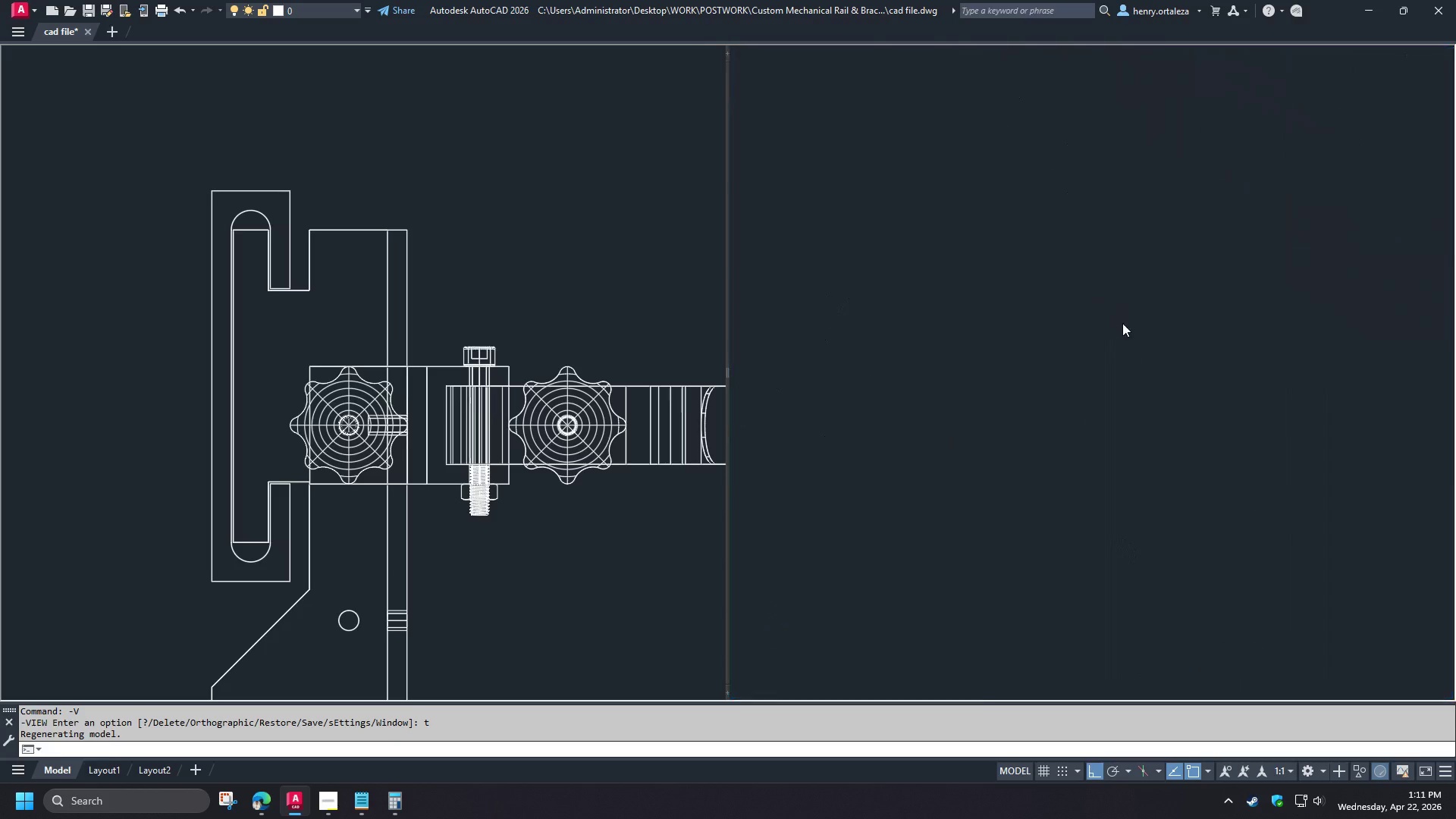 
key(Shift+ShiftLeft)
 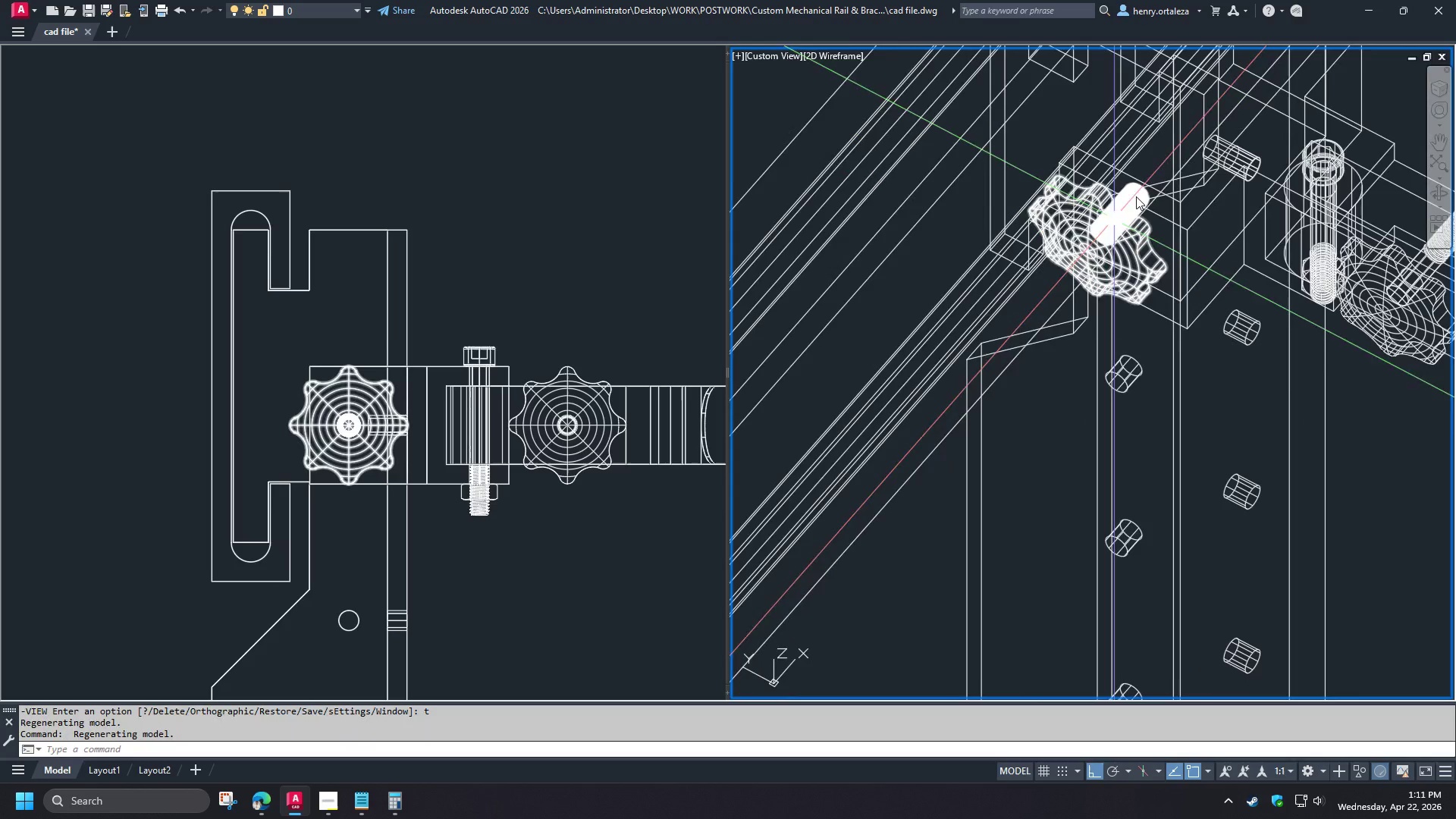 
scroll: coordinate [943, 394], scroll_direction: up, amount: 8.0
 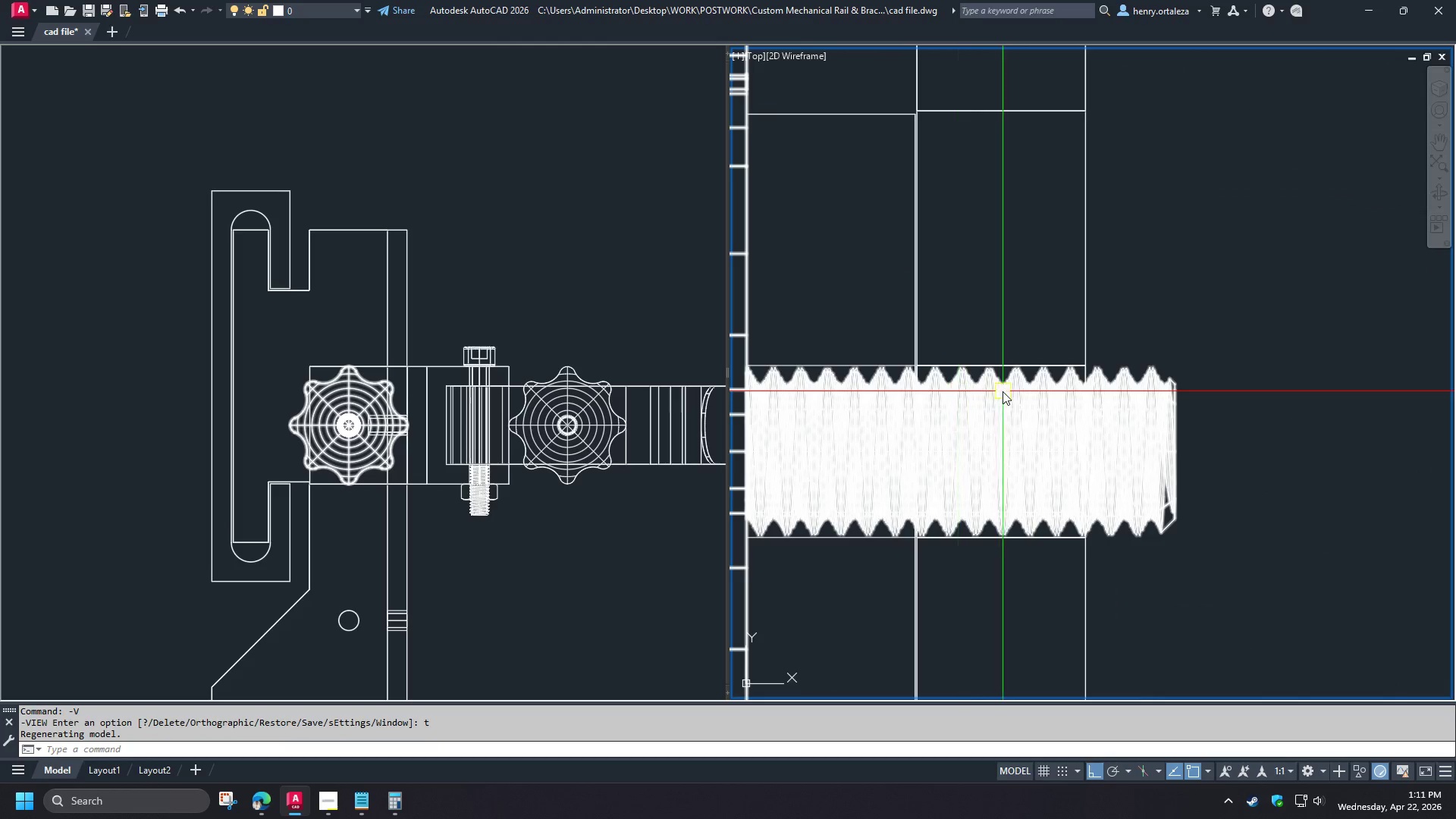 
scroll: coordinate [1142, 397], scroll_direction: down, amount: 4.0
 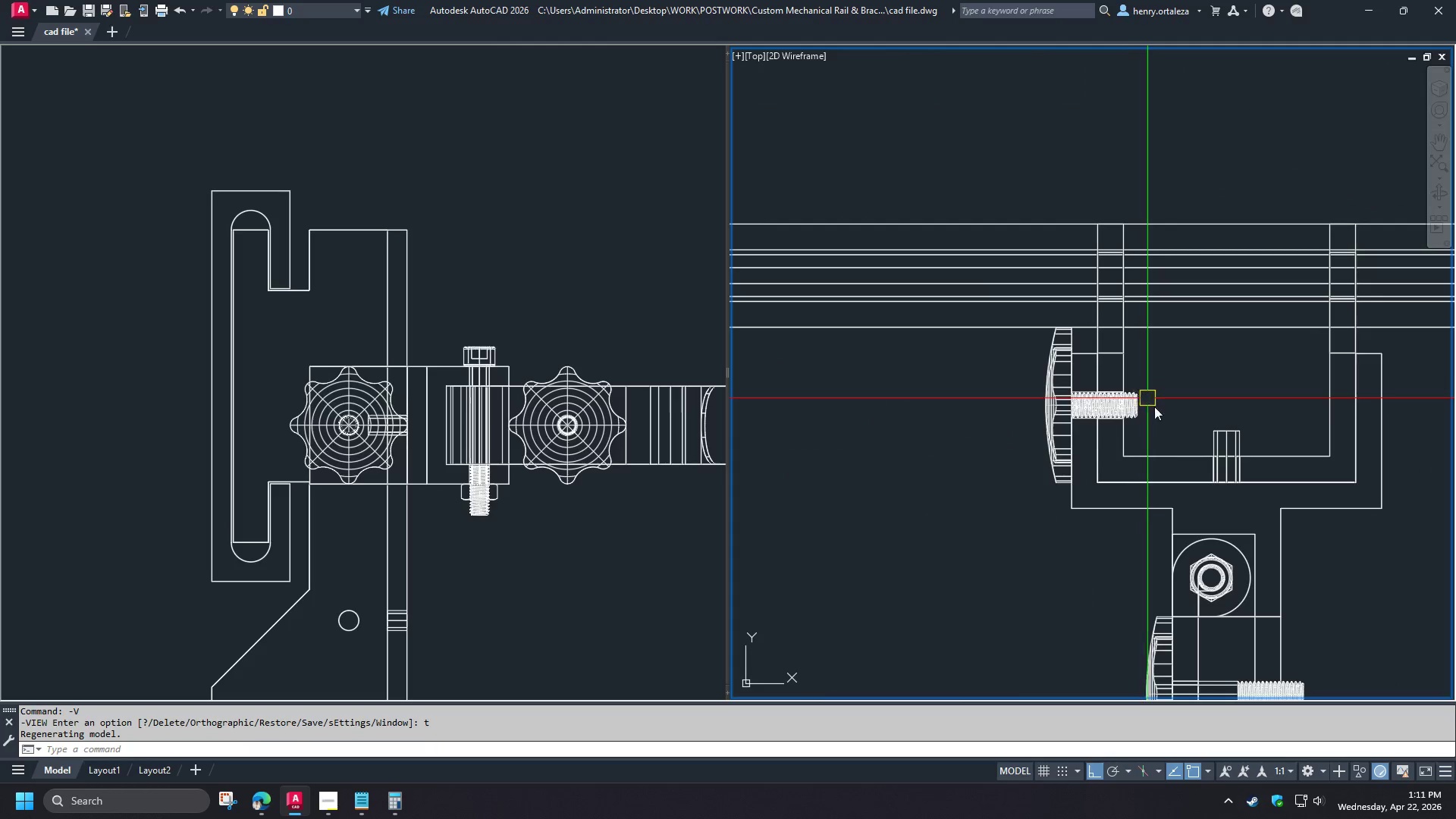 
scroll: coordinate [1124, 182], scroll_direction: up, amount: 2.0
 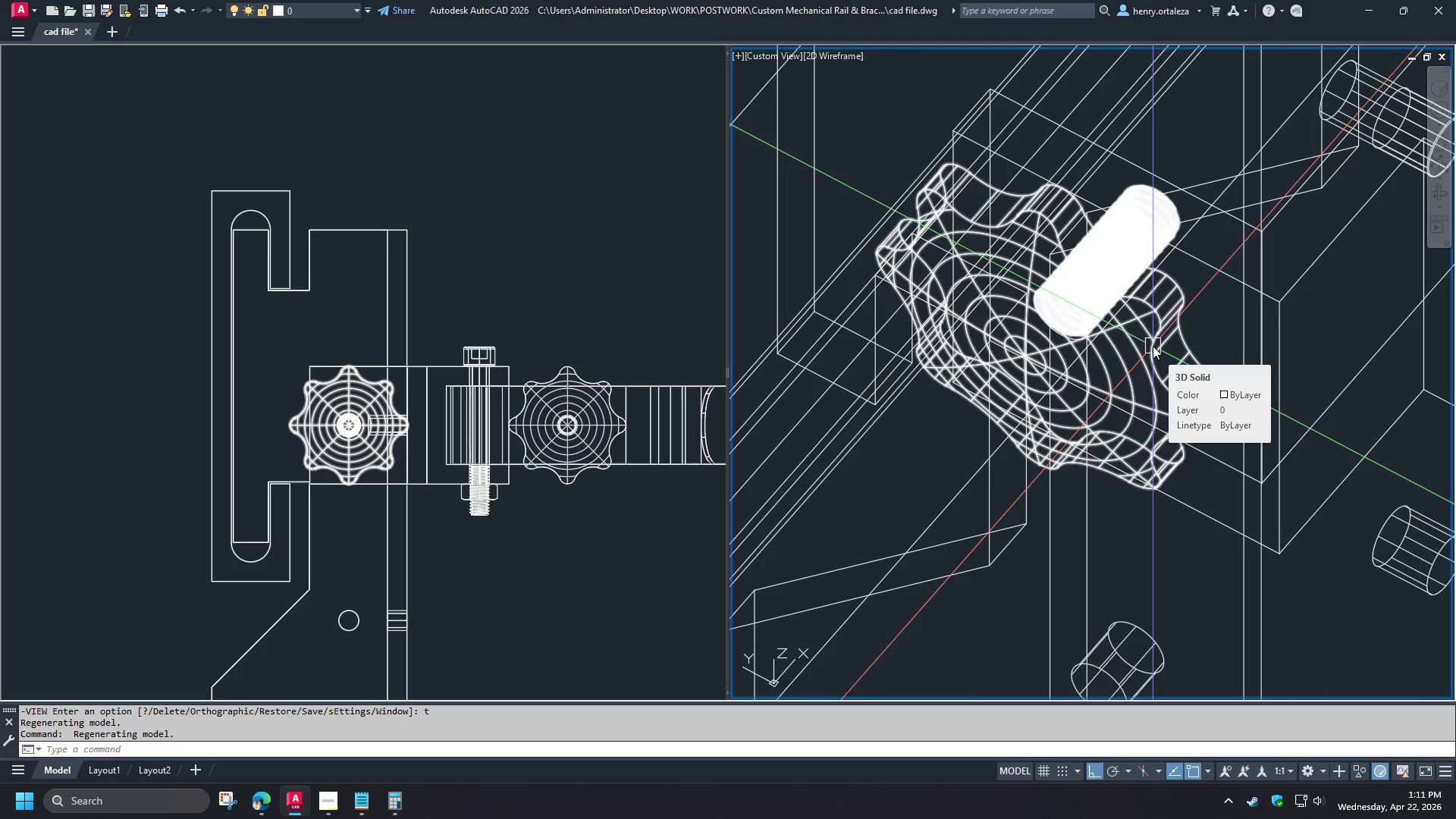 
wait(10.22)
 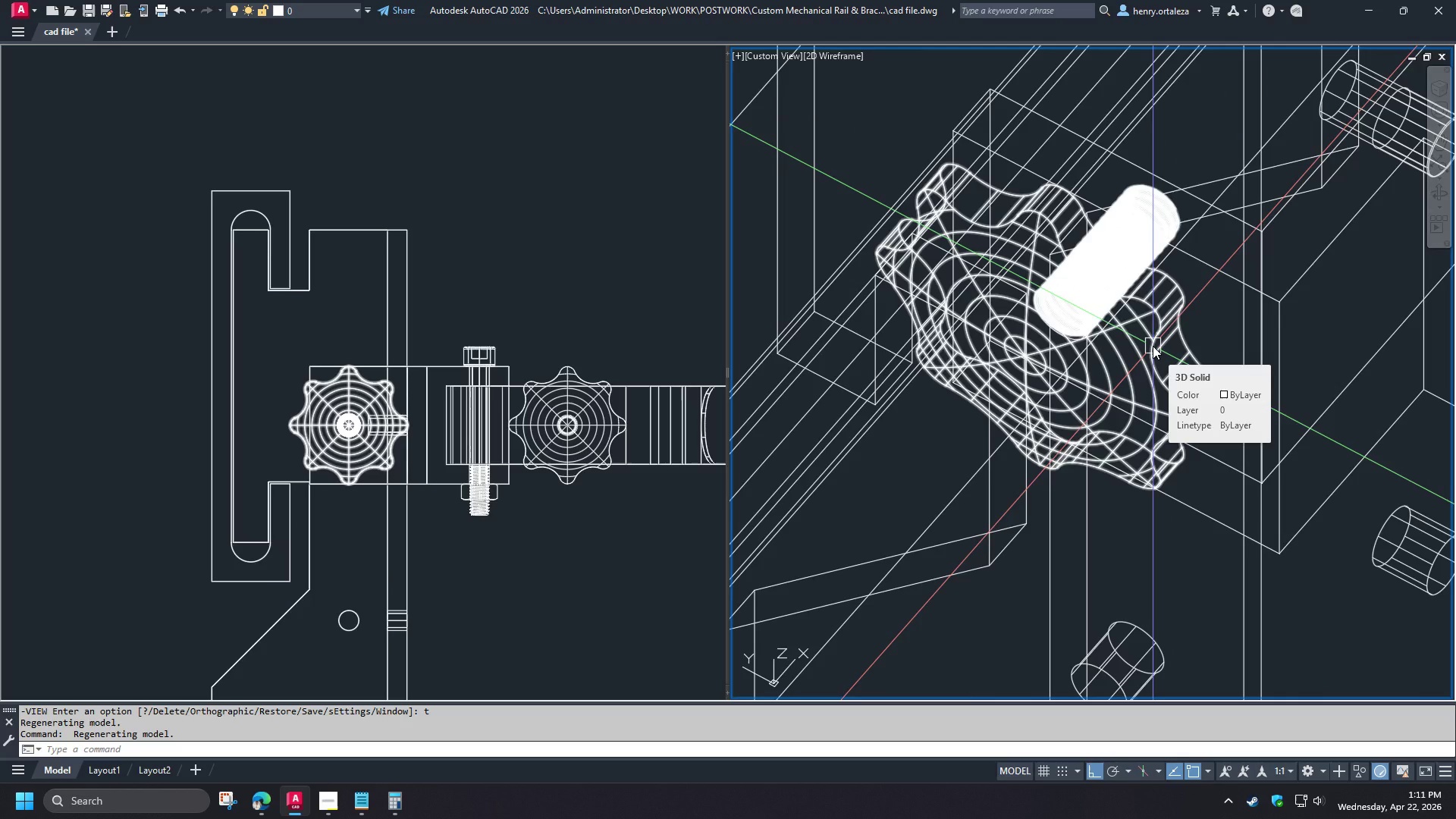 
left_click([1153, 346])
 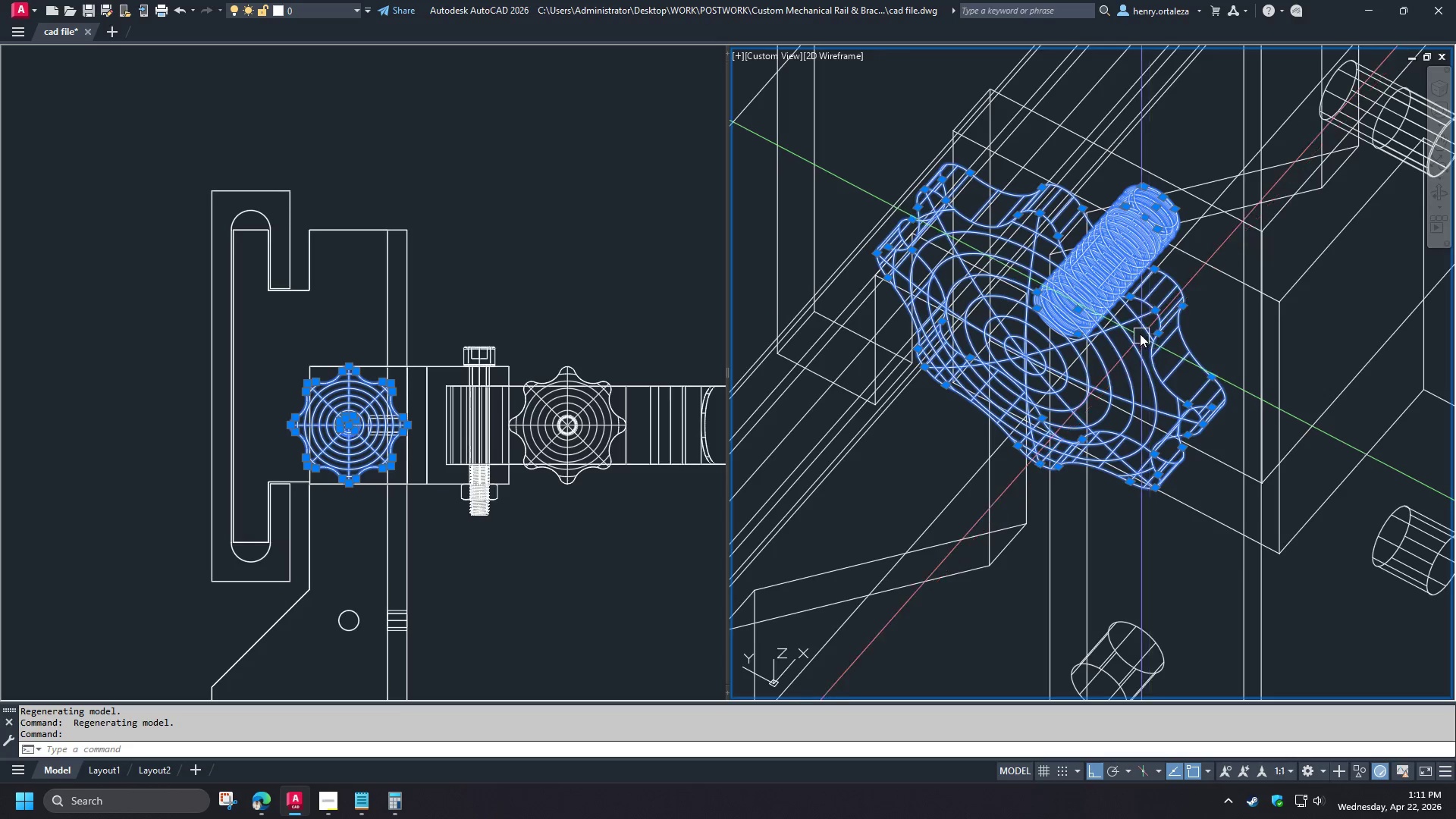 
key(M)
 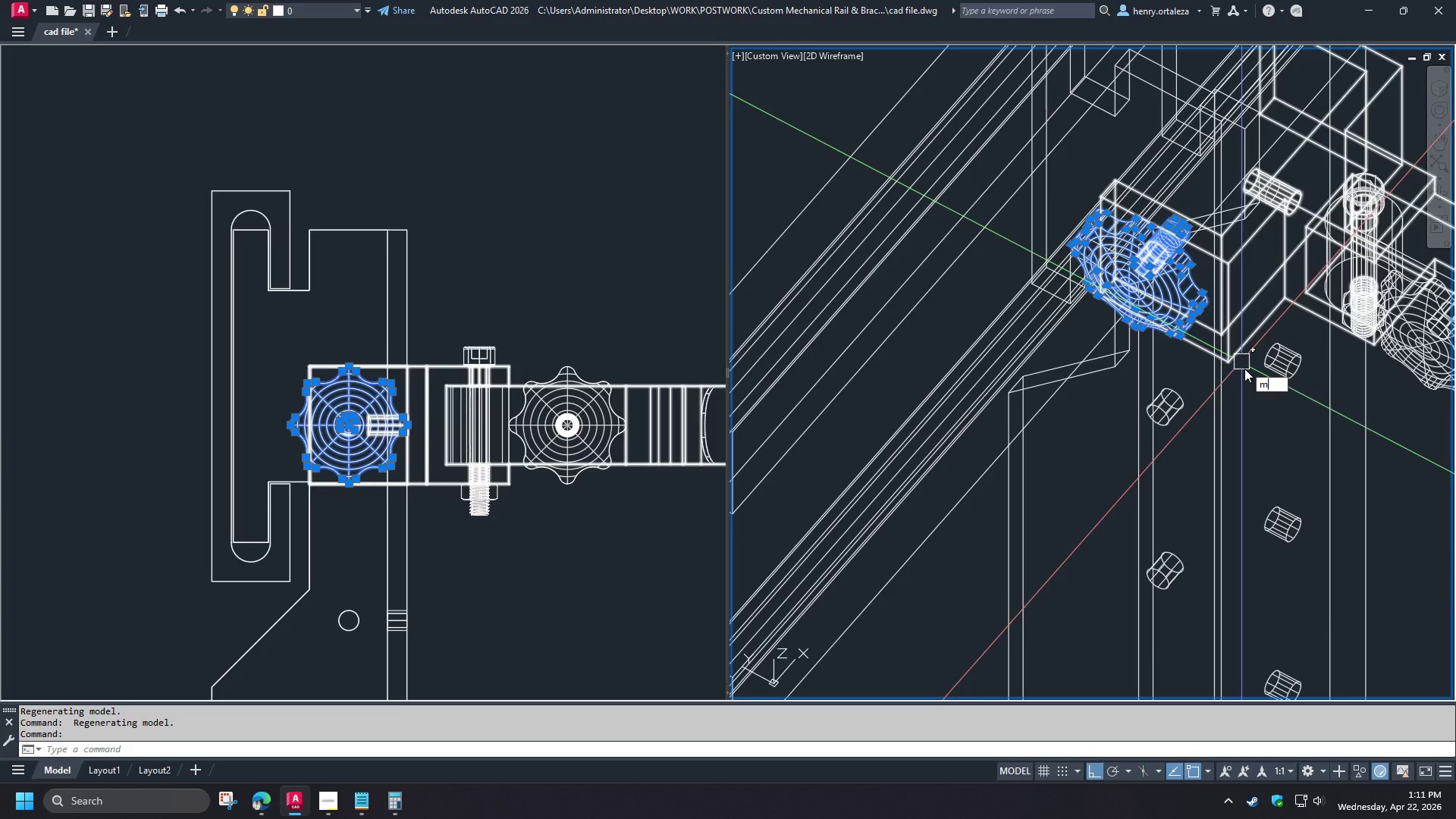 
key(Space)
 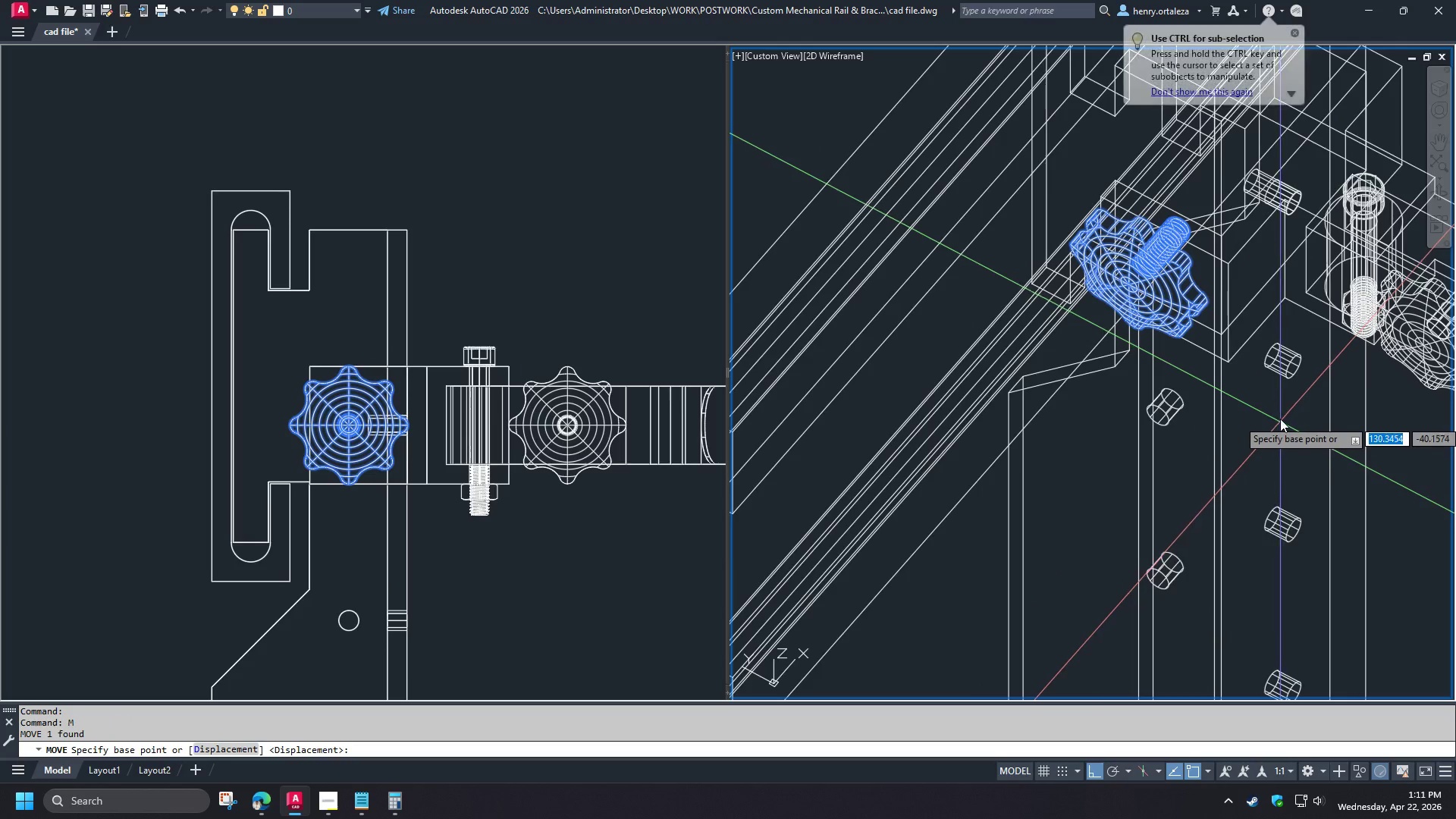 
left_click_drag(start_coordinate=[1279, 419], to_coordinate=[1279, 422])
 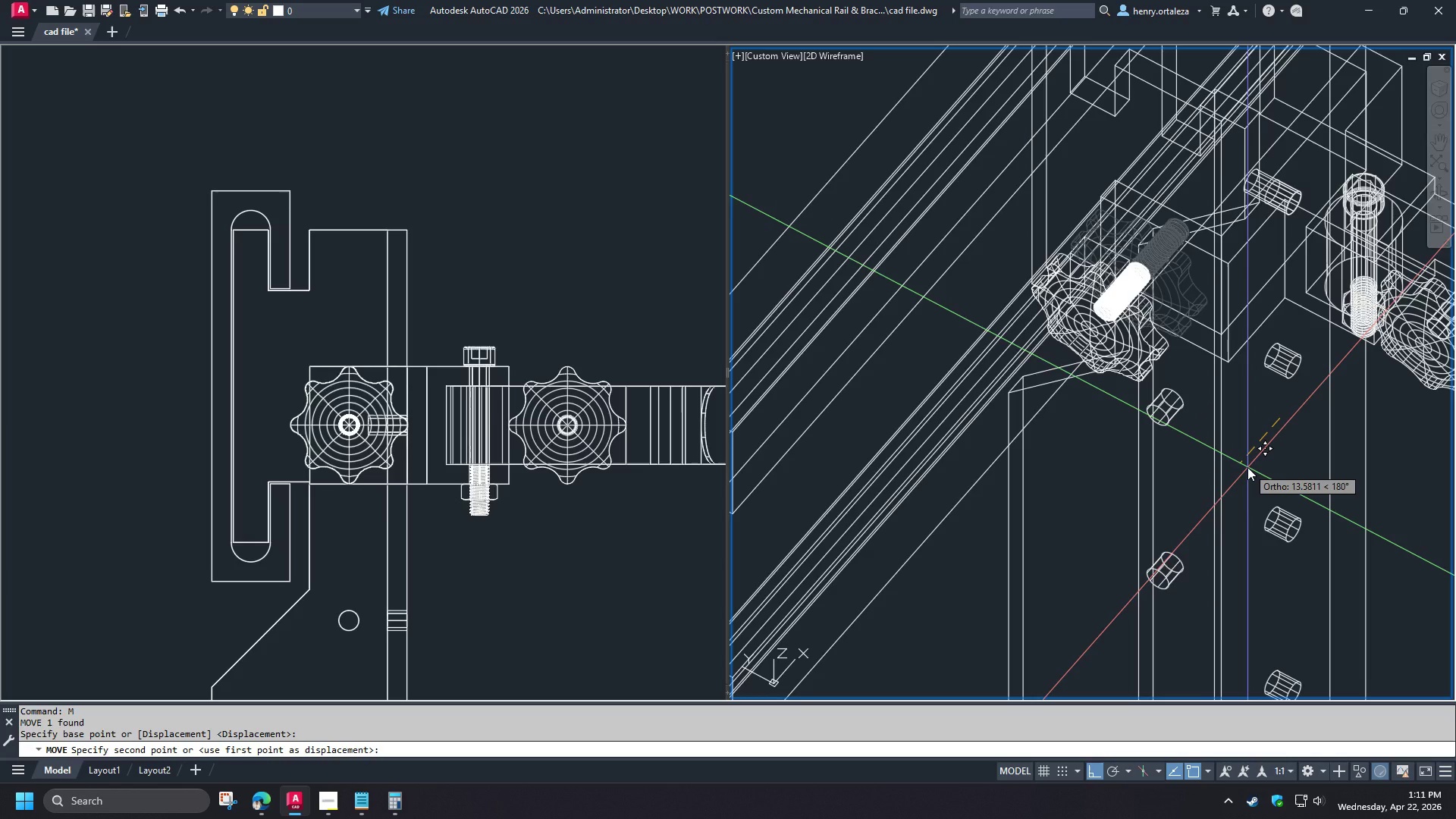 
scroll: coordinate [1153, 336], scroll_direction: down, amount: 2.0
 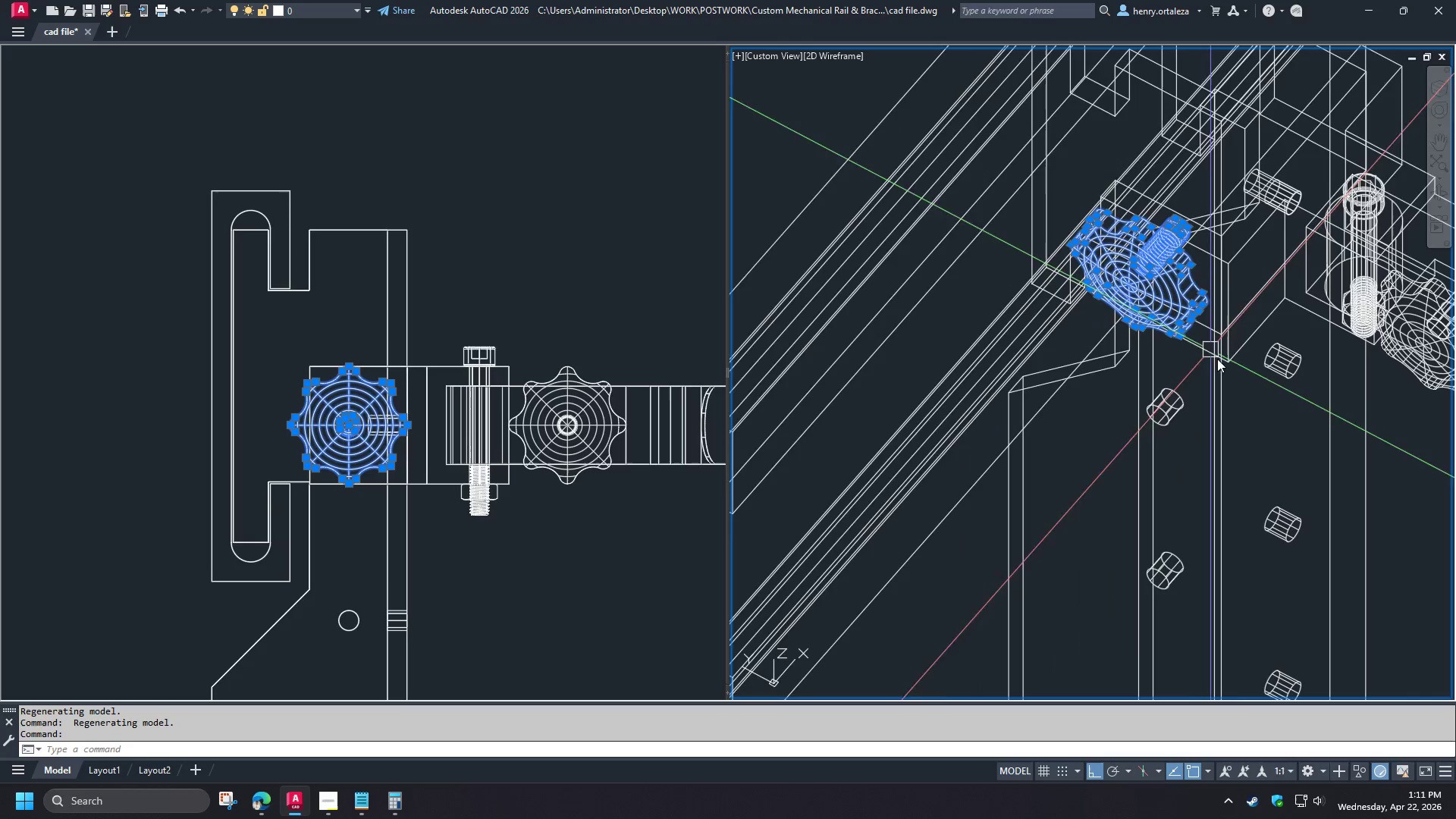 
wait(33.38)
 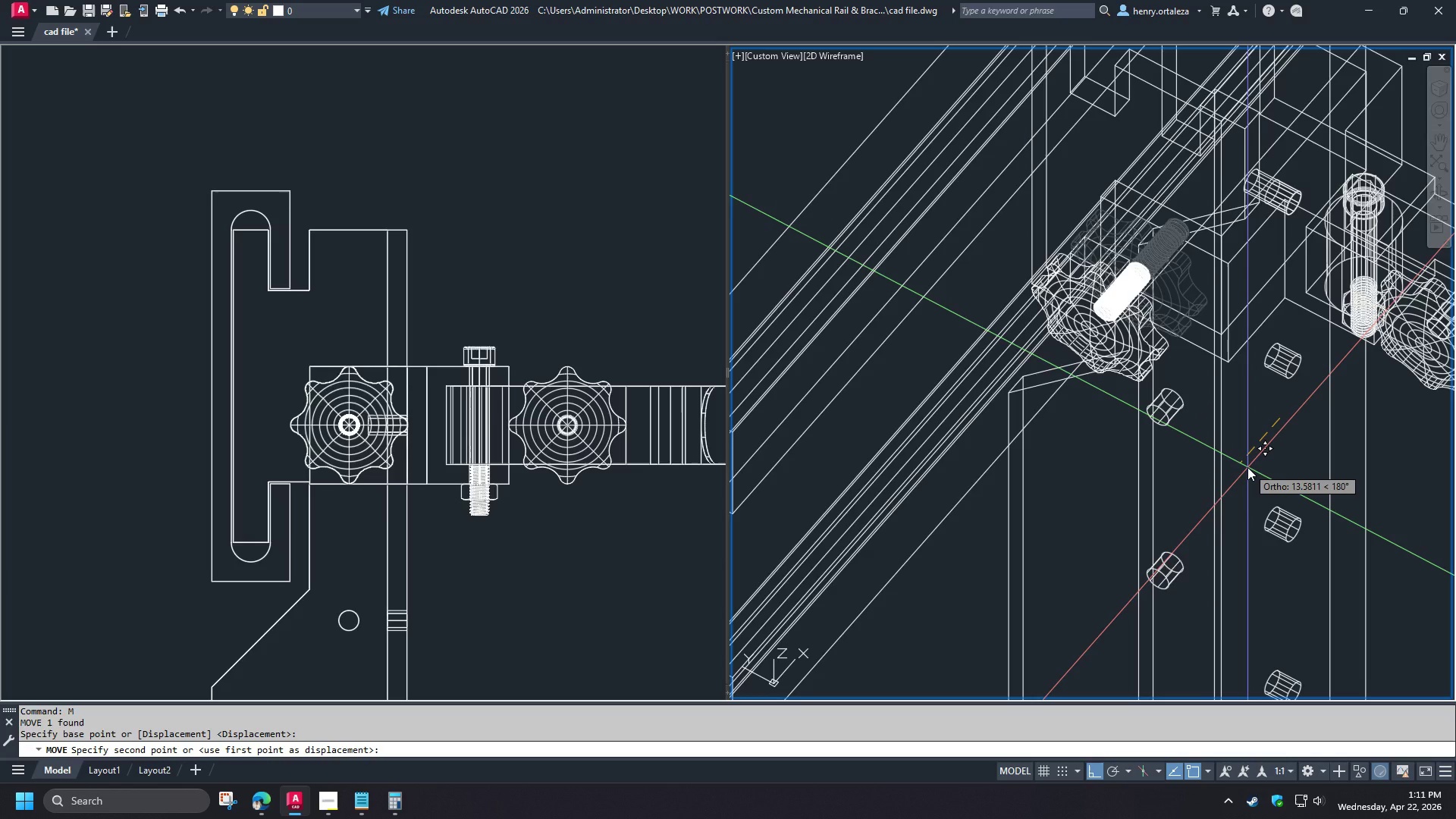 
type(20)
key(NumpadEnter)
key(Escape)
type(c cen )
 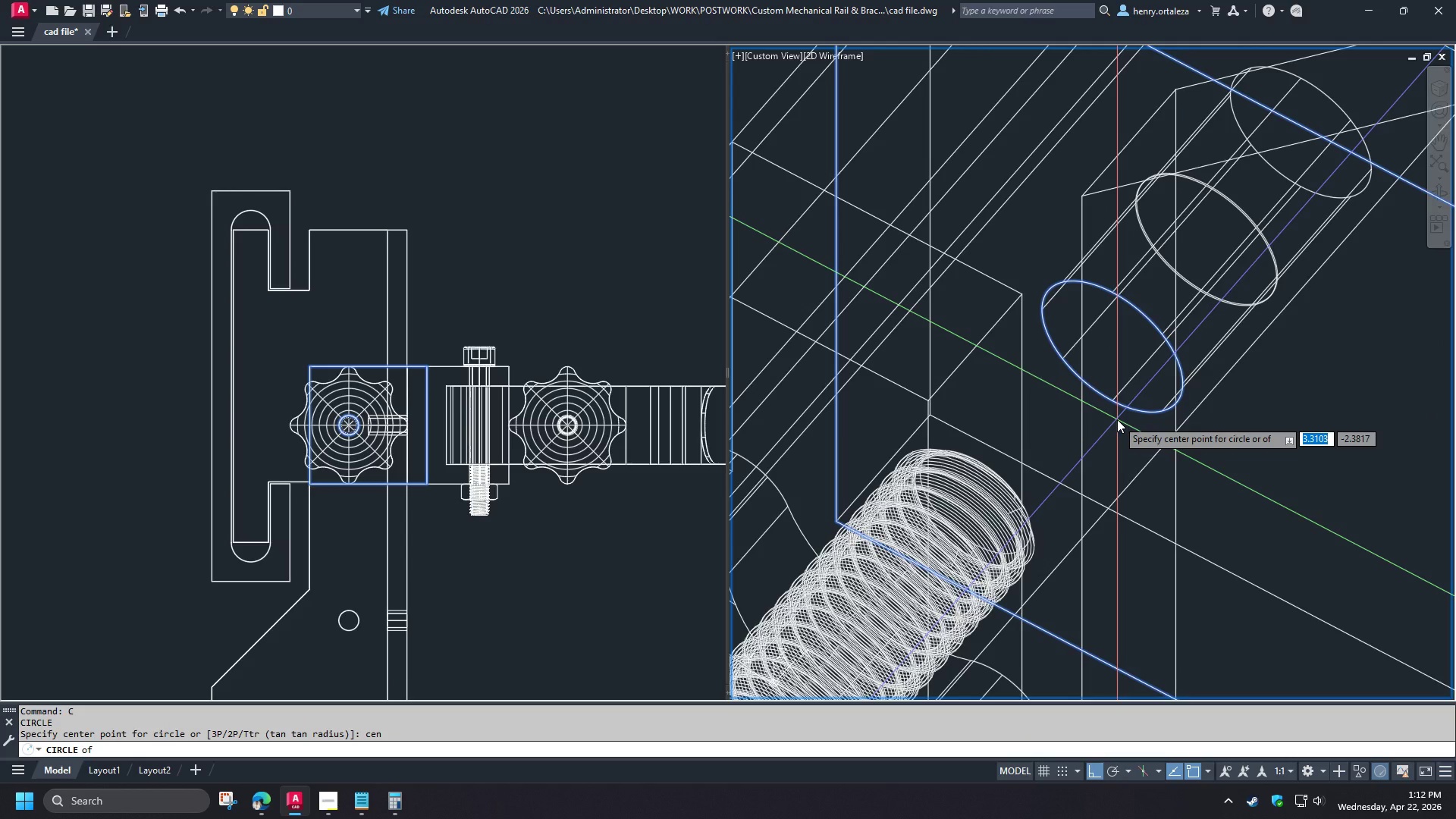 
left_click([1122, 414])
 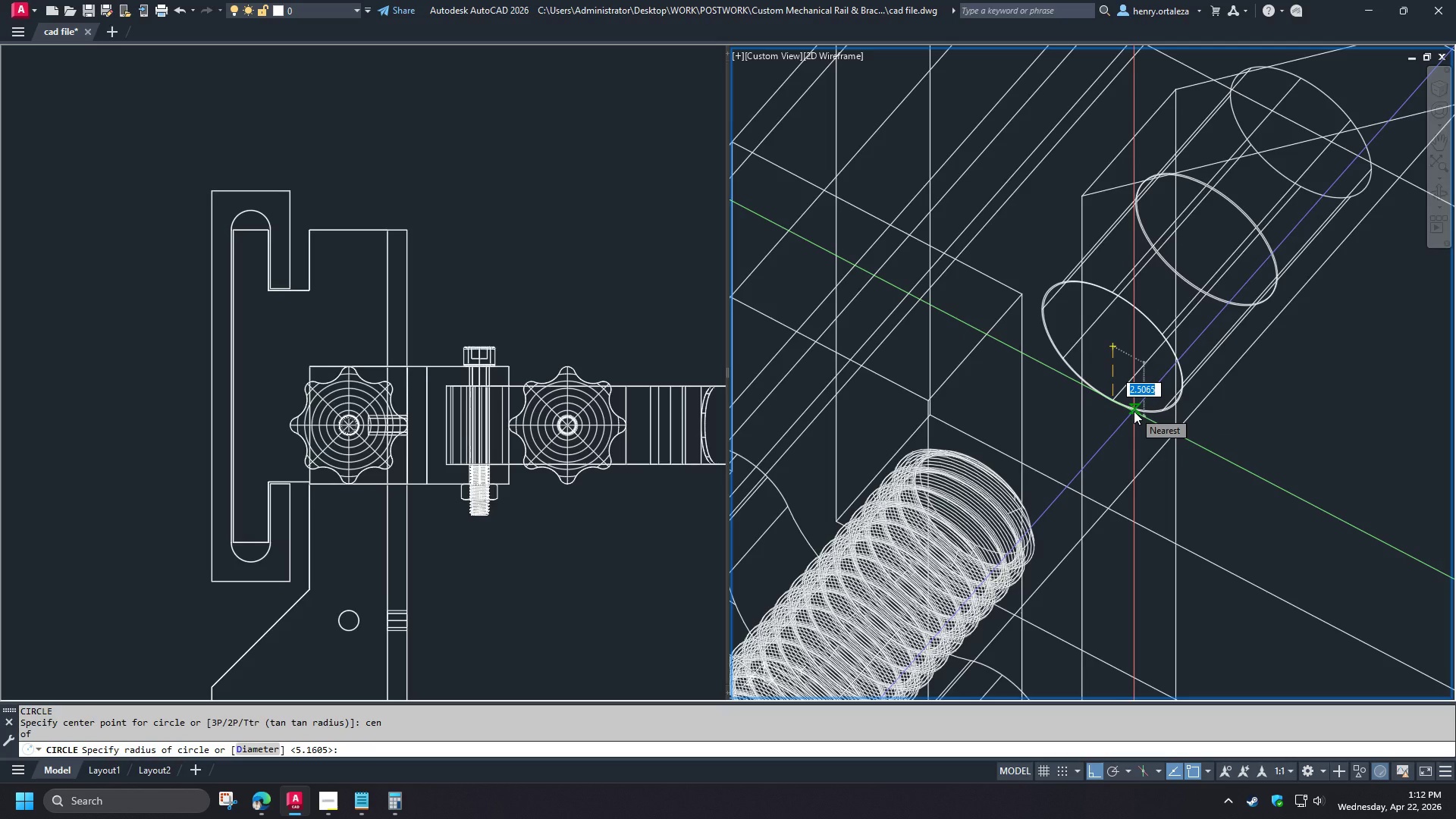 
scroll: coordinate [1128, 413], scroll_direction: up, amount: 4.0
 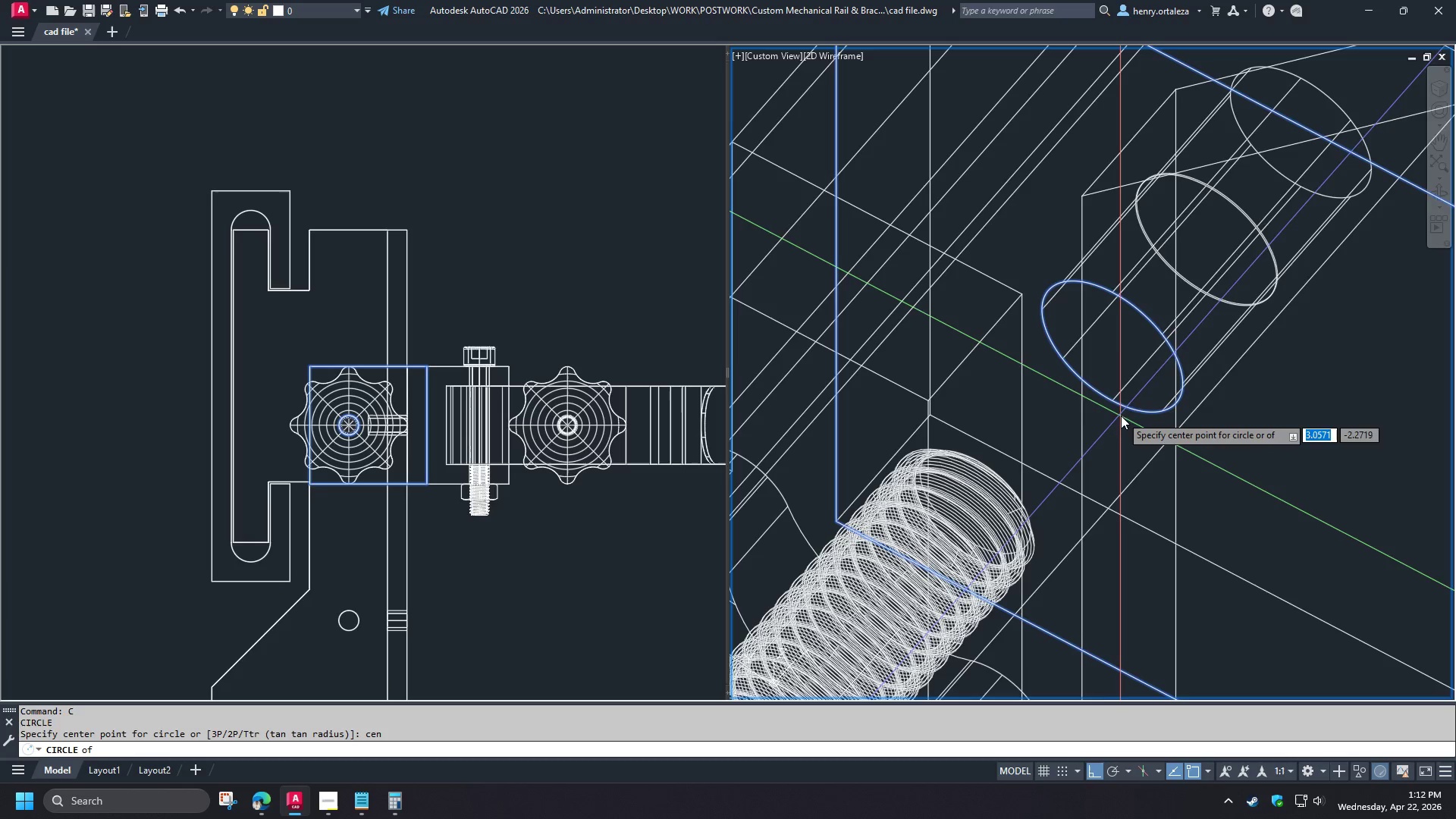 
wait(7.39)
 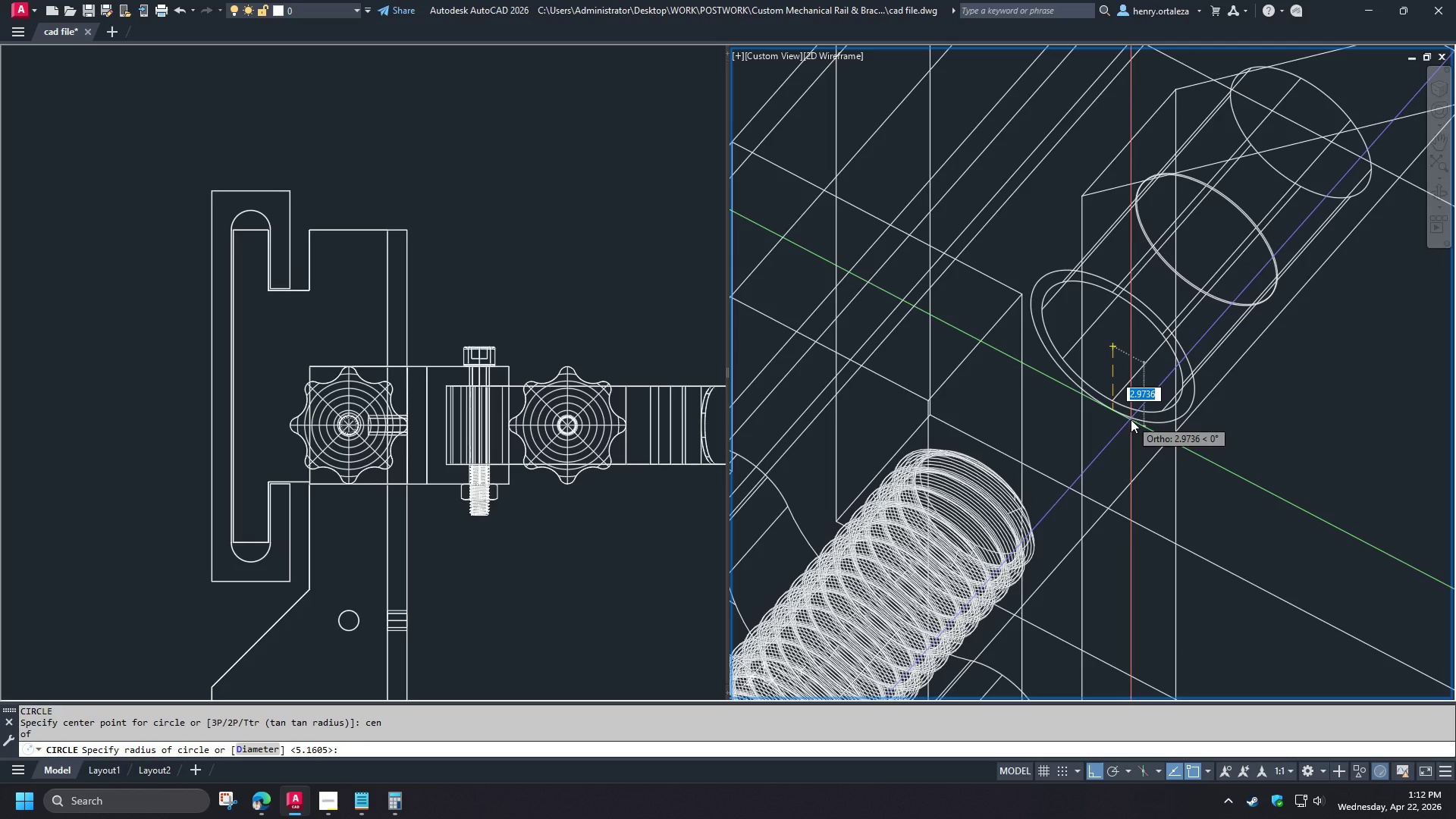 
left_click([1134, 411])
 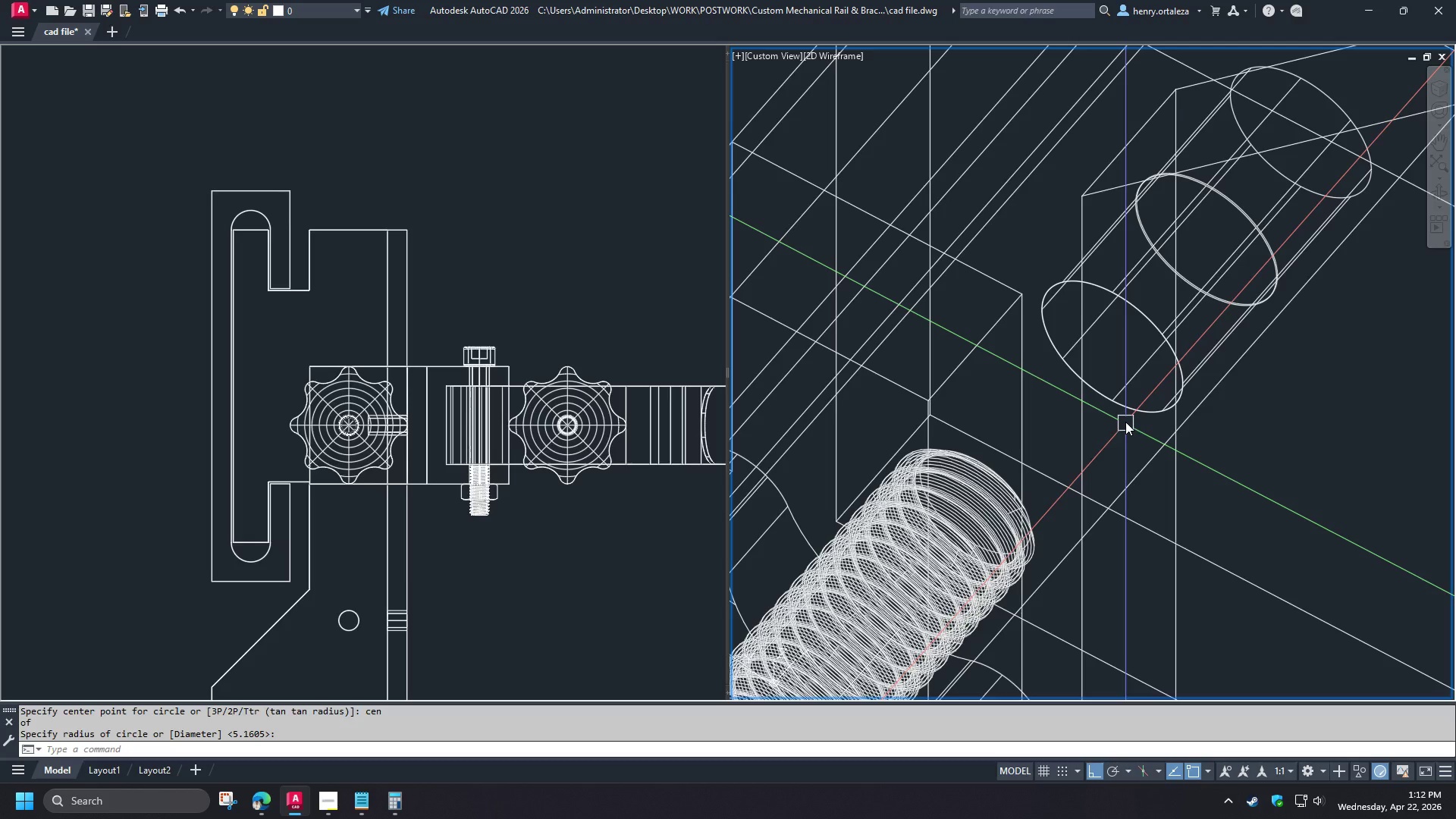 
left_click([1132, 411])
 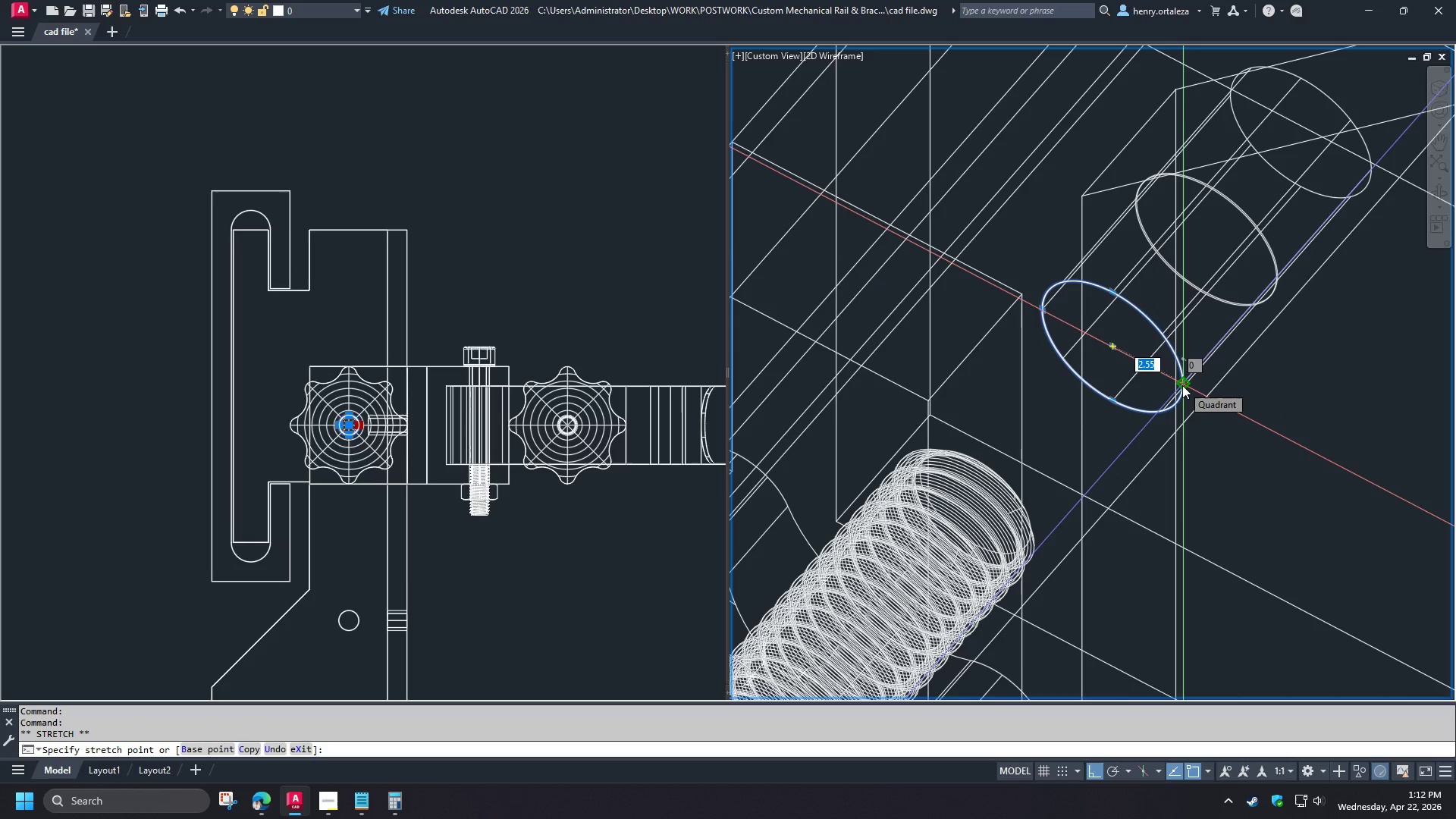 
key(Numpad2)
 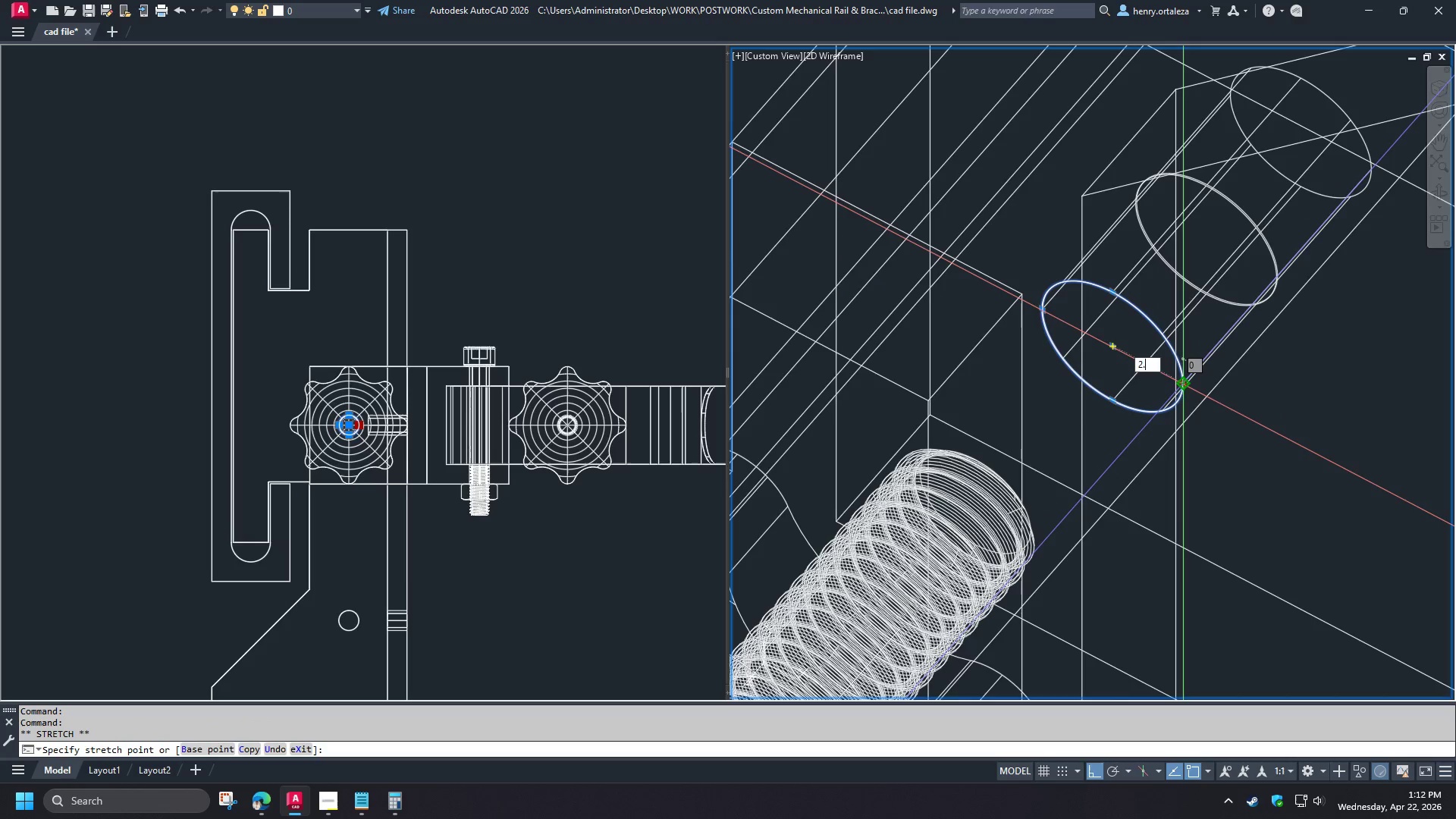 
key(NumpadDecimal)
 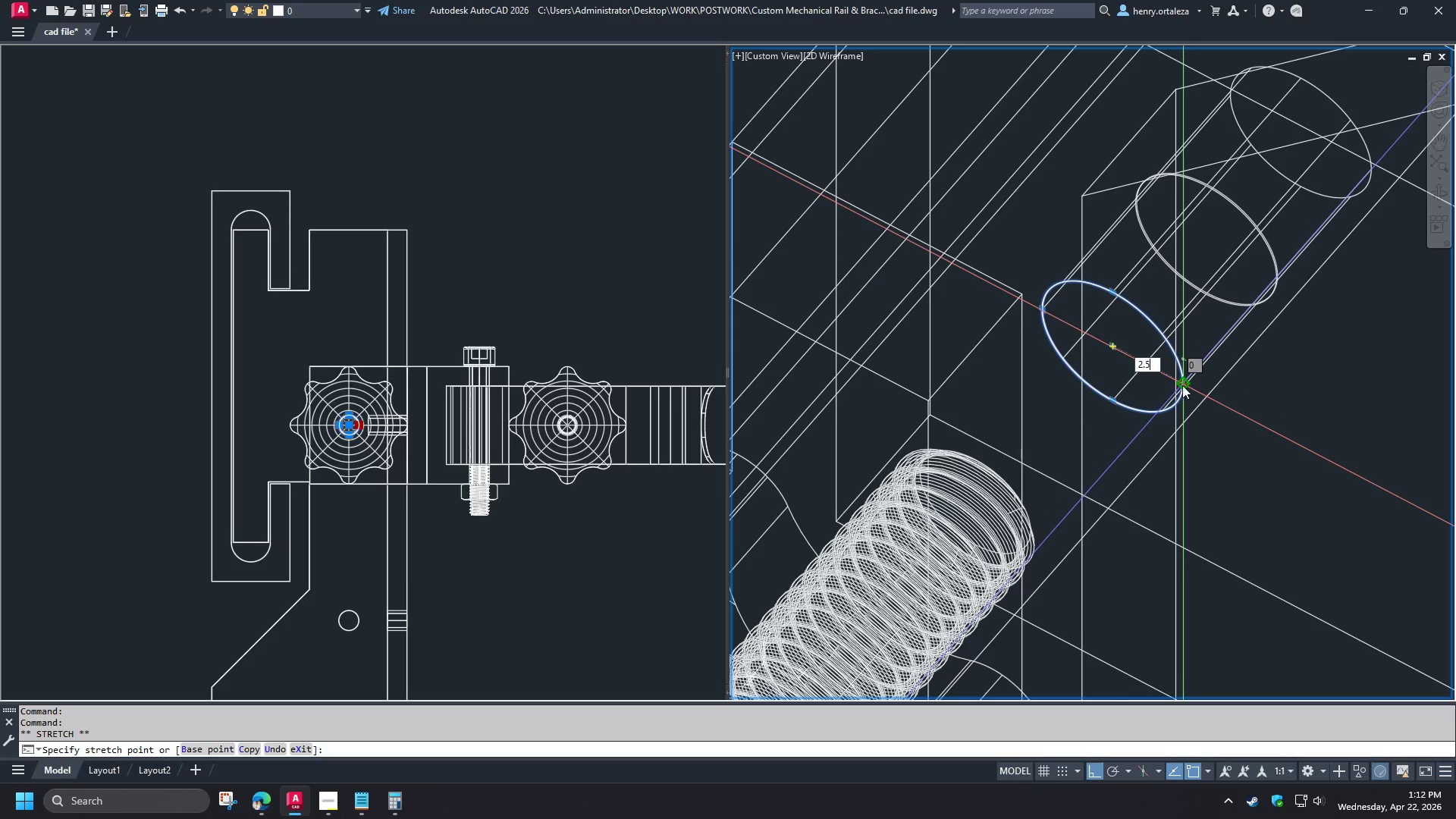 
key(Numpad5)
 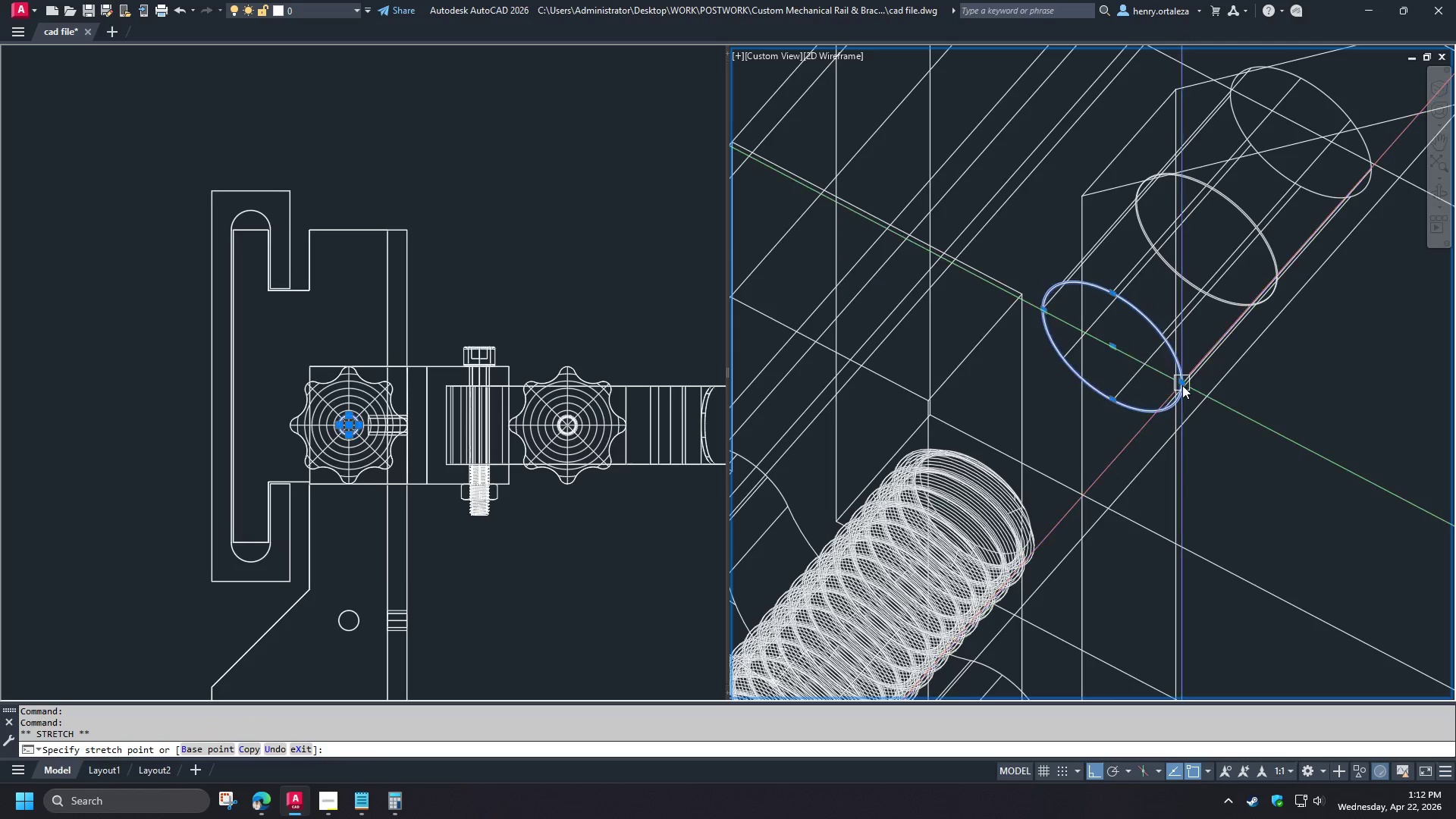 
key(NumpadEnter)
 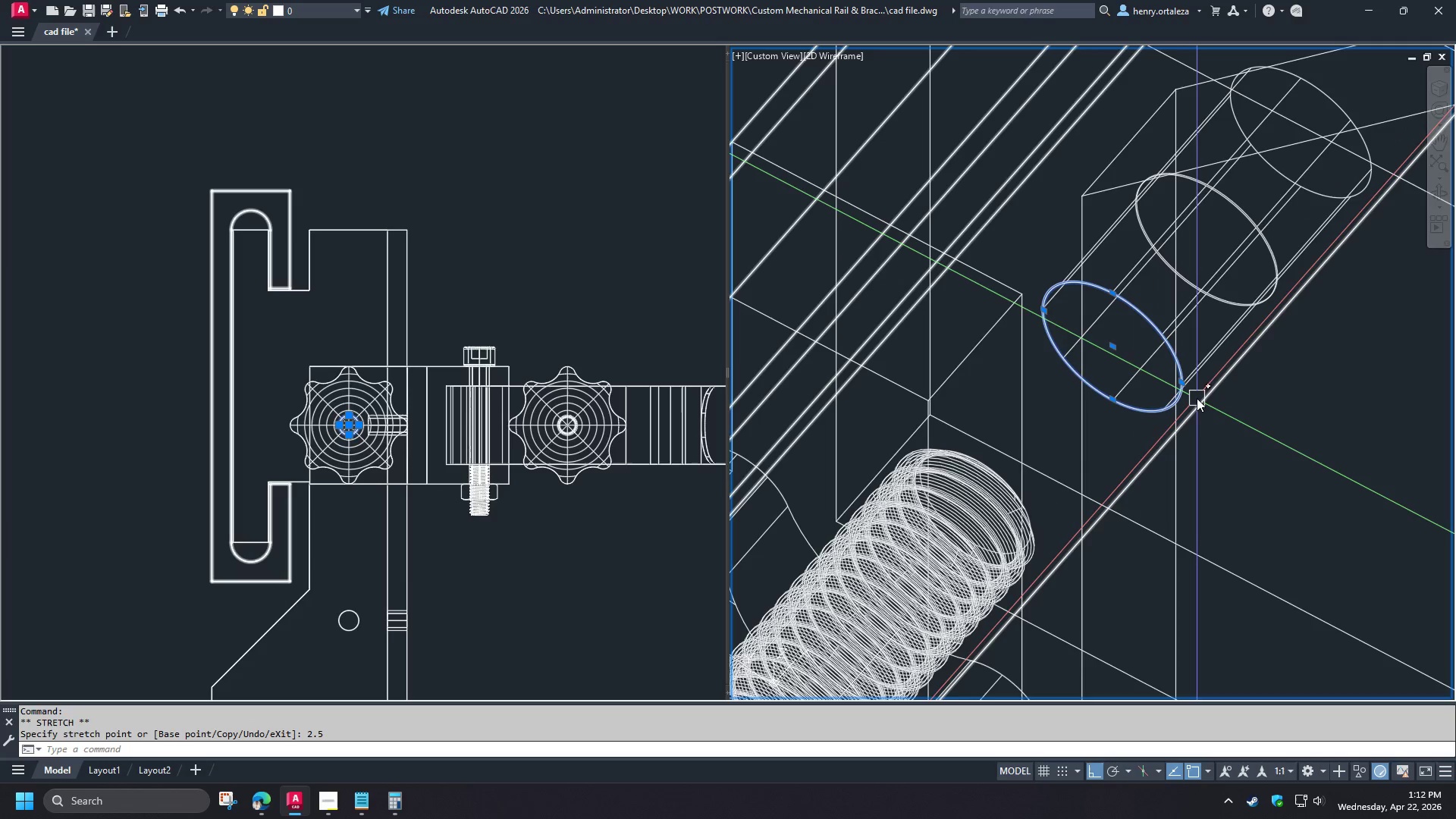 
key(Escape)
 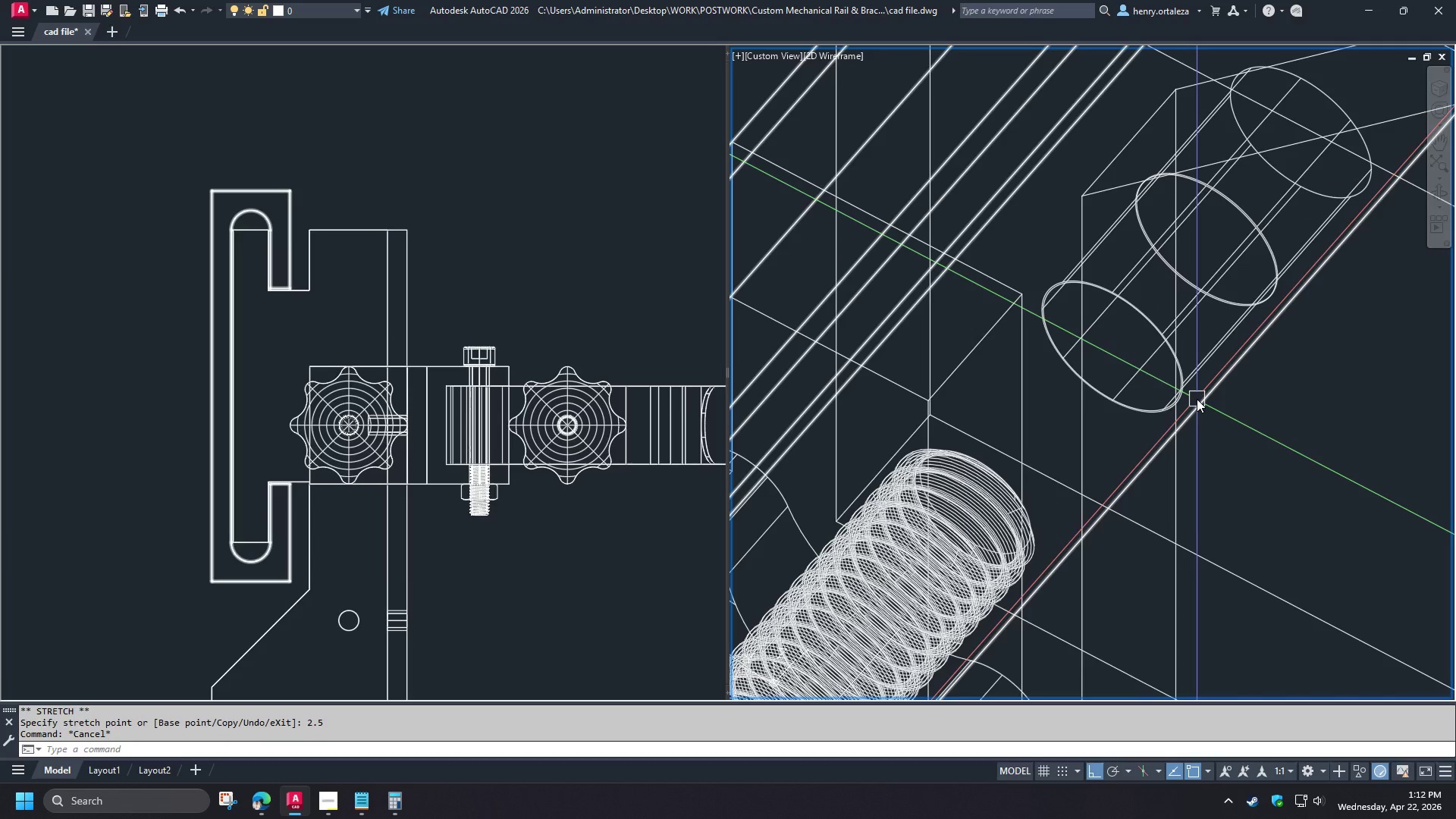 
key(O)
 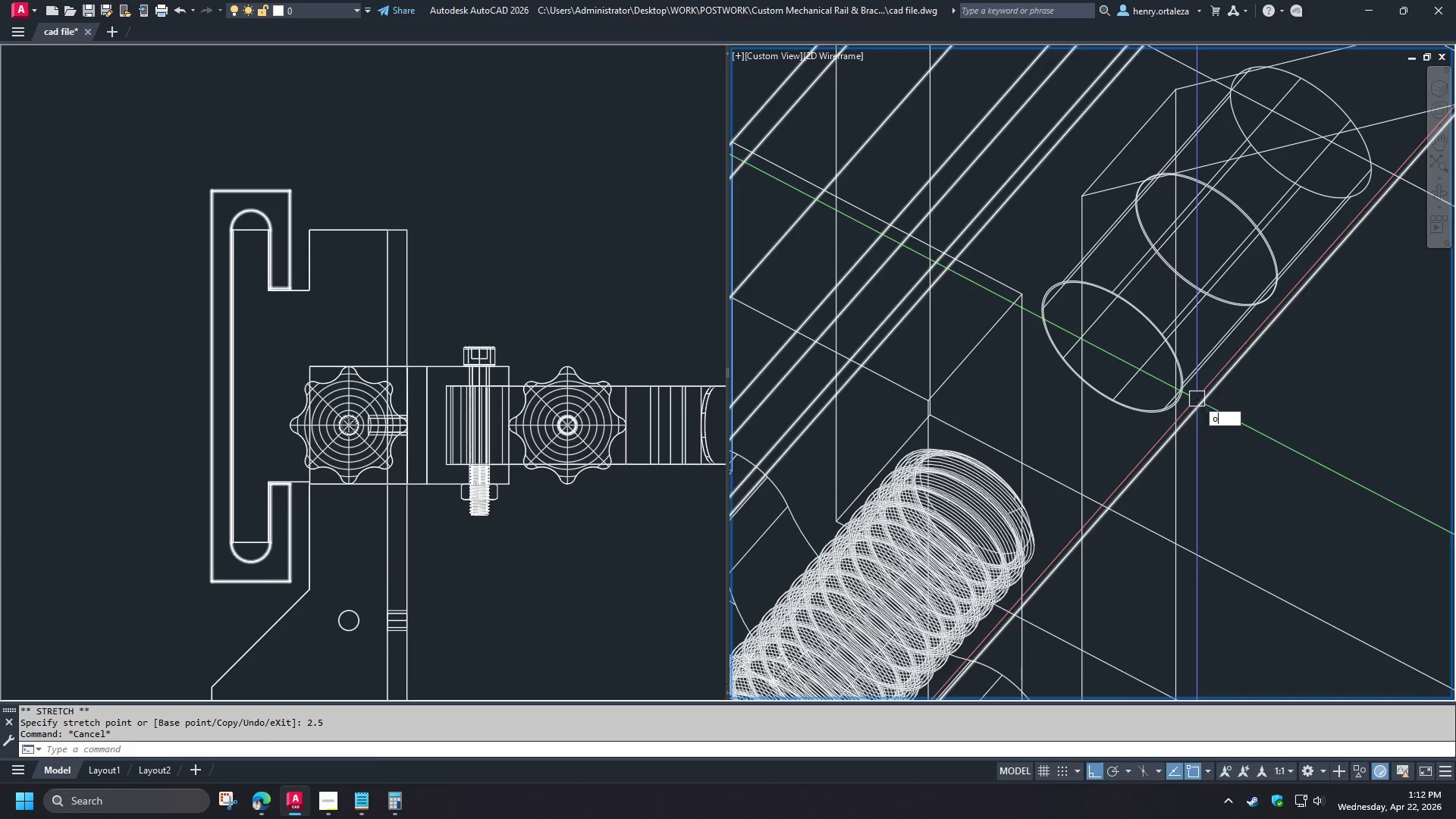 
key(Space)
 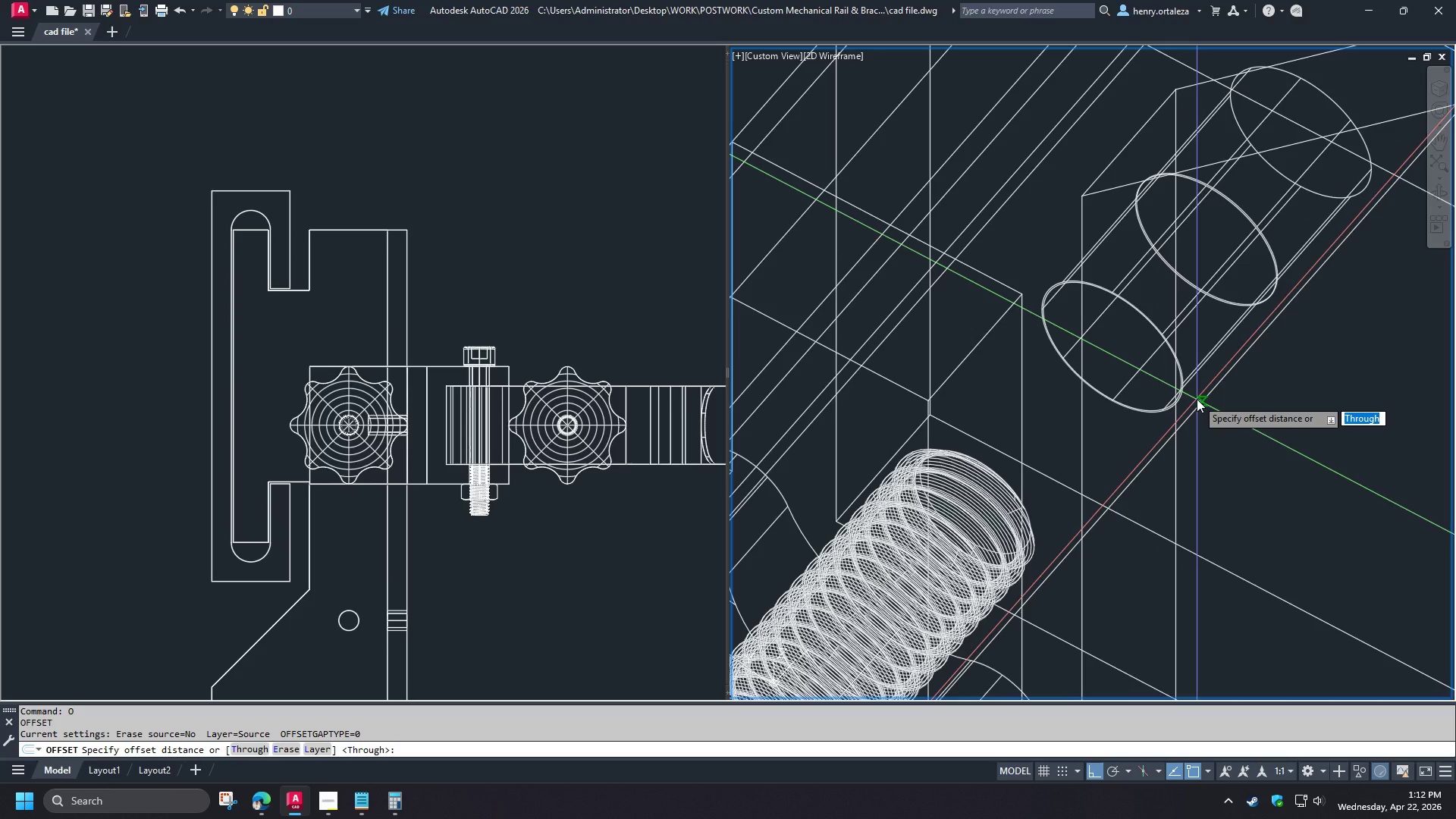 
key(1)
 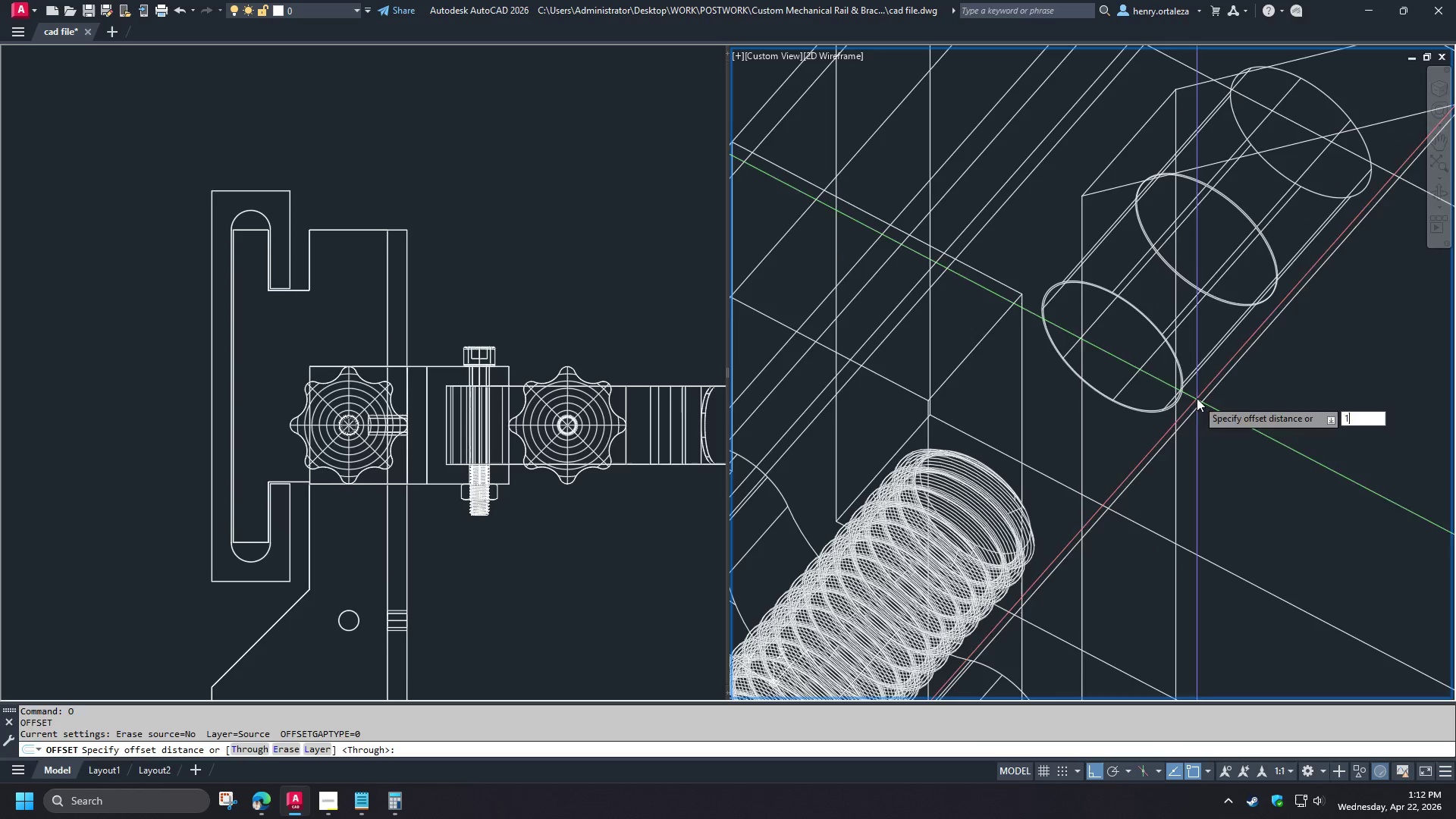 
key(Space)
 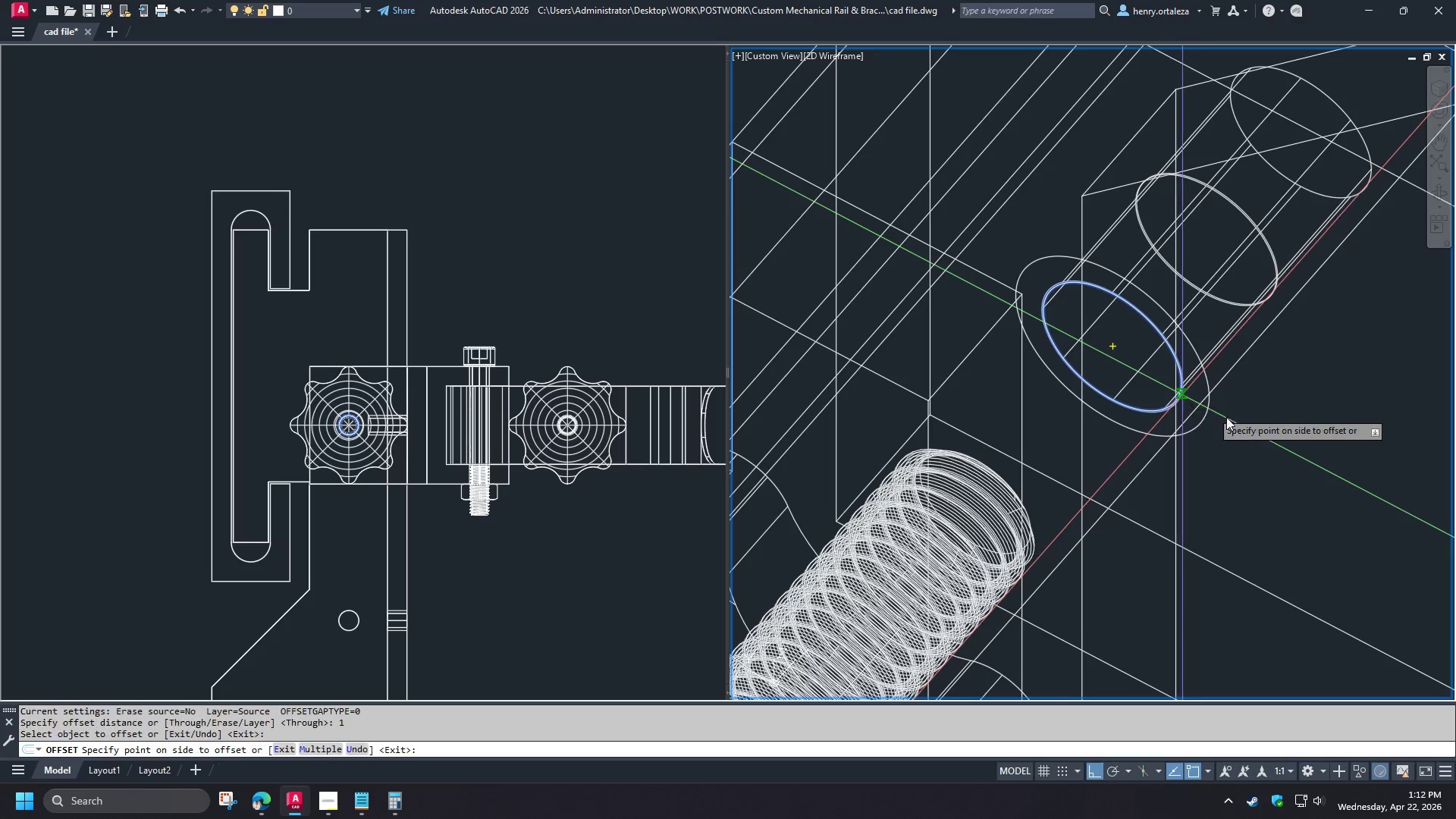 
left_click([1280, 449])
 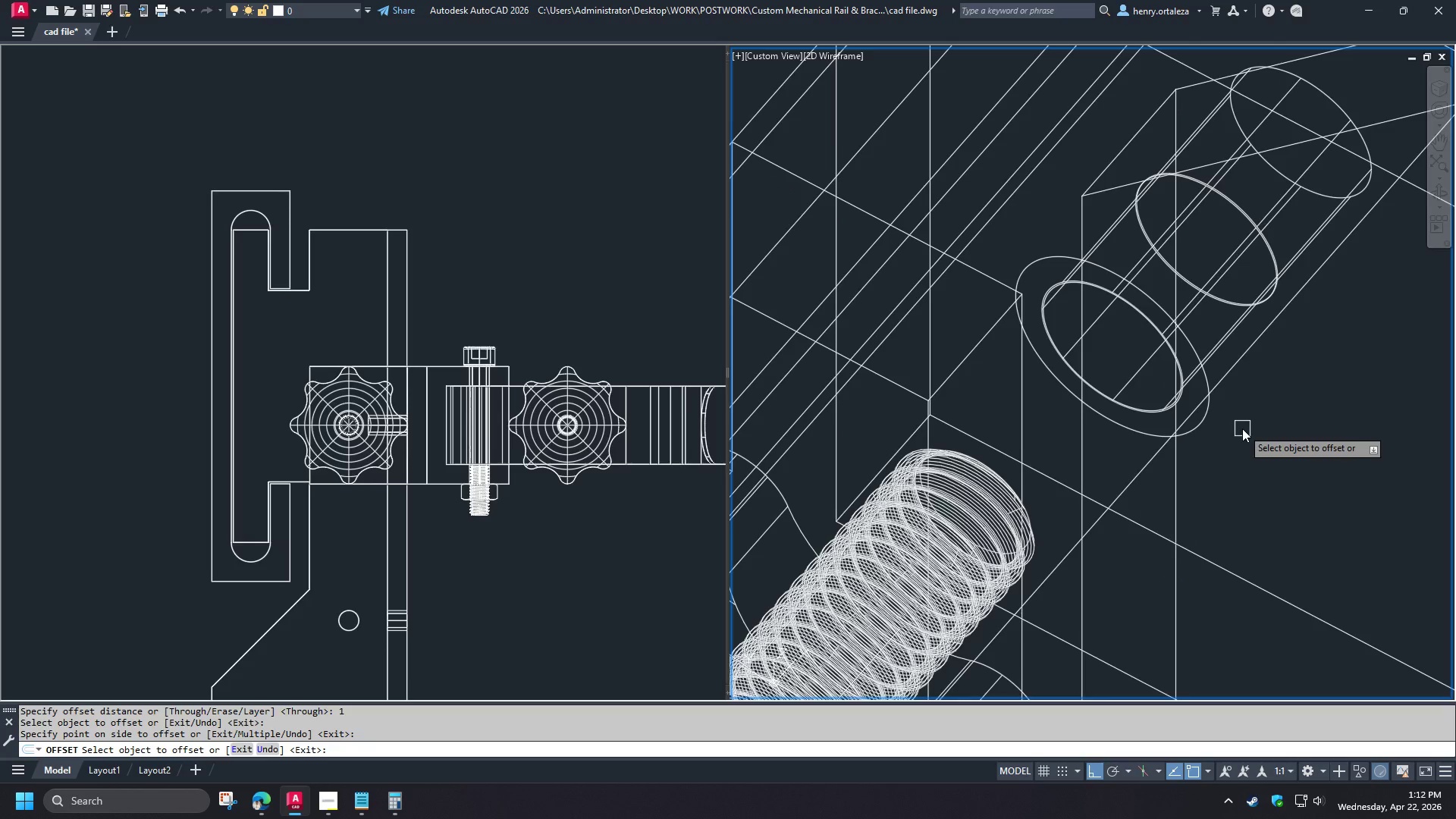 
key(Space)
 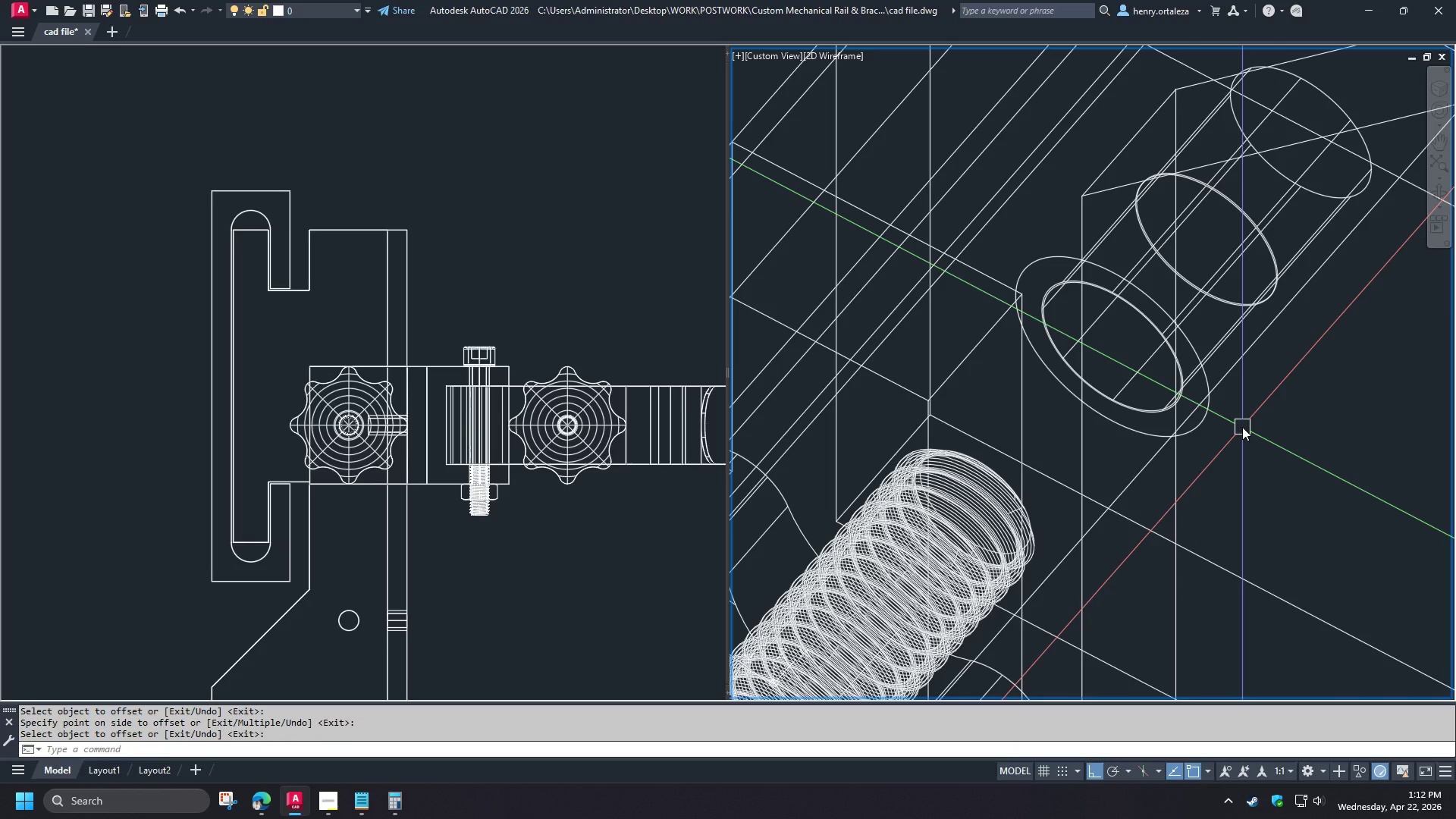 
wait(5.3)
 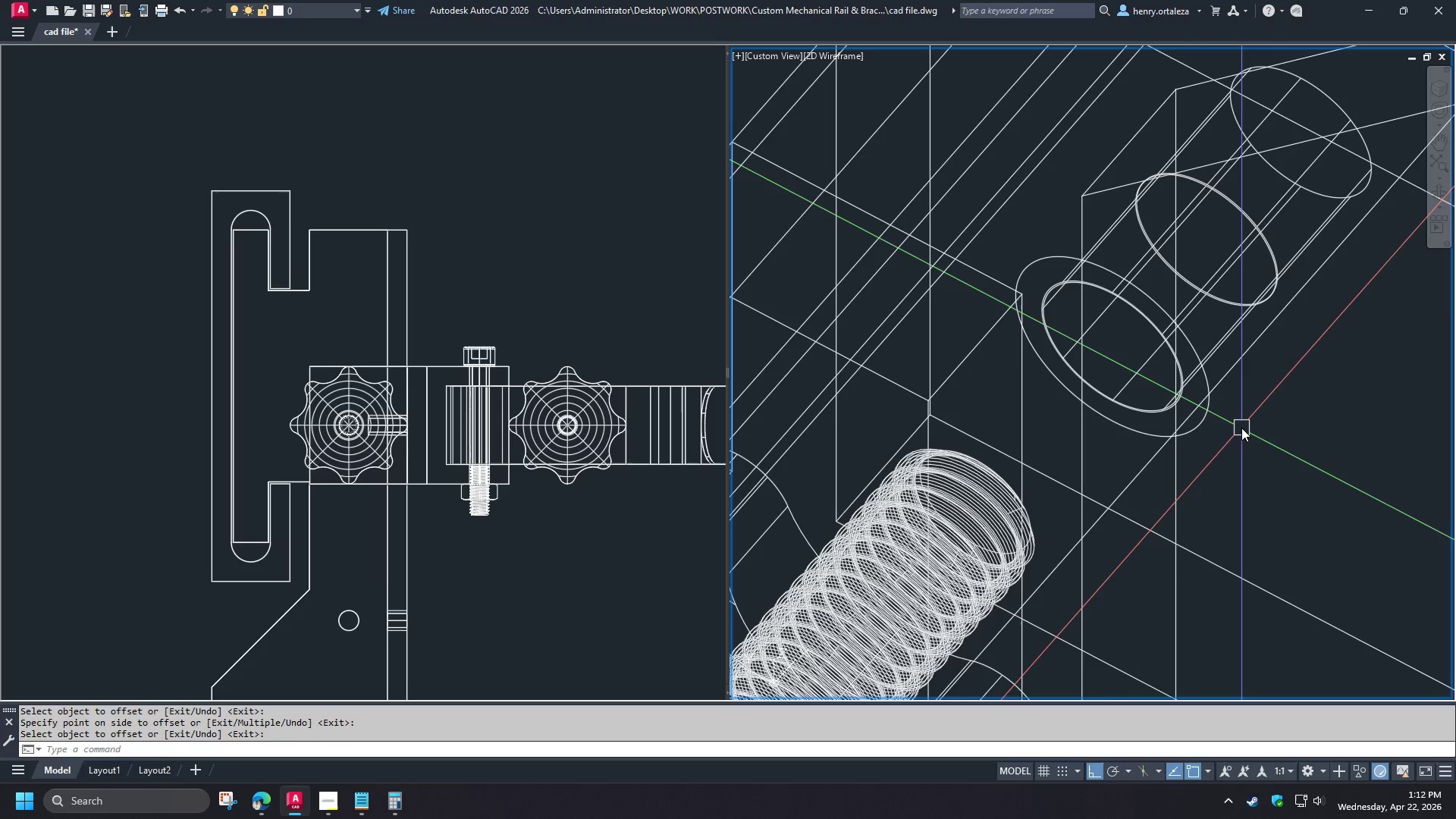 
left_click([1156, 416])
 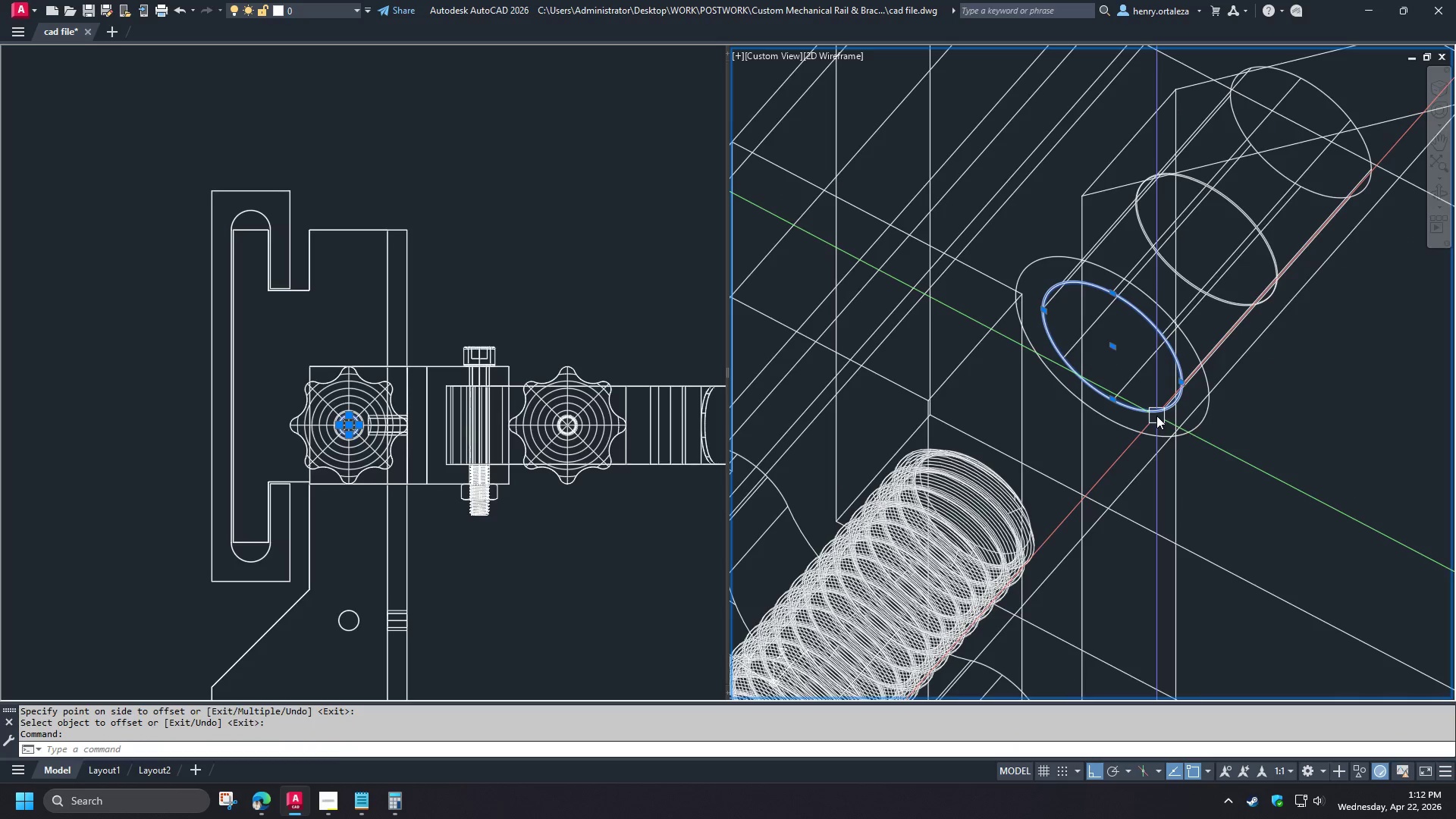 
key(E)
 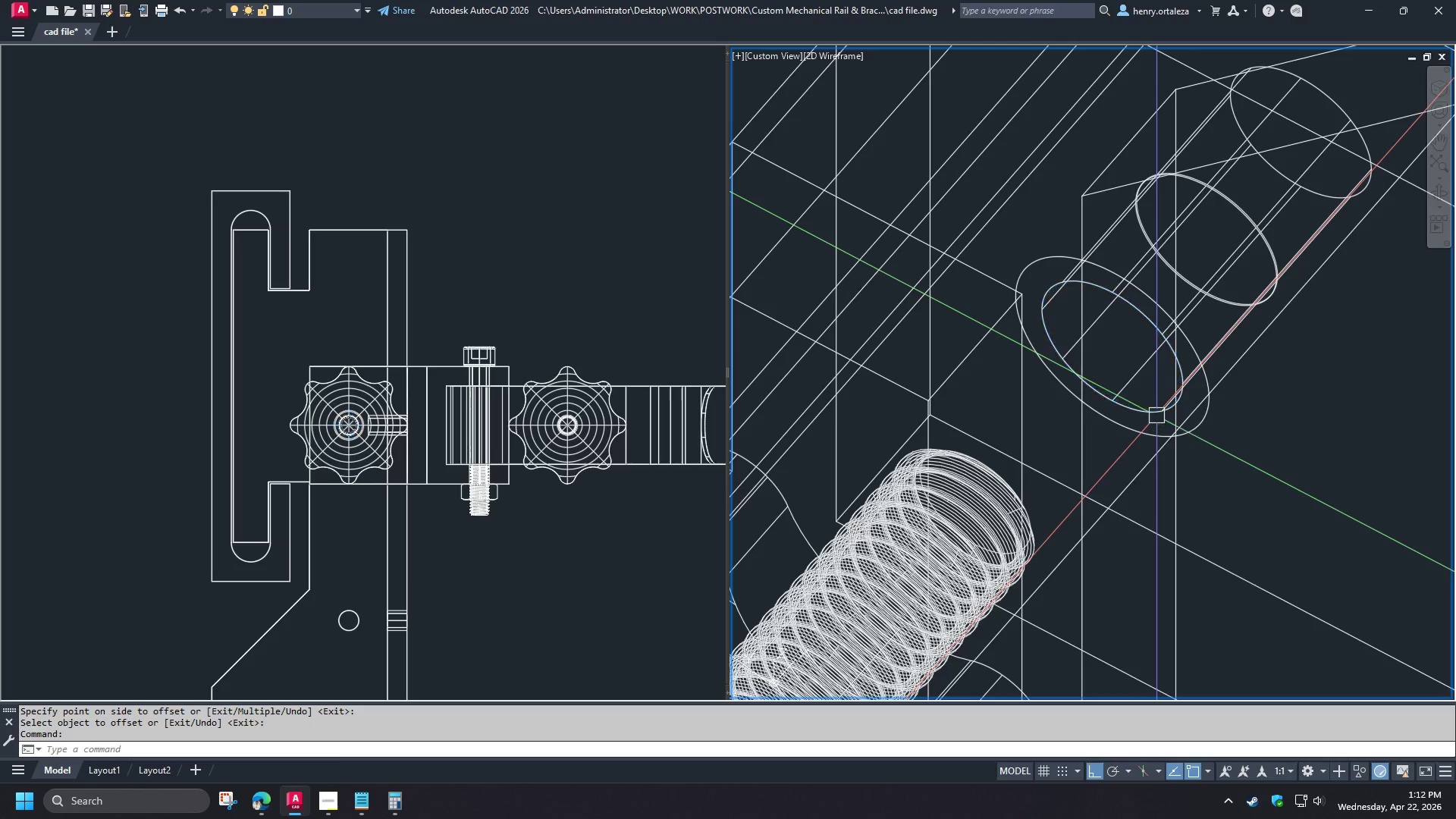 
key(Space)
 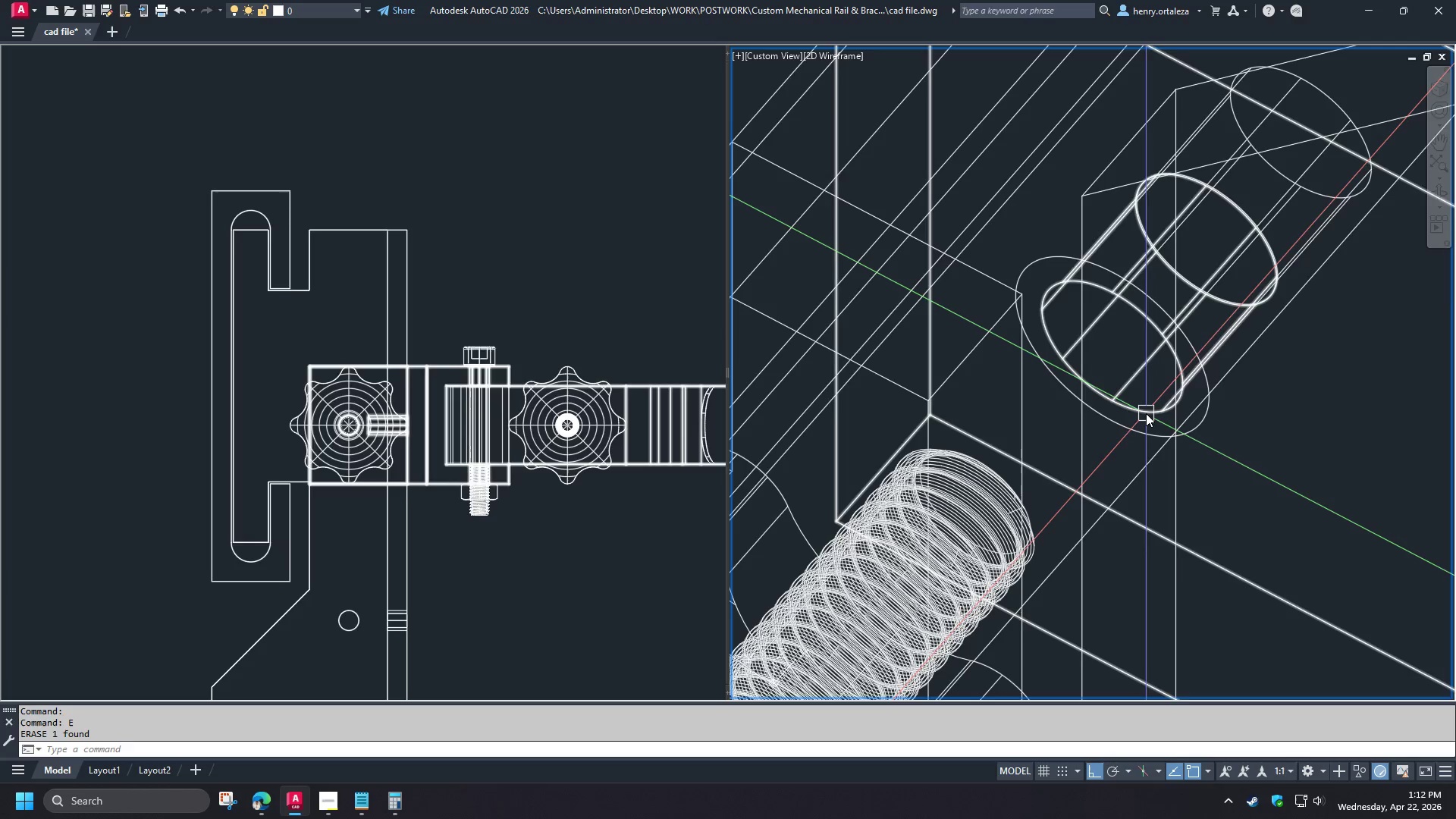 
hold_key(key=ControlLeft, duration=0.77)
left_click([1146, 413])
 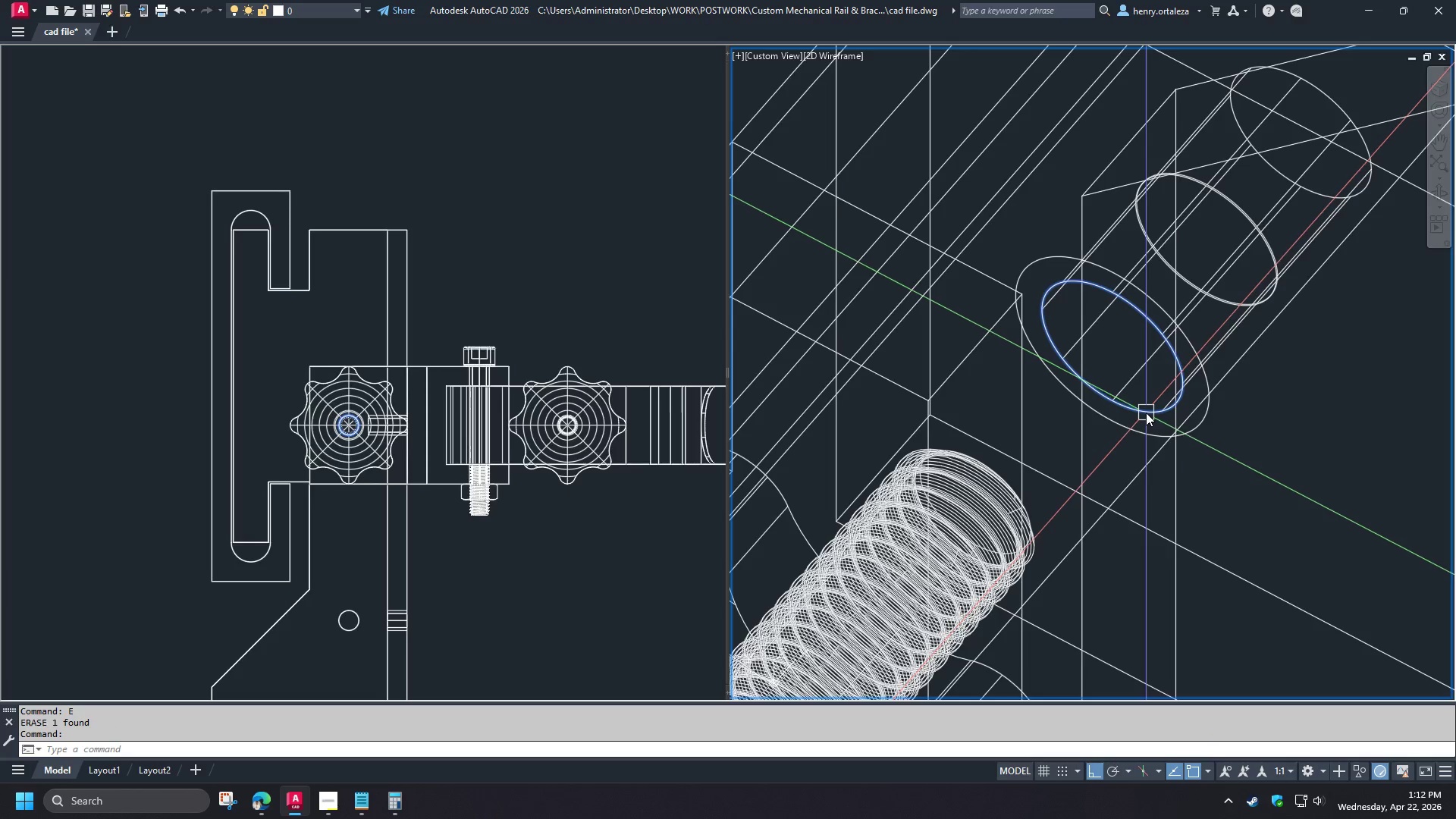 
key(Escape)
 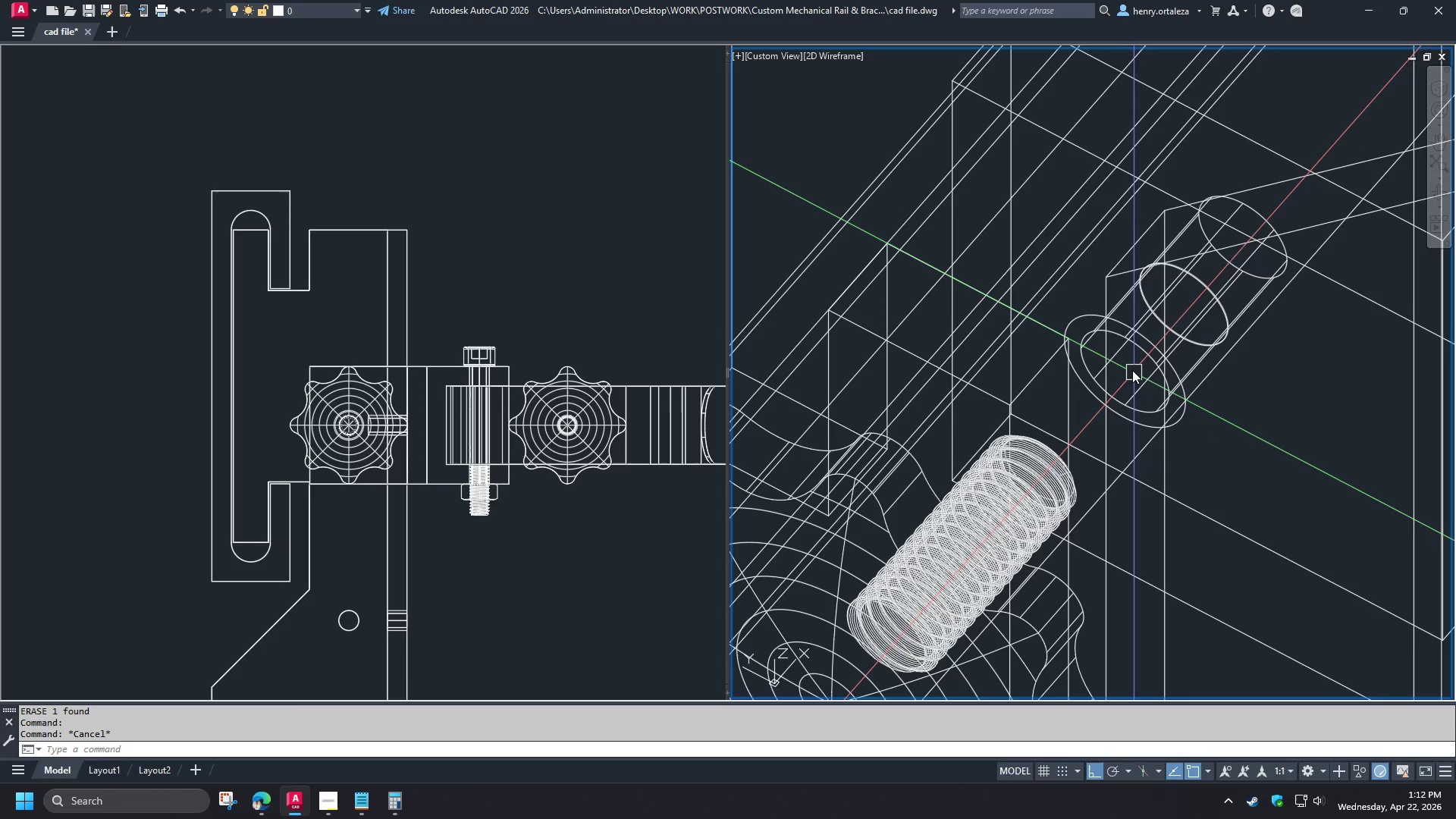 
hold_key(key=ControlLeft, duration=0.5)
left_click([1131, 370])
 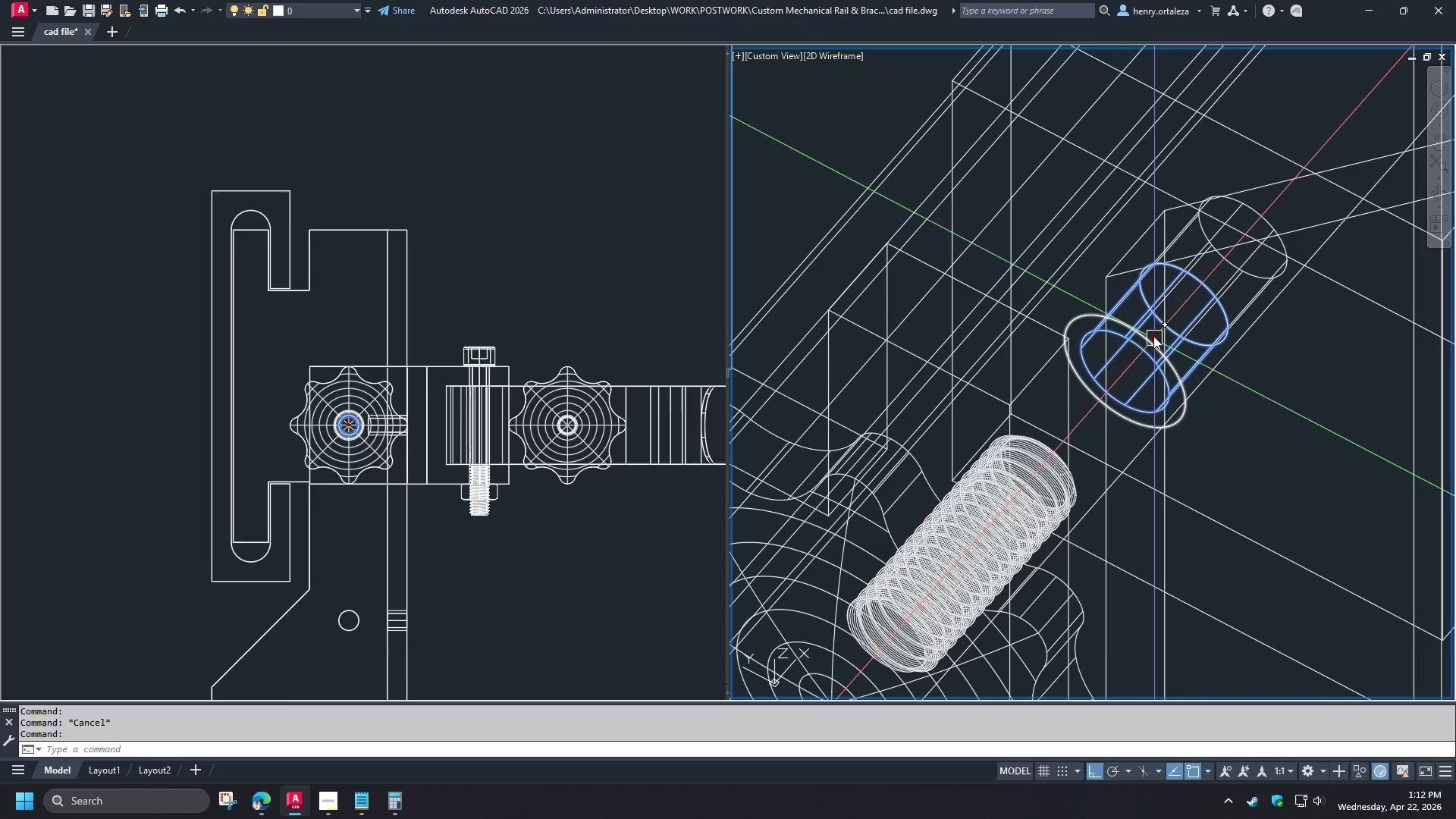 
left_click([1154, 336])
 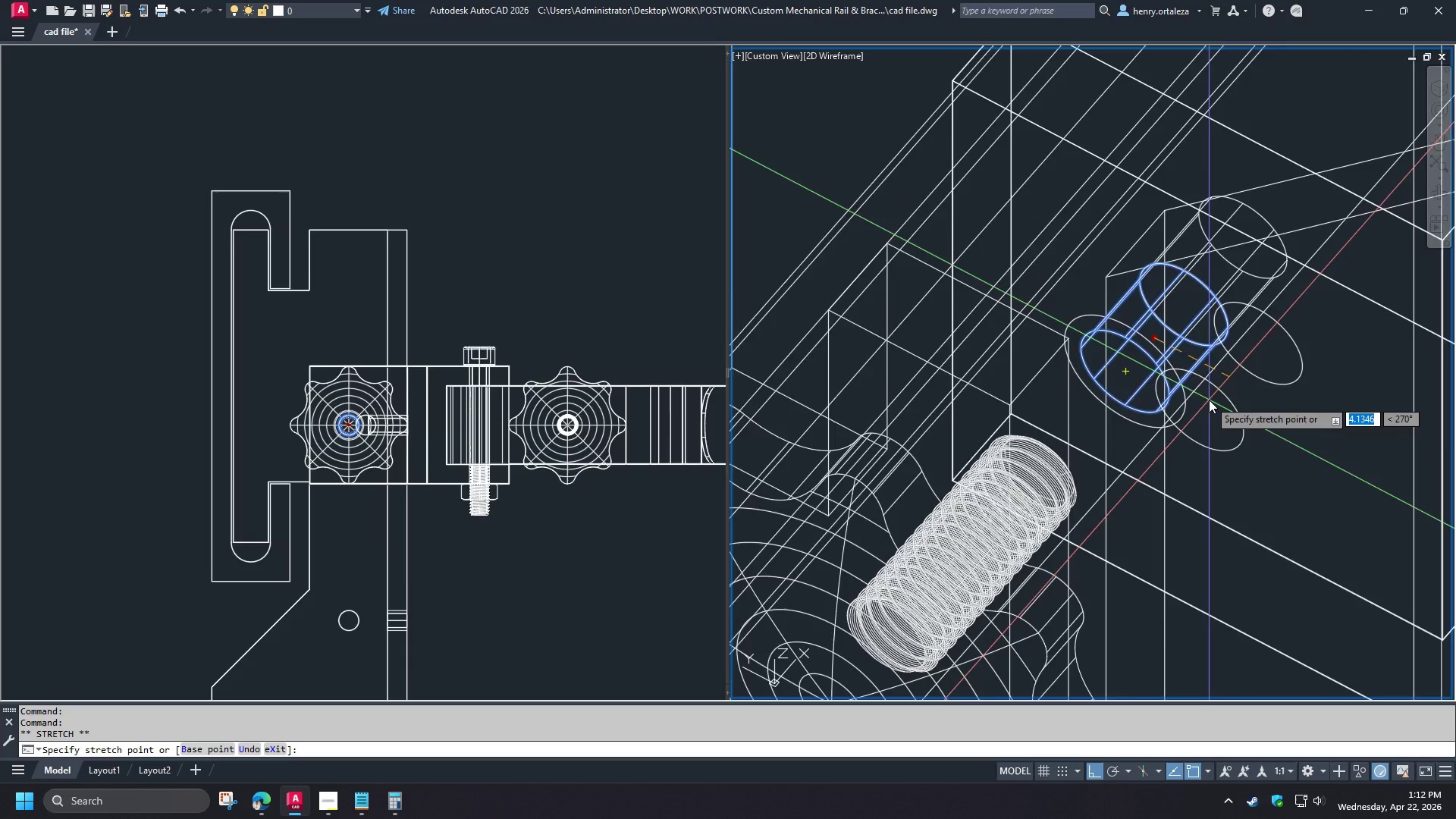 
left_click([900, 330])
 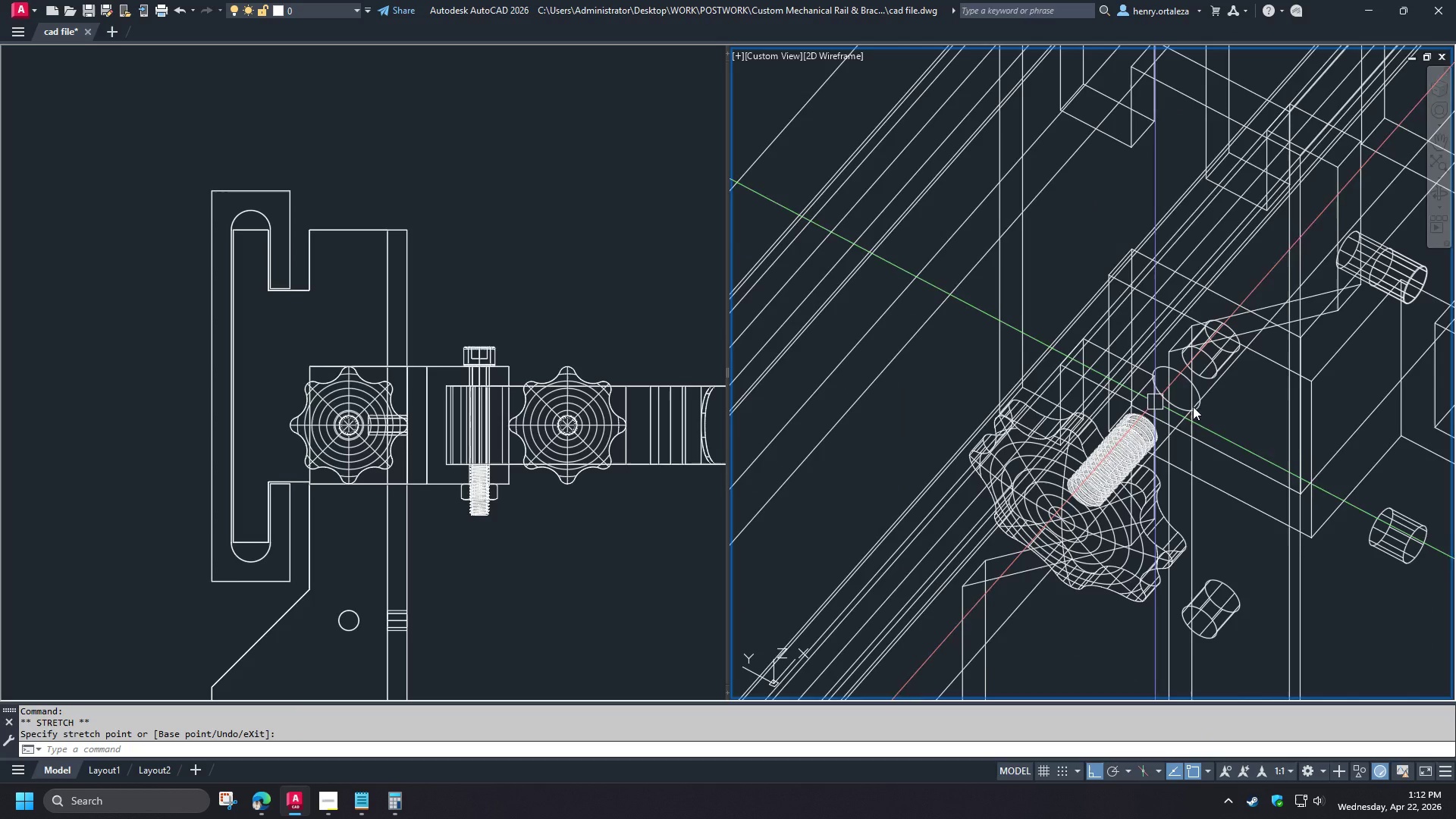 
key(Escape)
 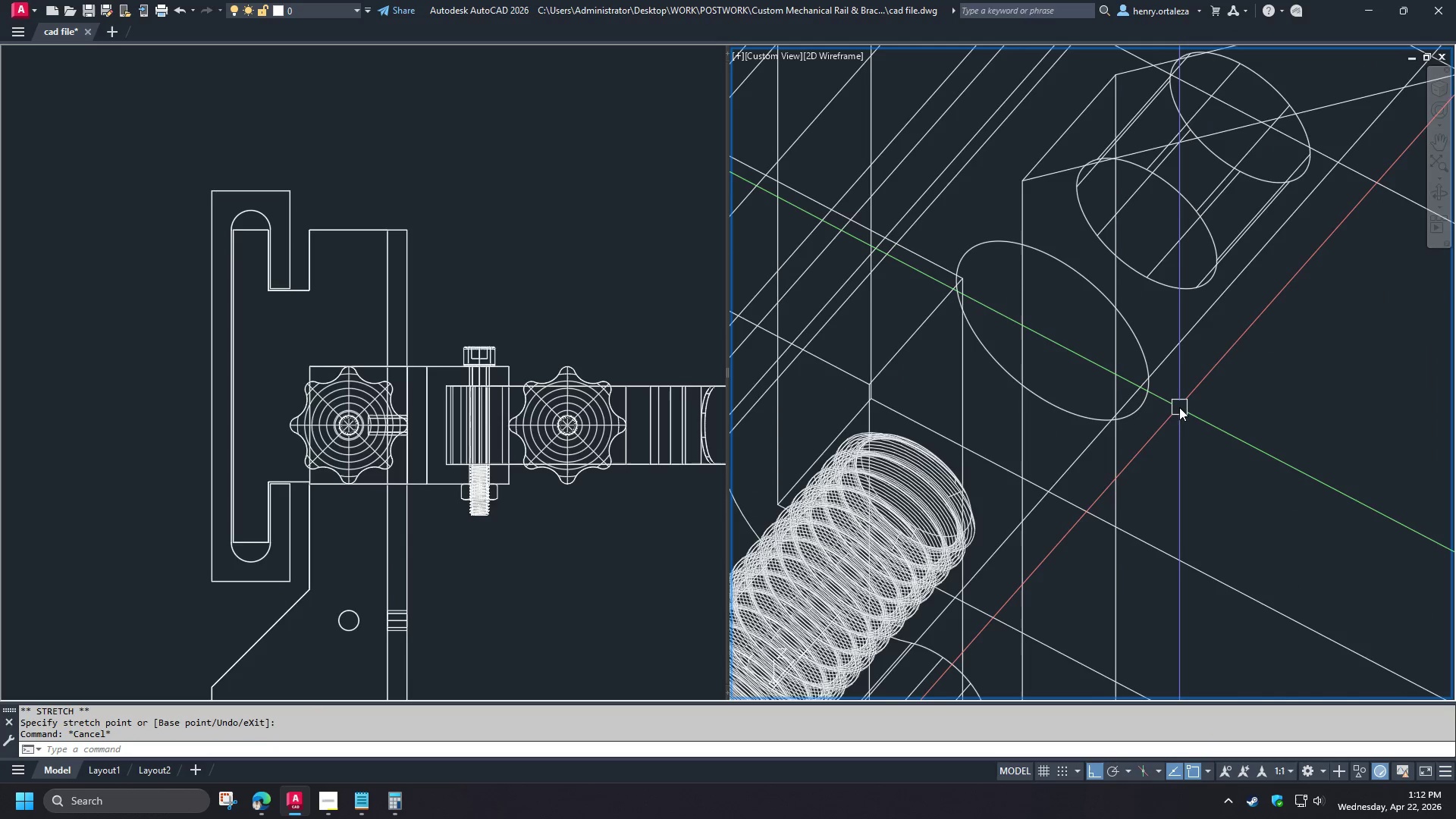 
scroll: coordinate [1146, 413], scroll_direction: down, amount: 1.0
 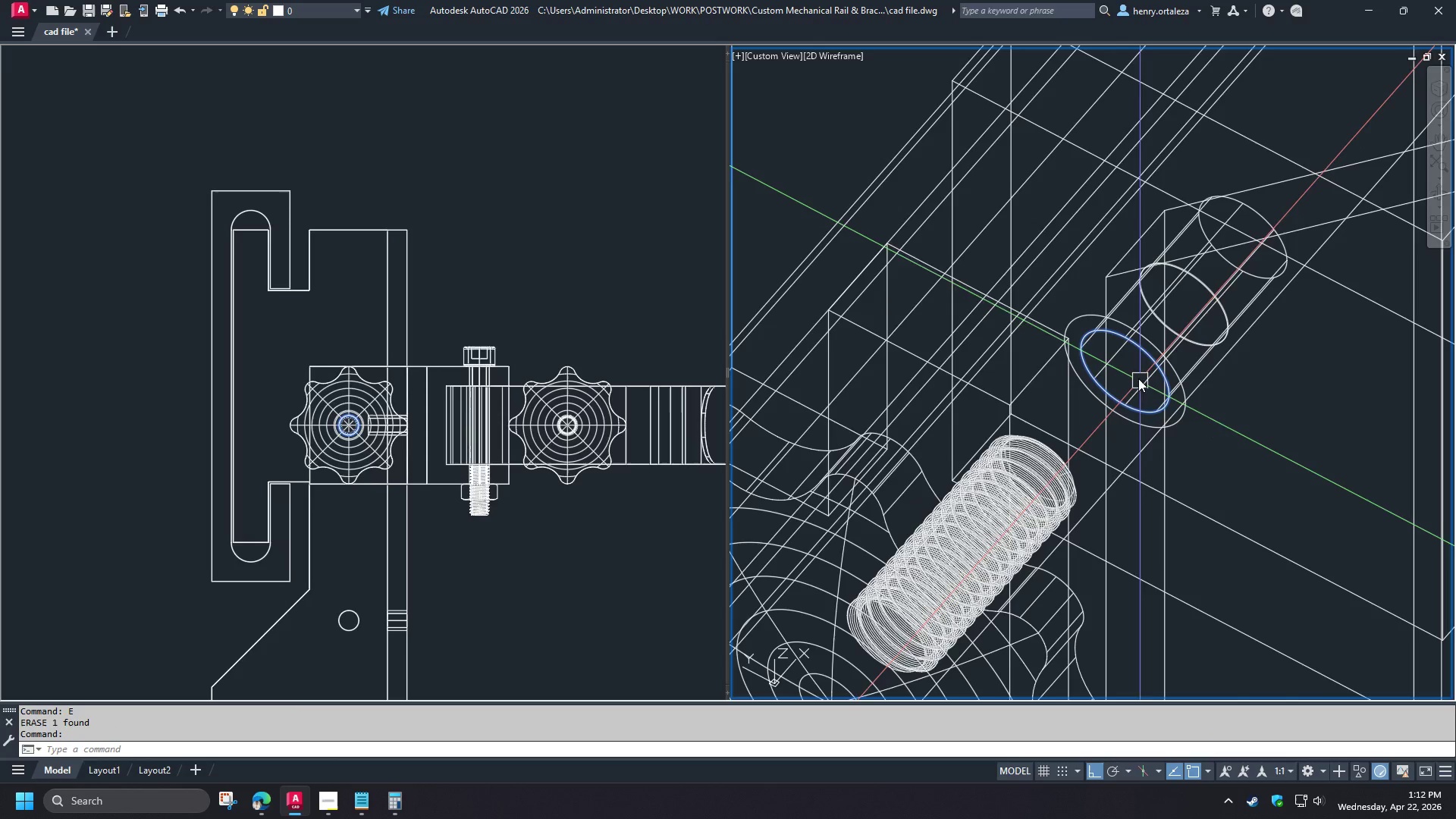 
type(ext )
 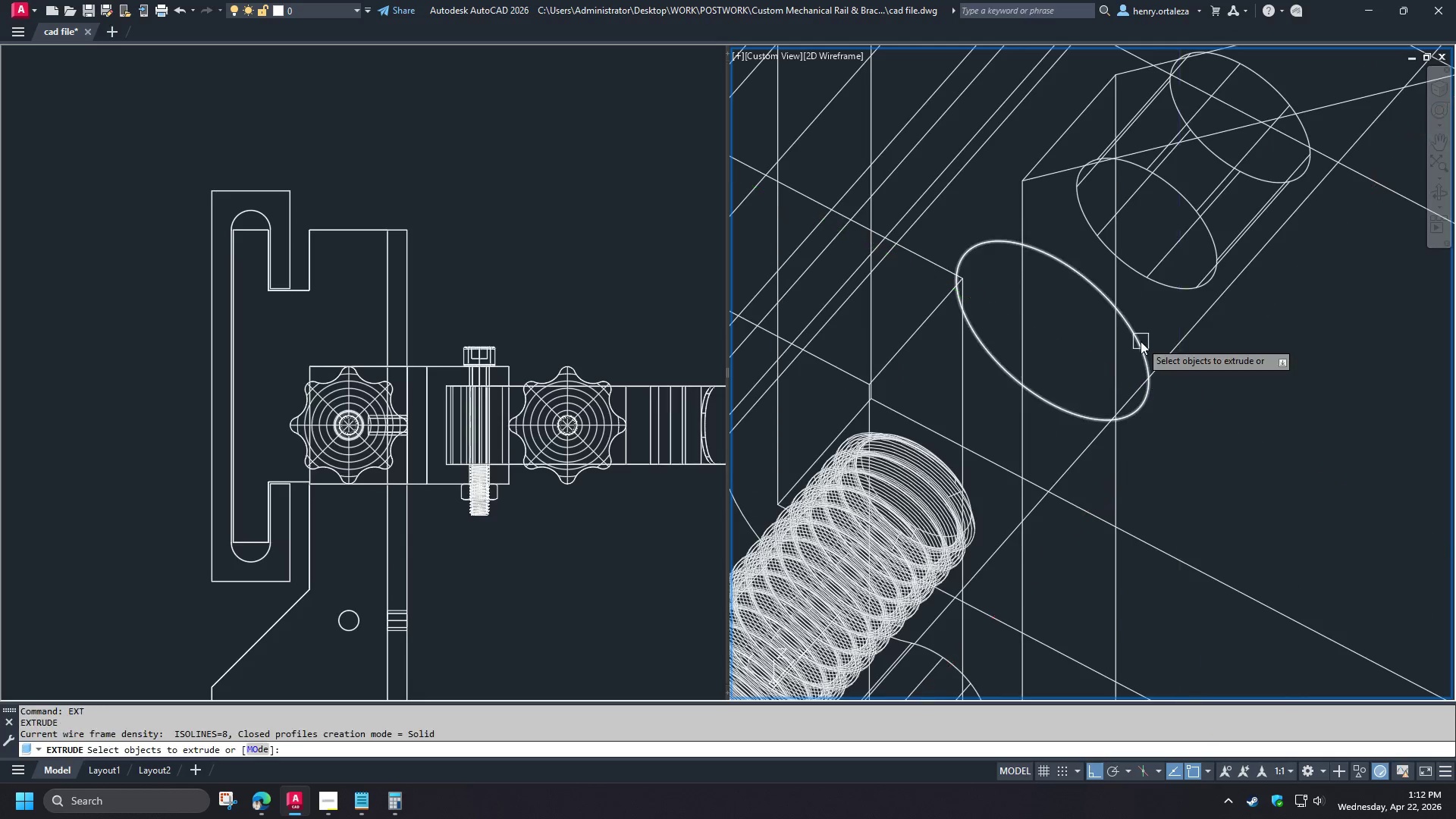 
left_click([1141, 341])
 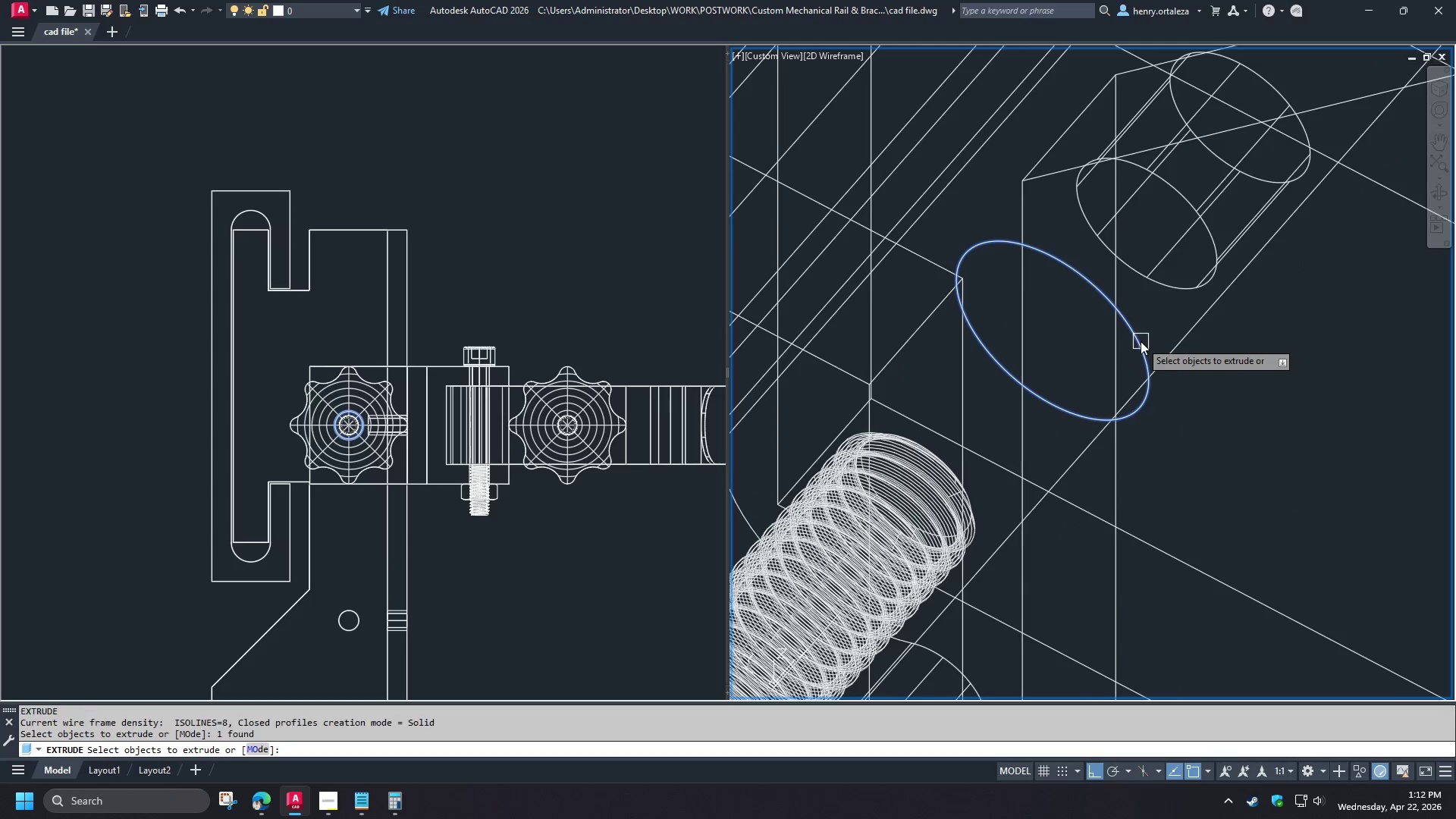 
key(Space)
 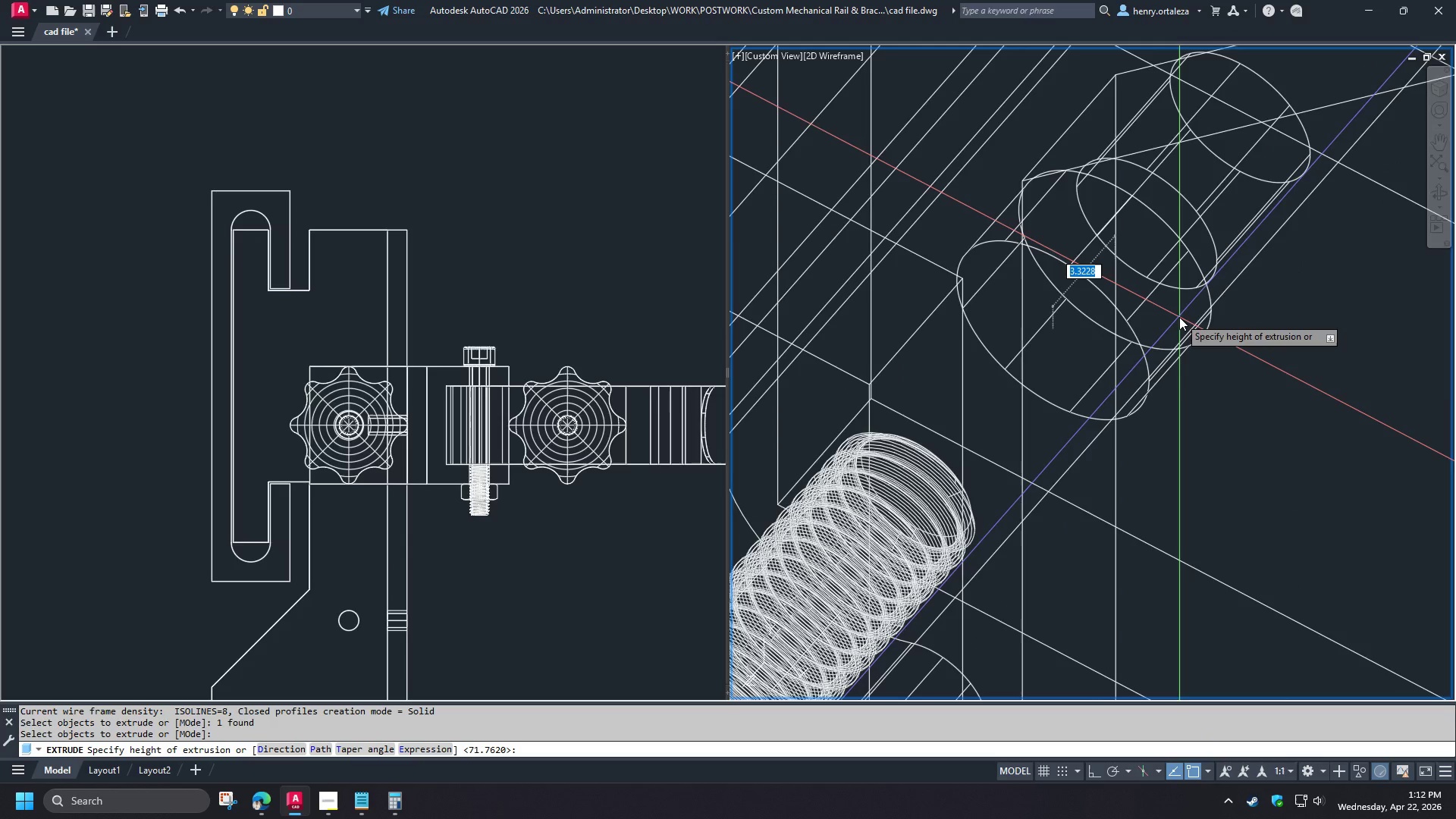 
key(Numpad1)
 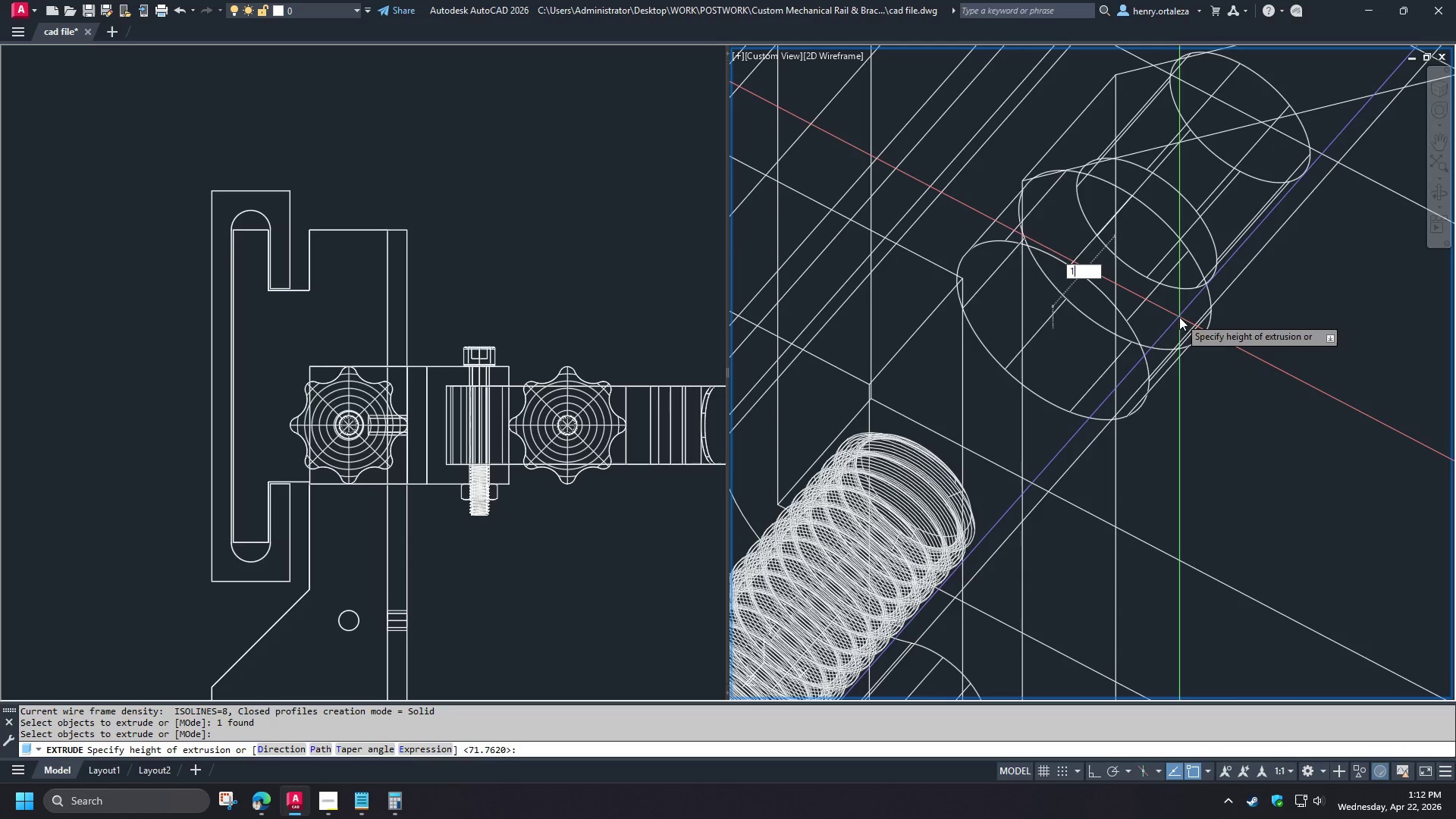 
scroll: coordinate [1209, 400], scroll_direction: down, amount: 2.0
 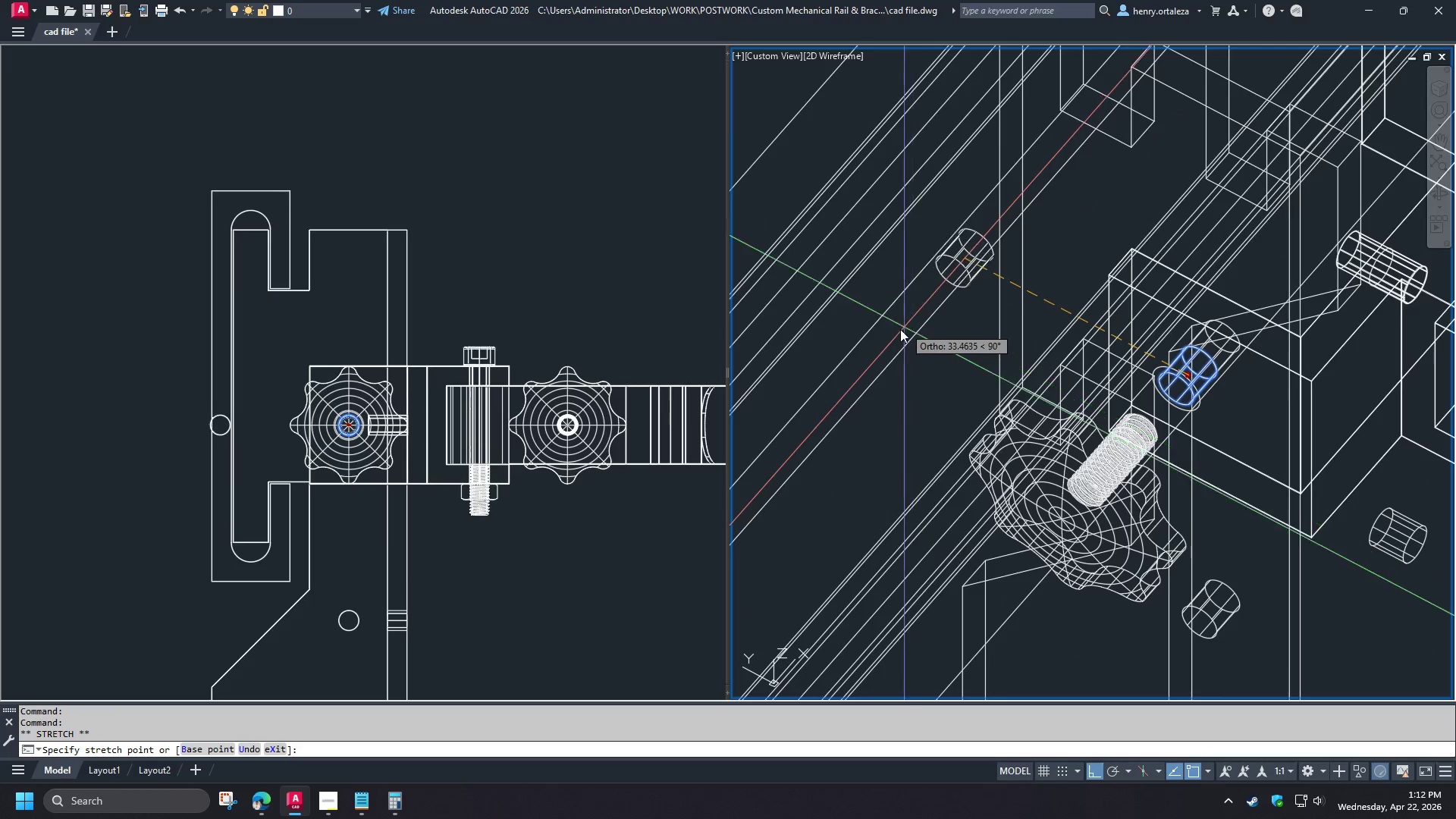 
key(NumpadEnter)
 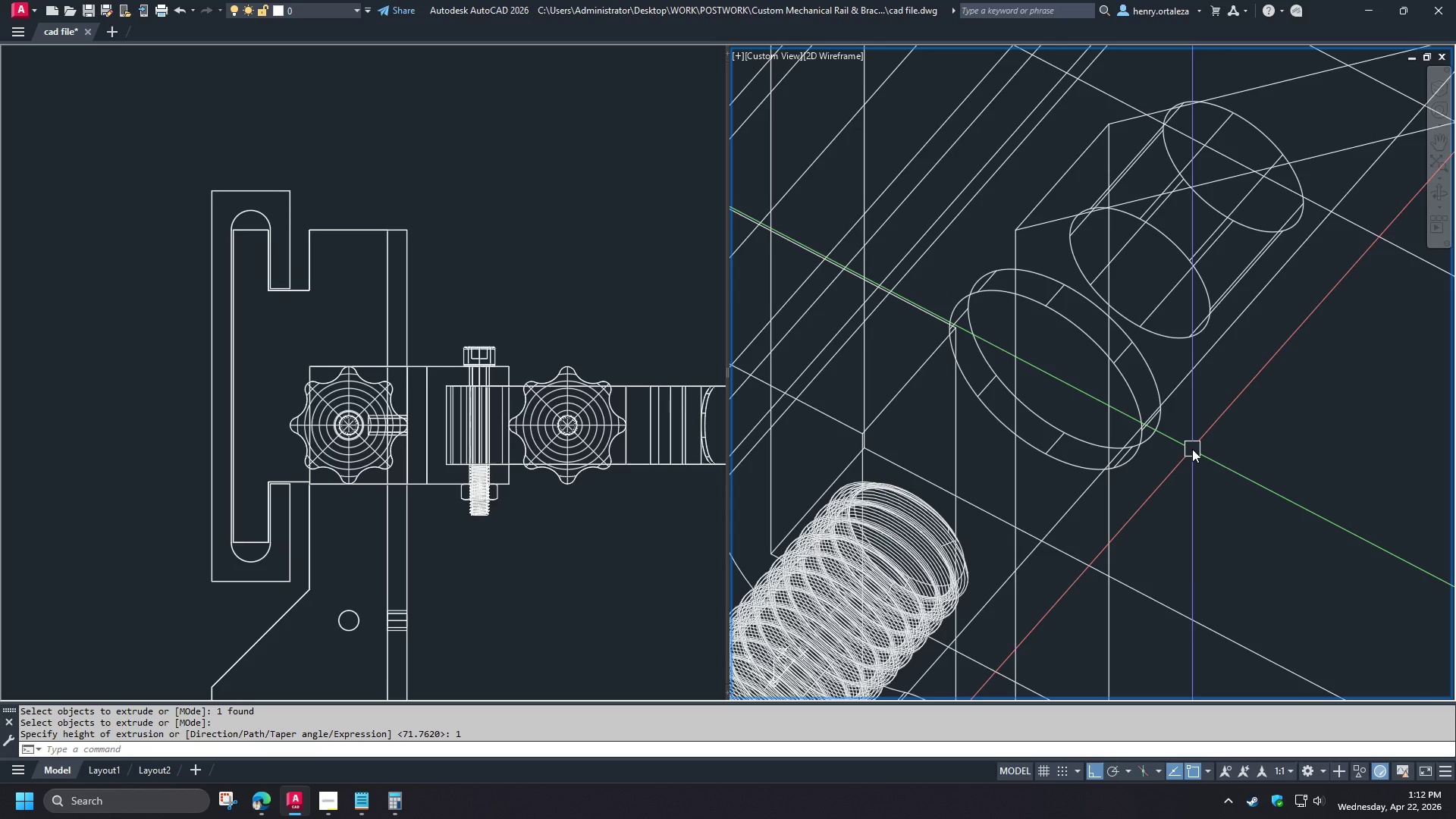 
scroll: coordinate [1215, 410], scroll_direction: up, amount: 3.0
 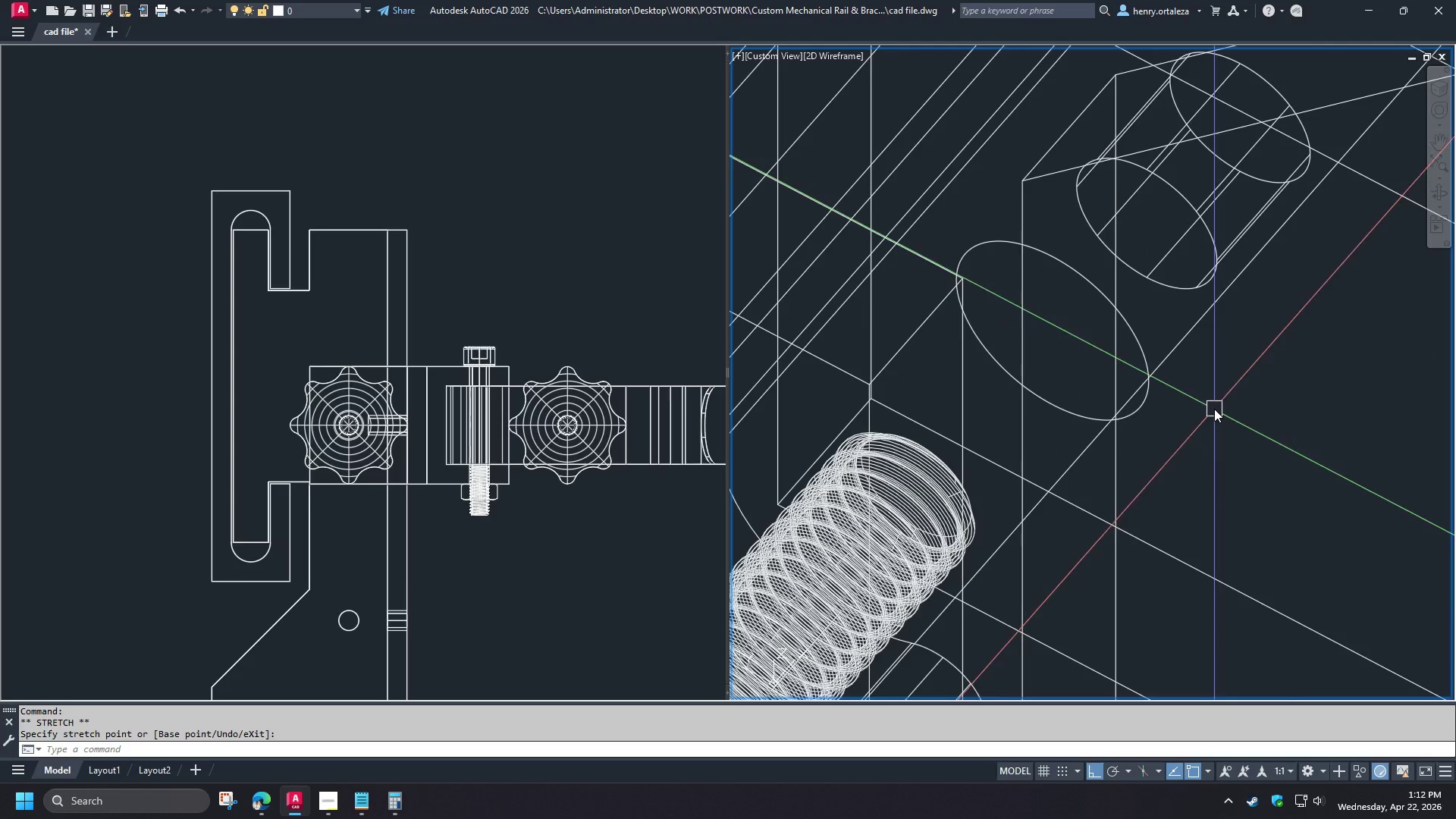 
wait(5.33)
 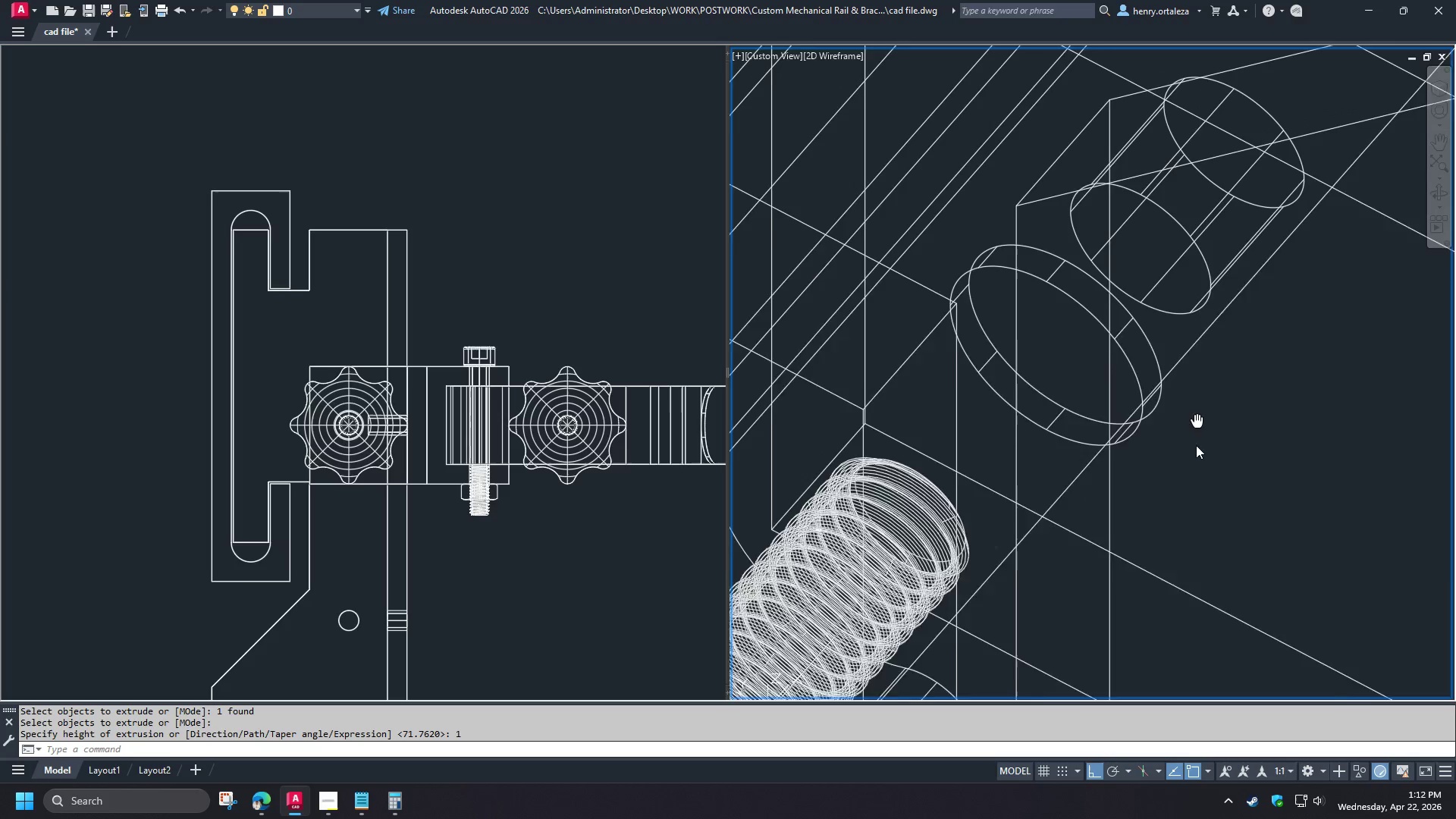 
type(cha d 1  )
 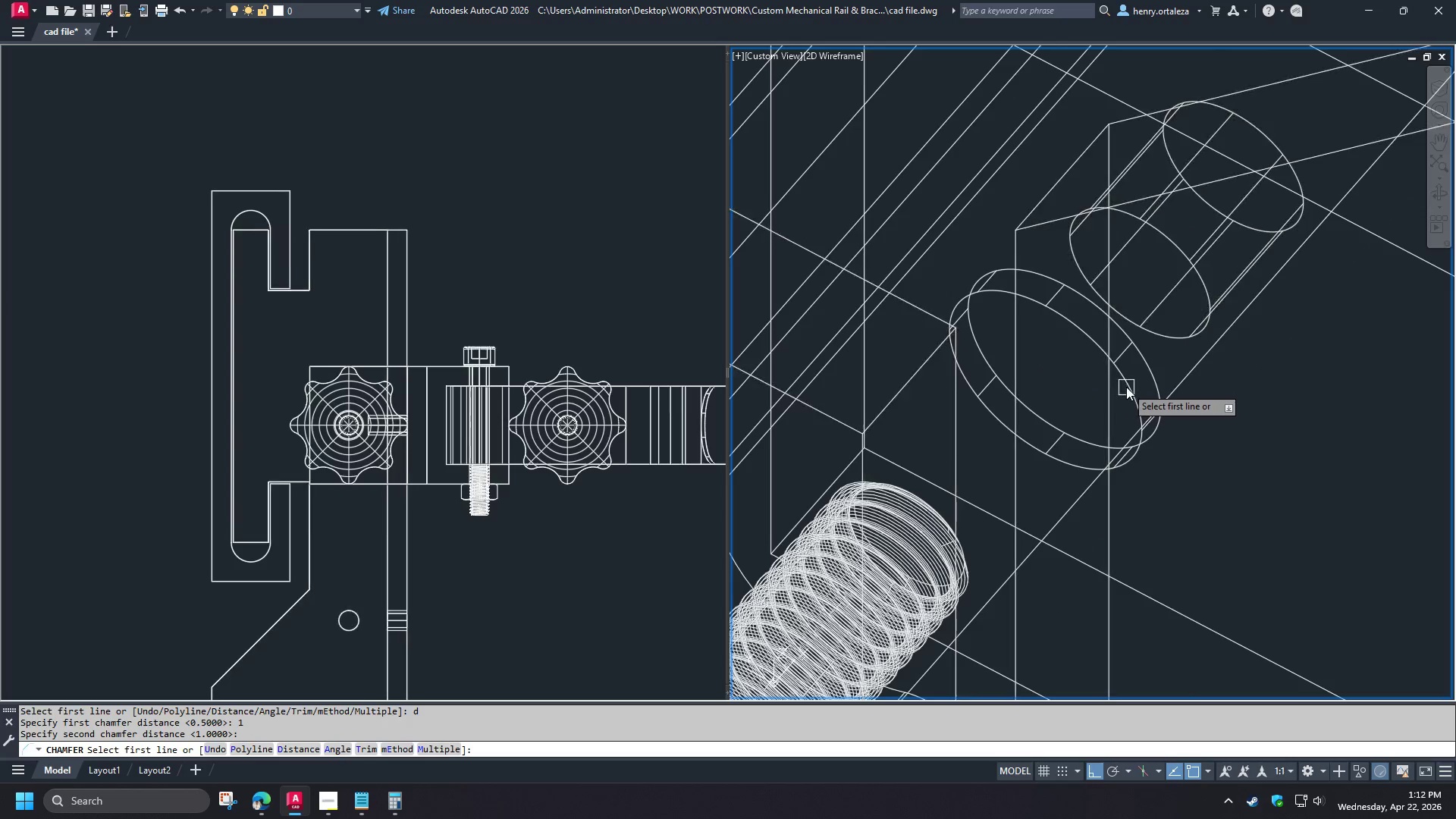 
left_click([1126, 387])
 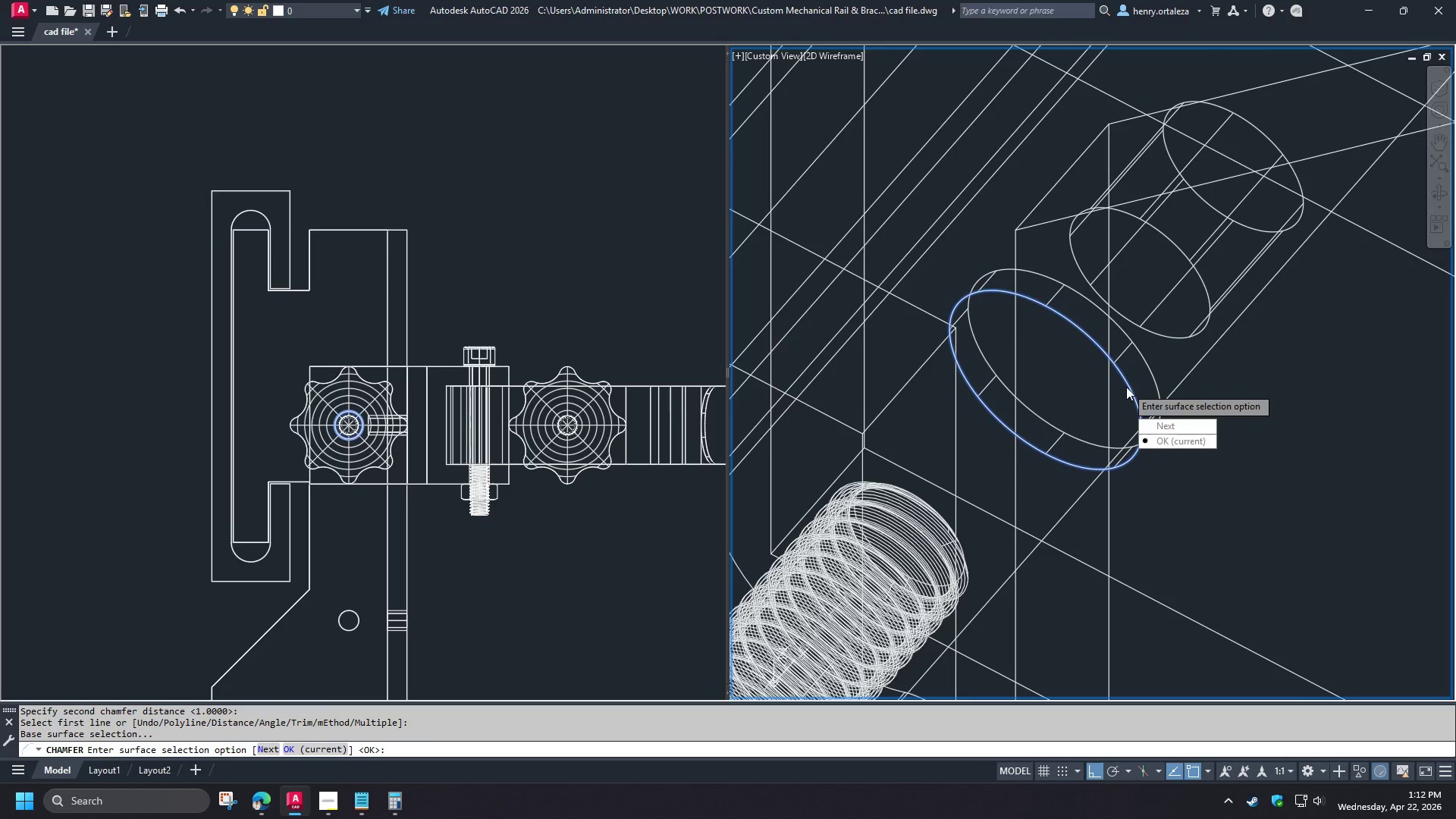 
key(Space)
 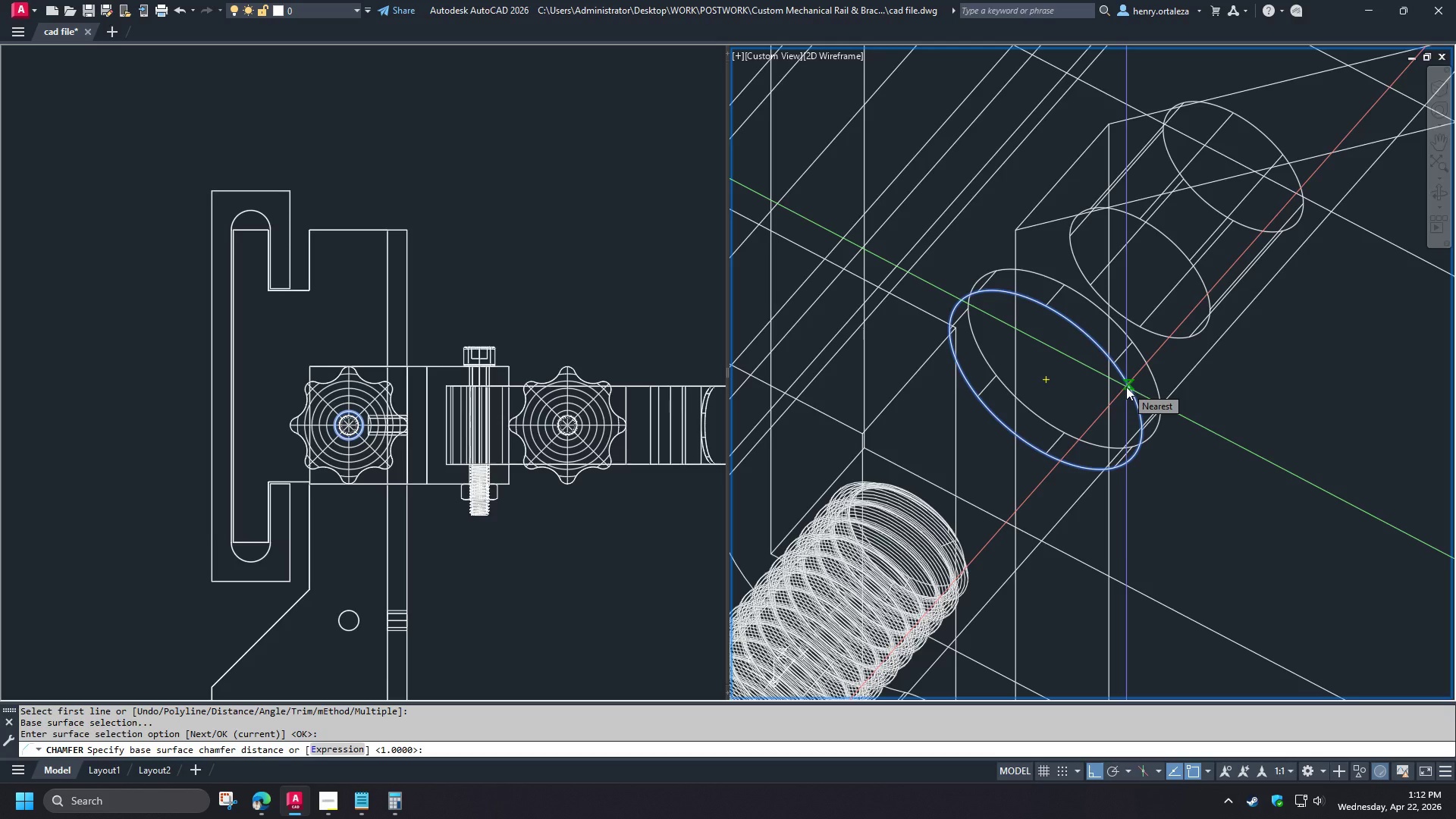 
key(Space)
 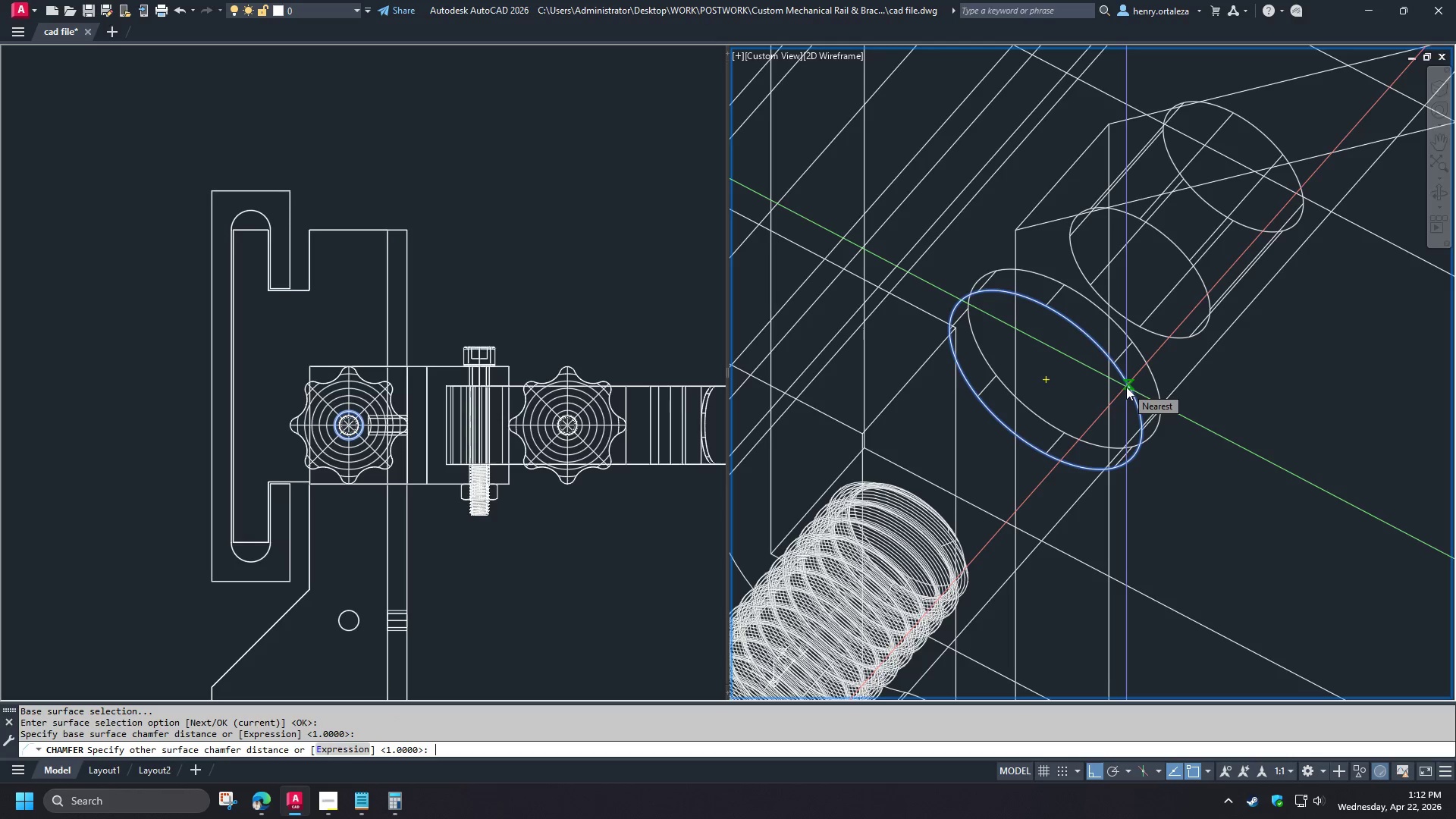 
key(Space)
 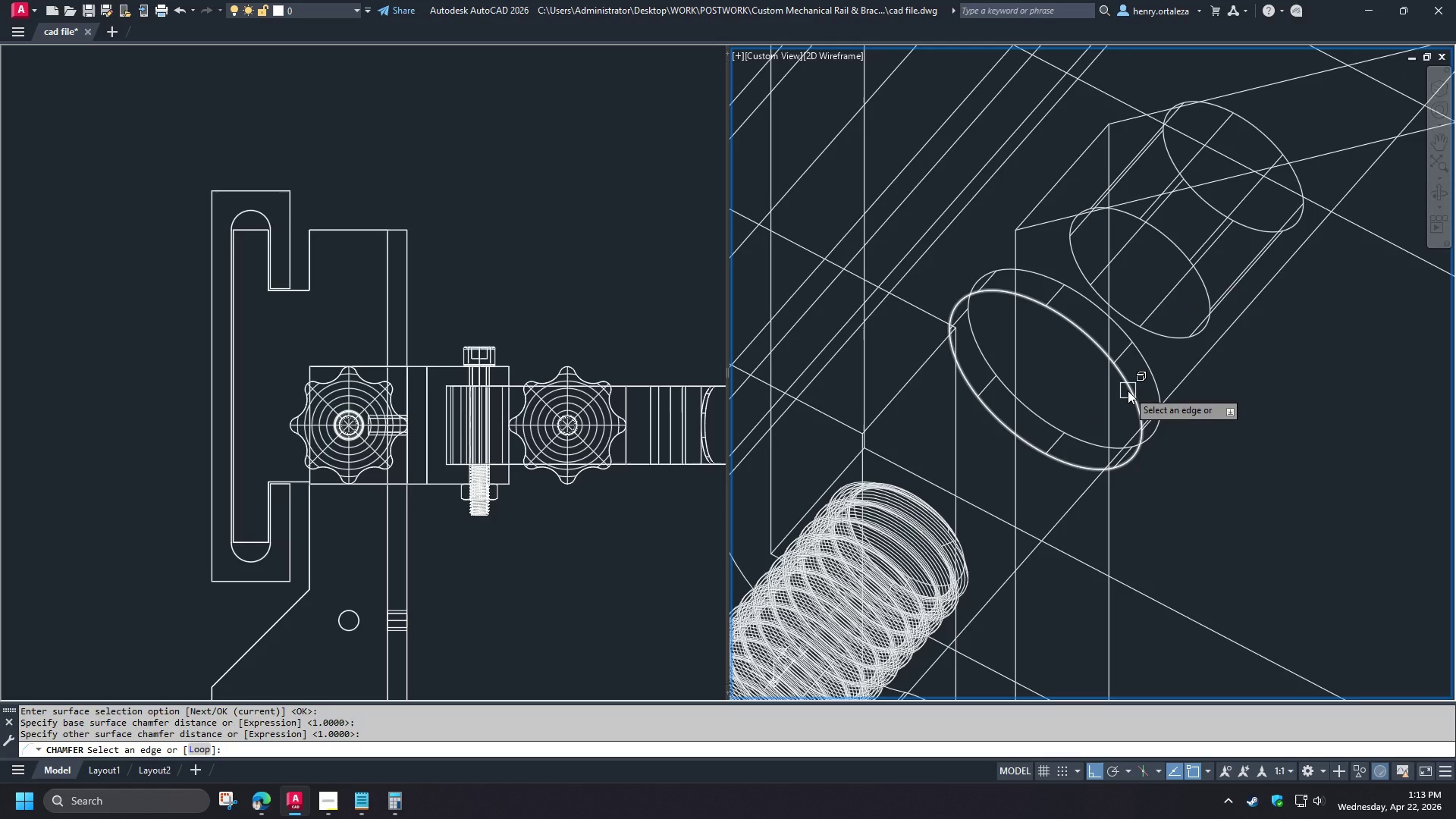 
wait(13.31)
 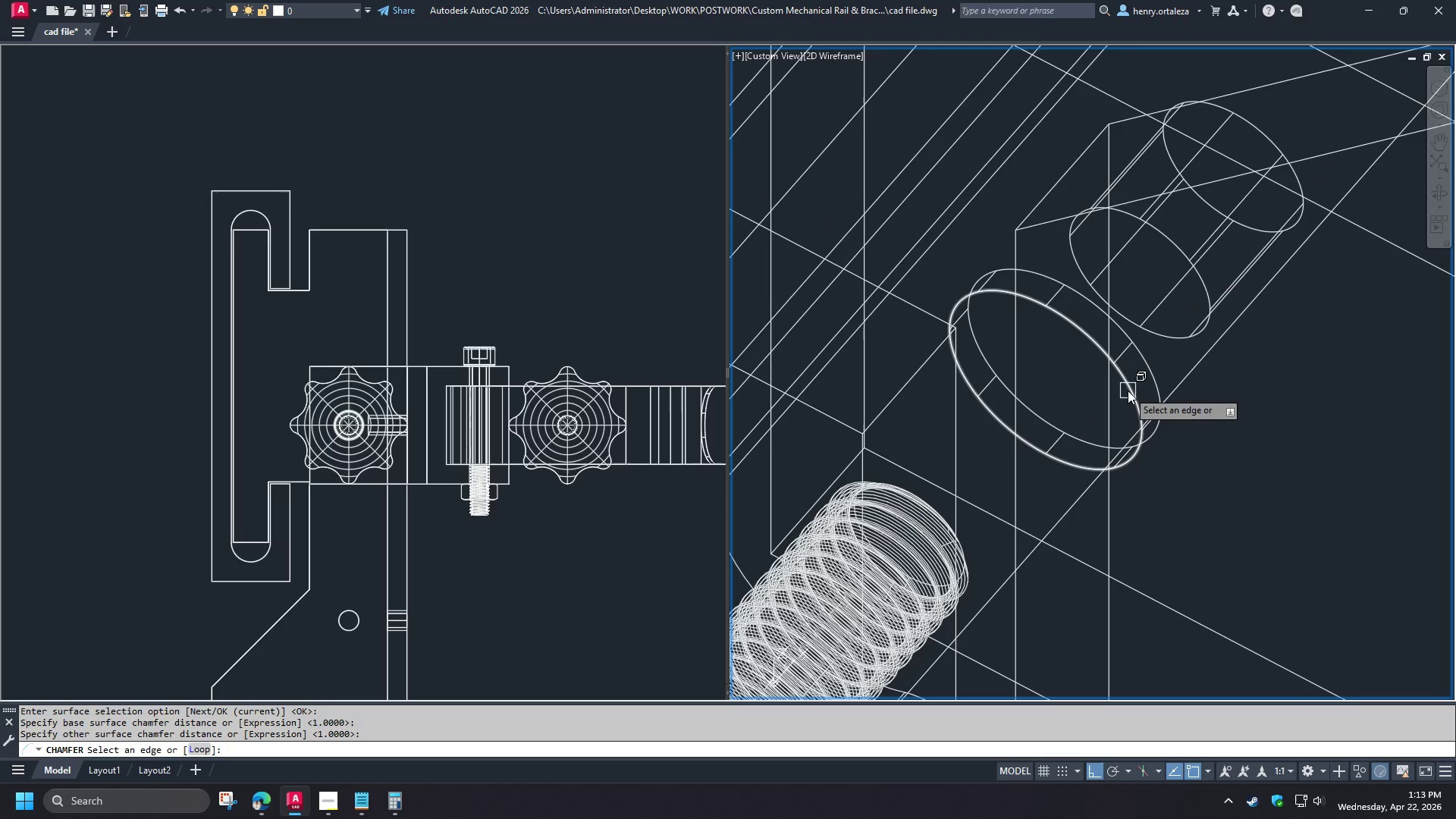 
key(Escape)
 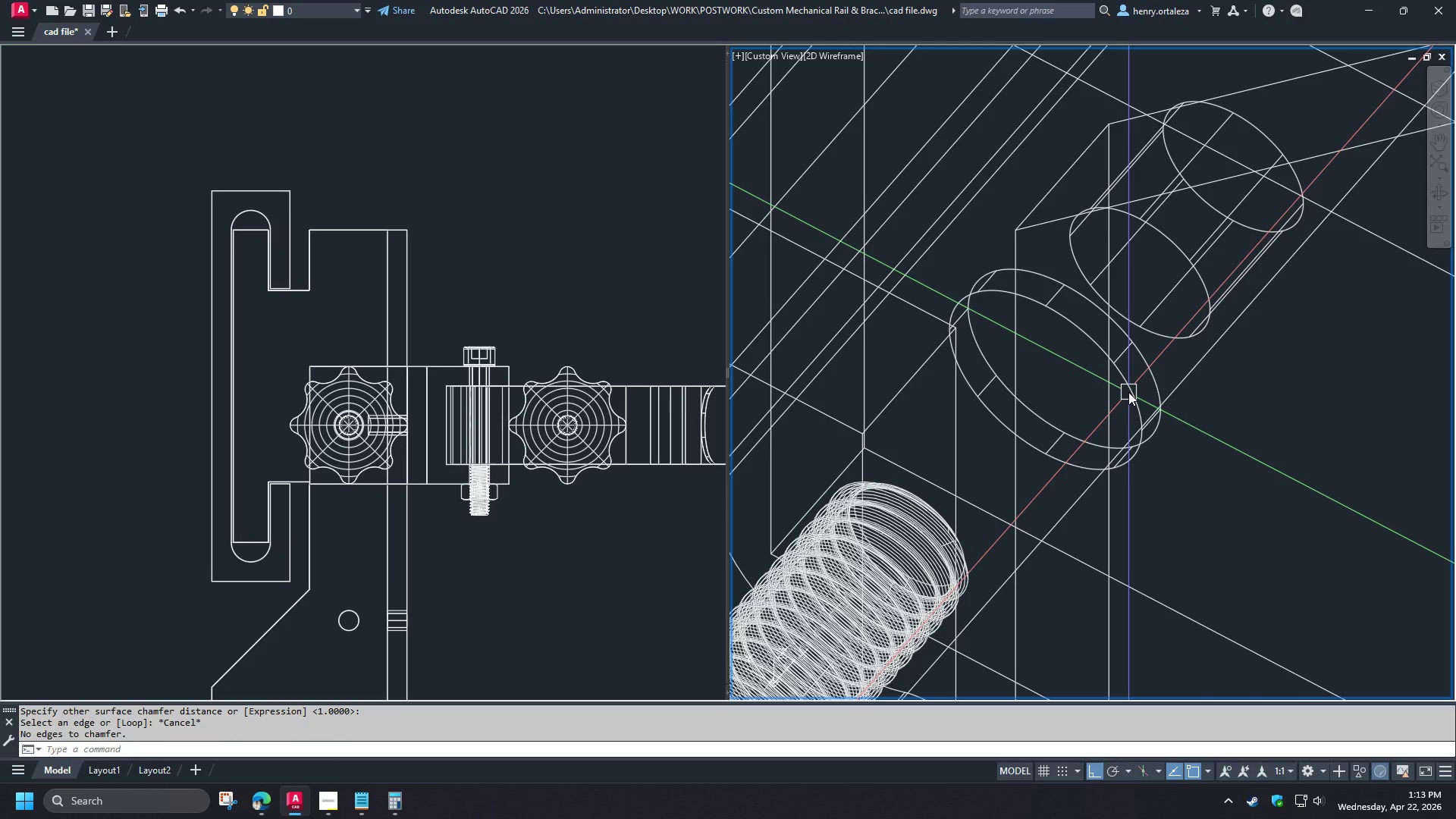 
key(Escape)
 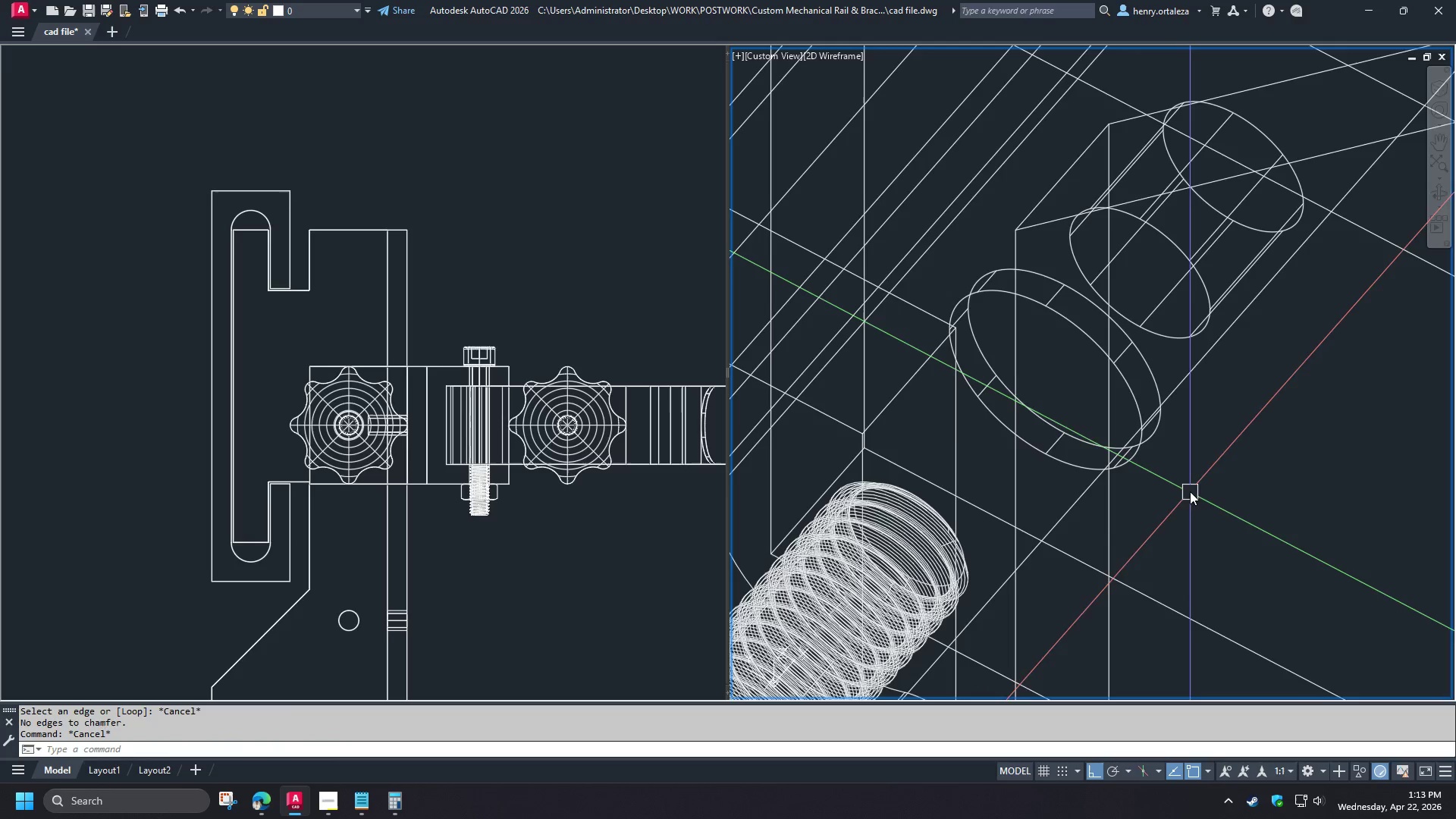 
key(Control+Z)
 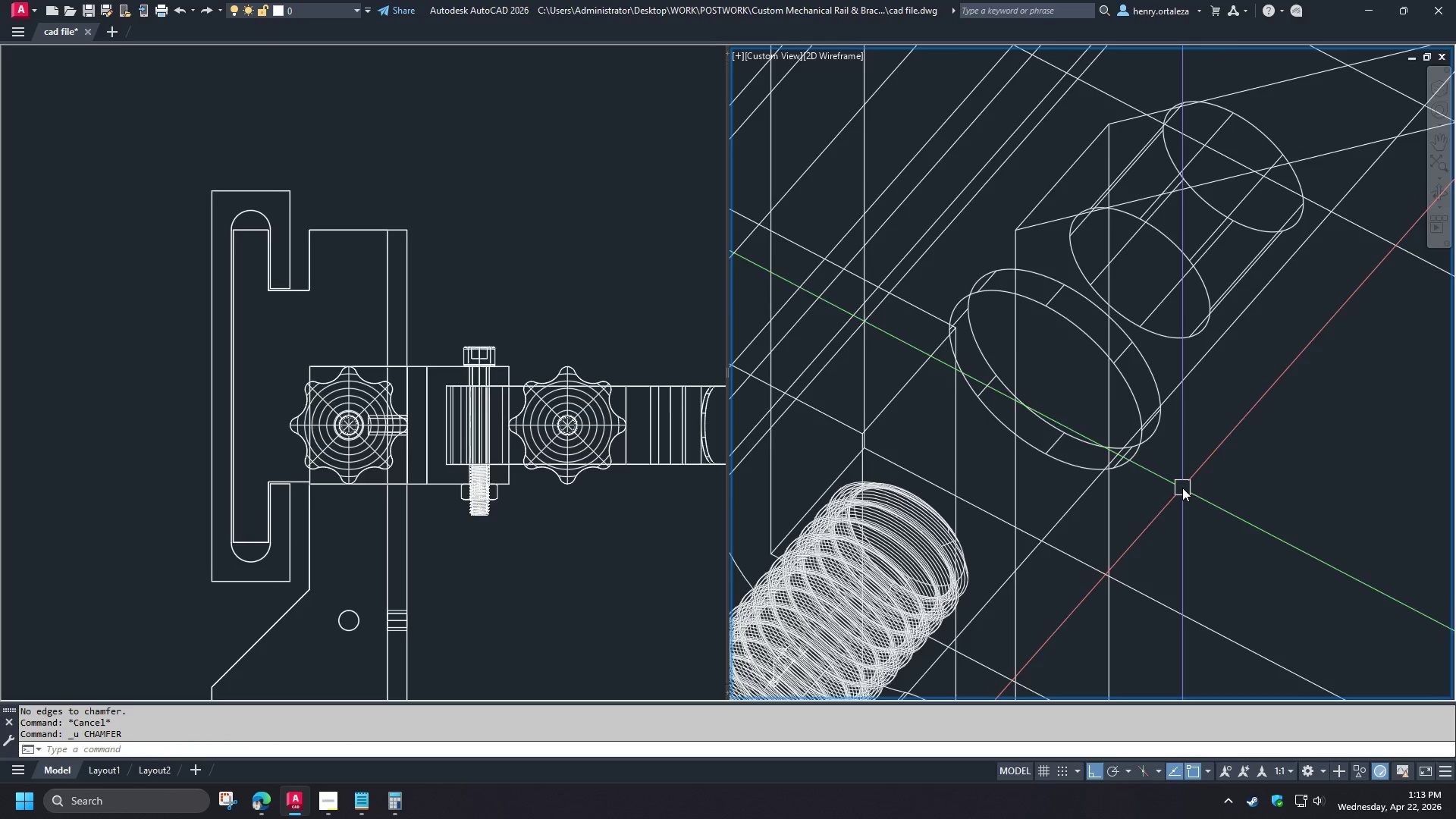 
key(Control+Z)
 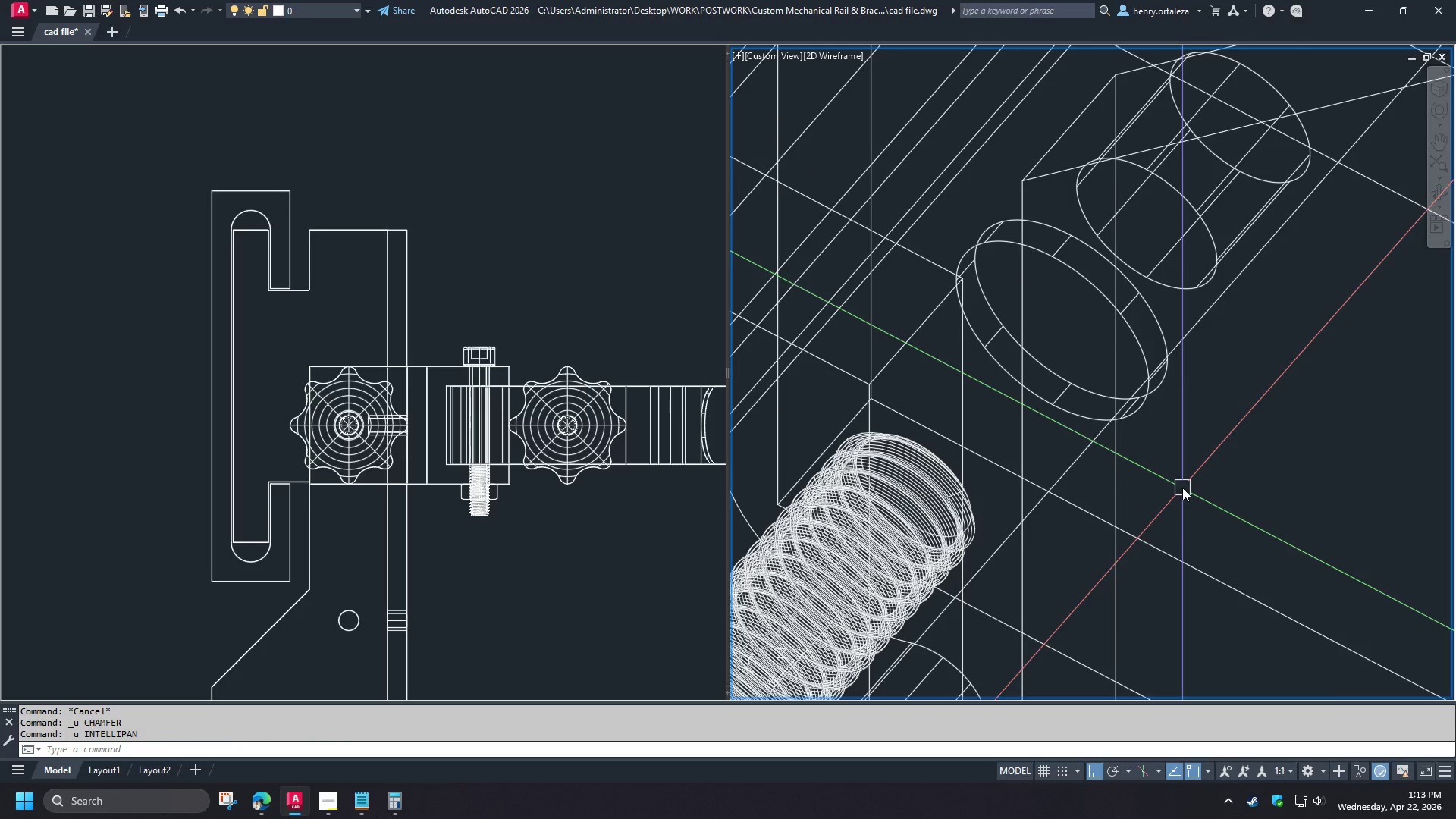 
key(Control+Z)
 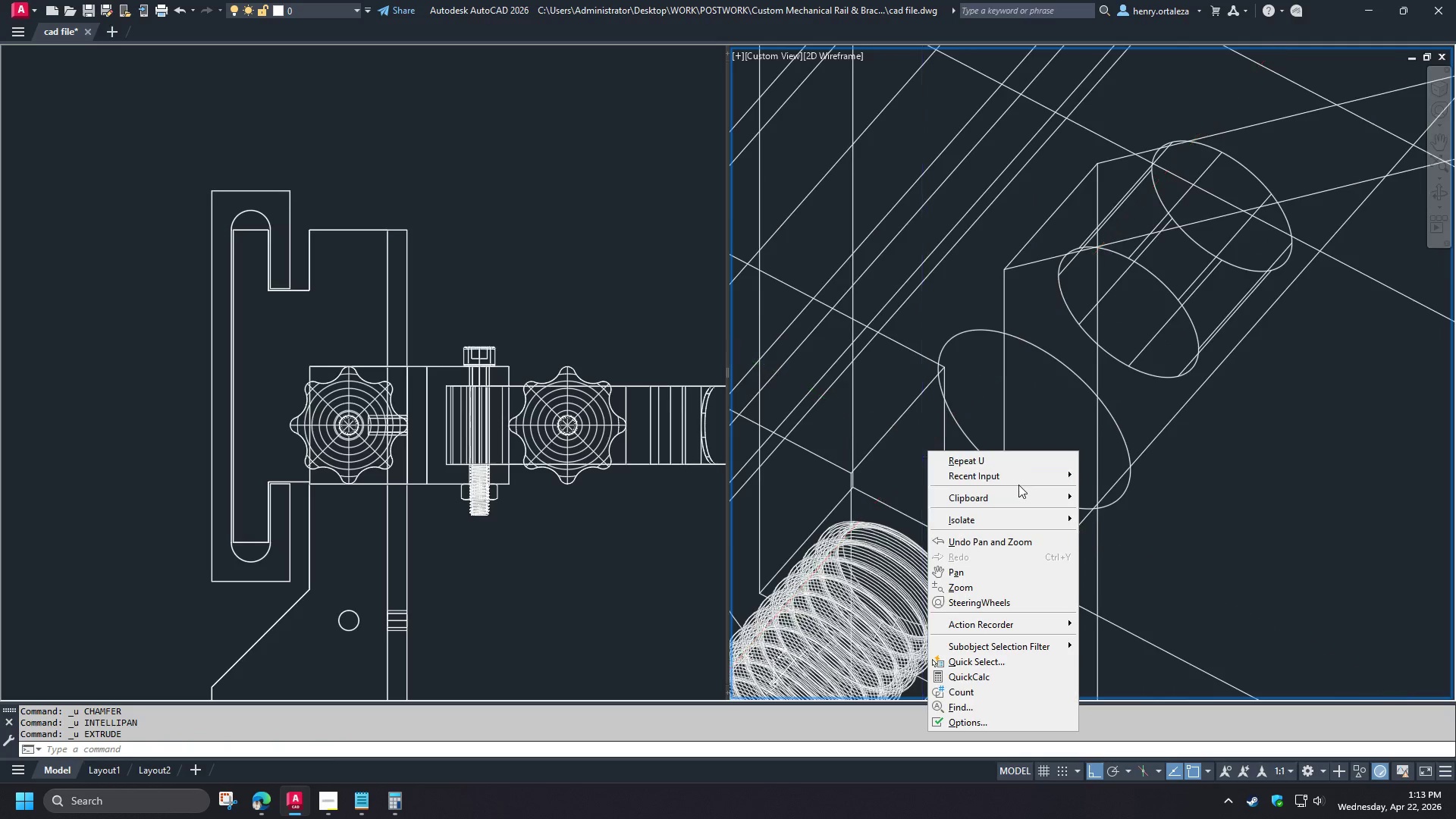 
key(Escape)
 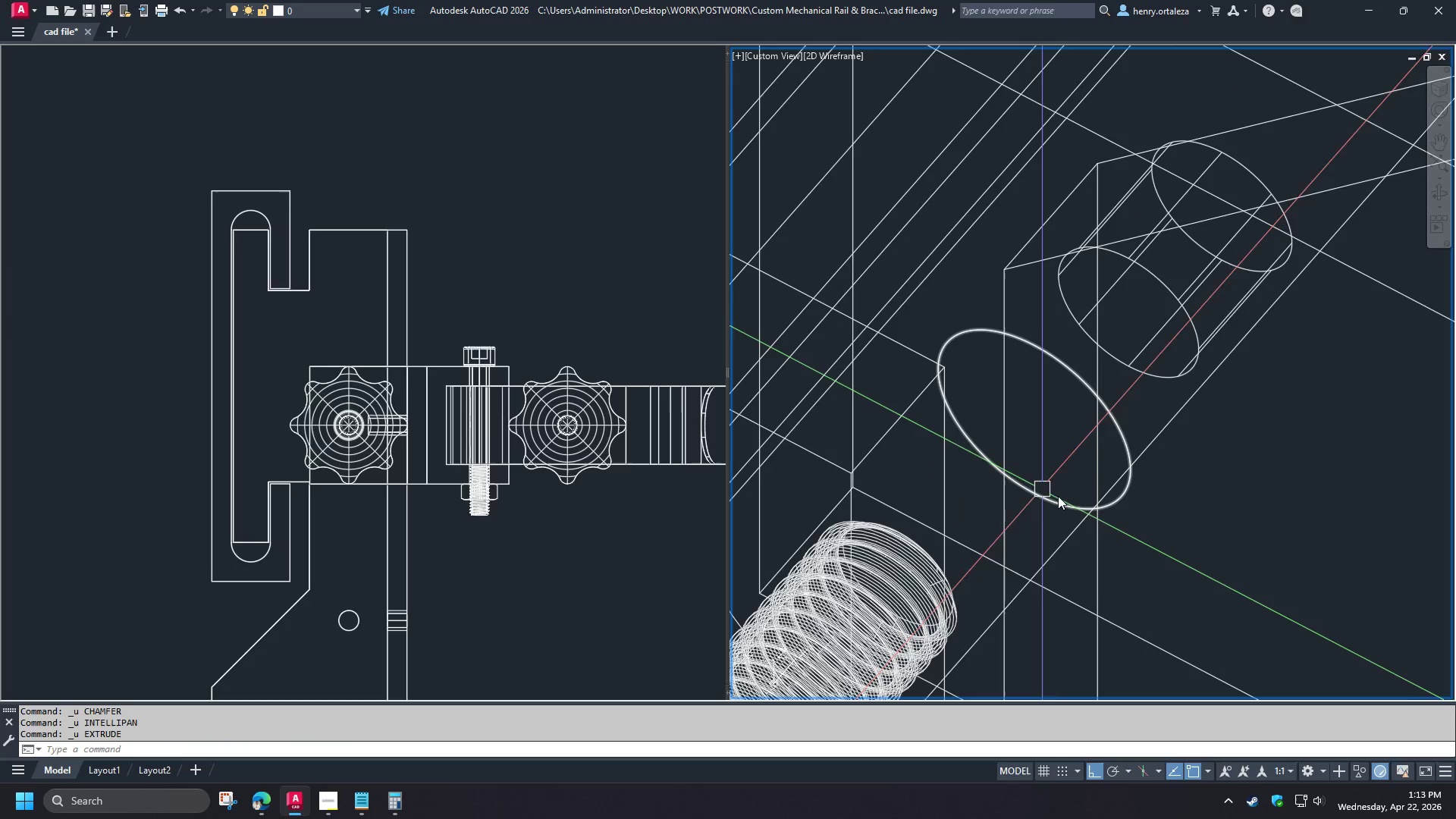 
key(Escape)
 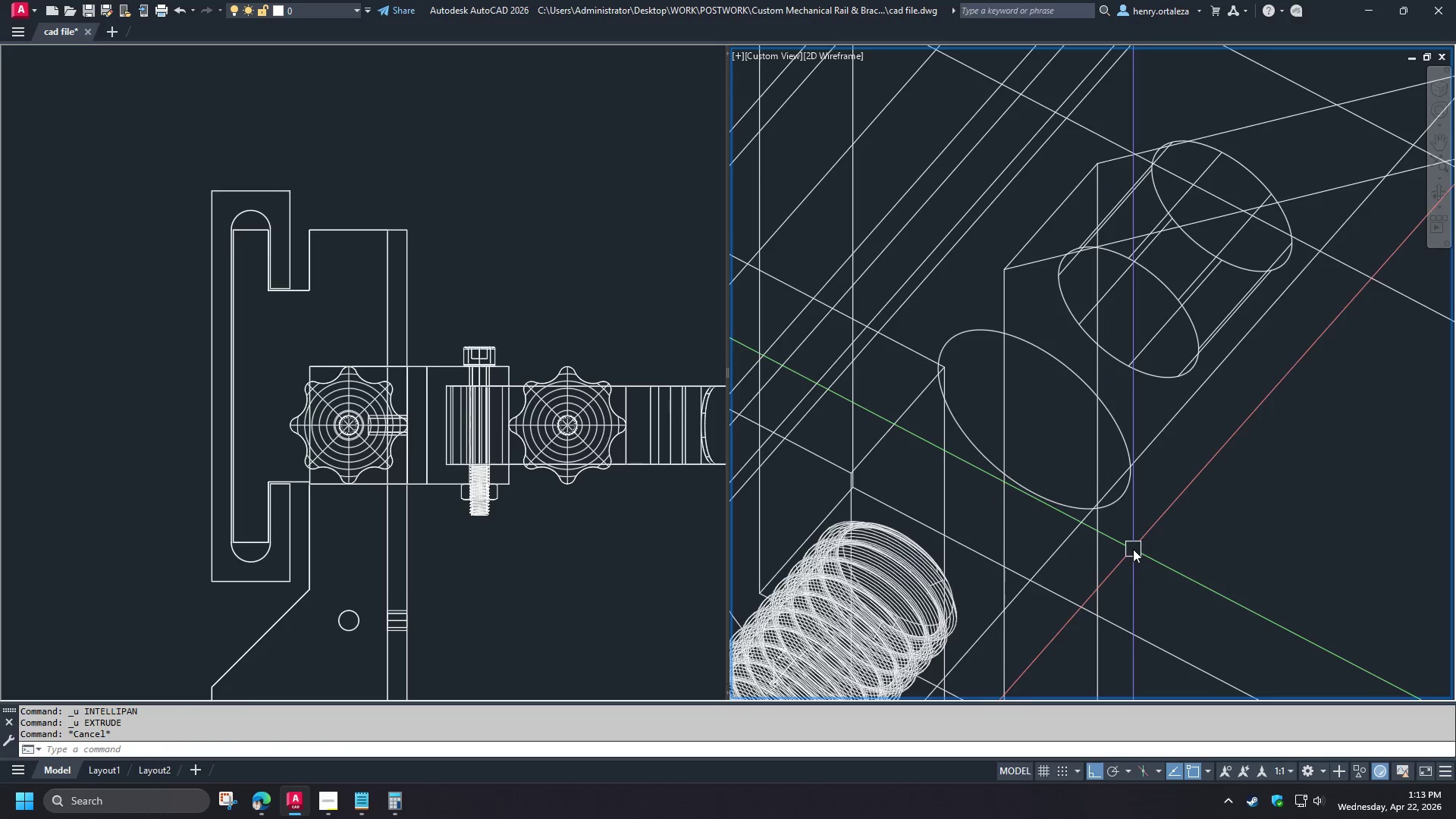 
type(rec )
 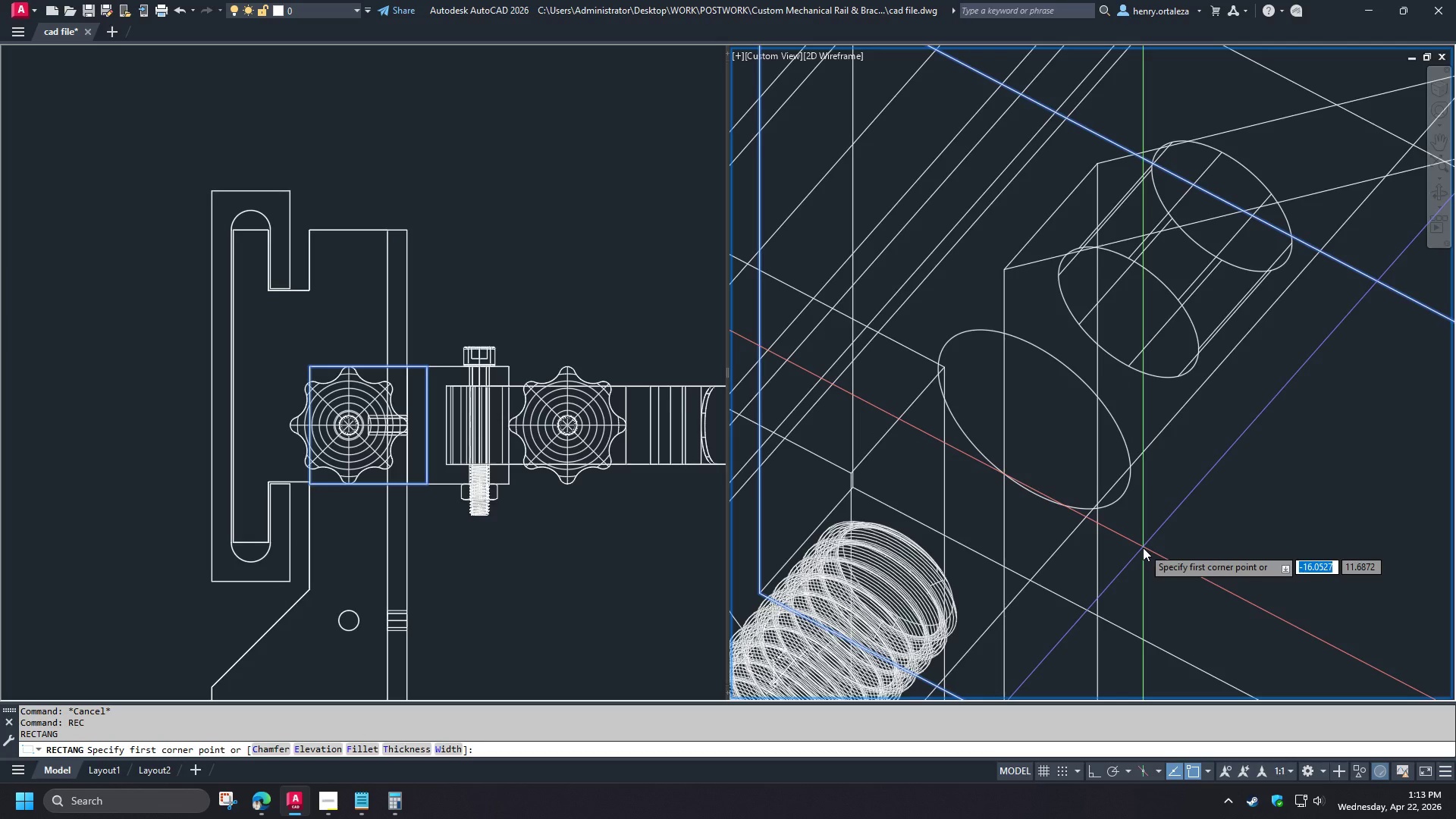 
left_click([1163, 260])
 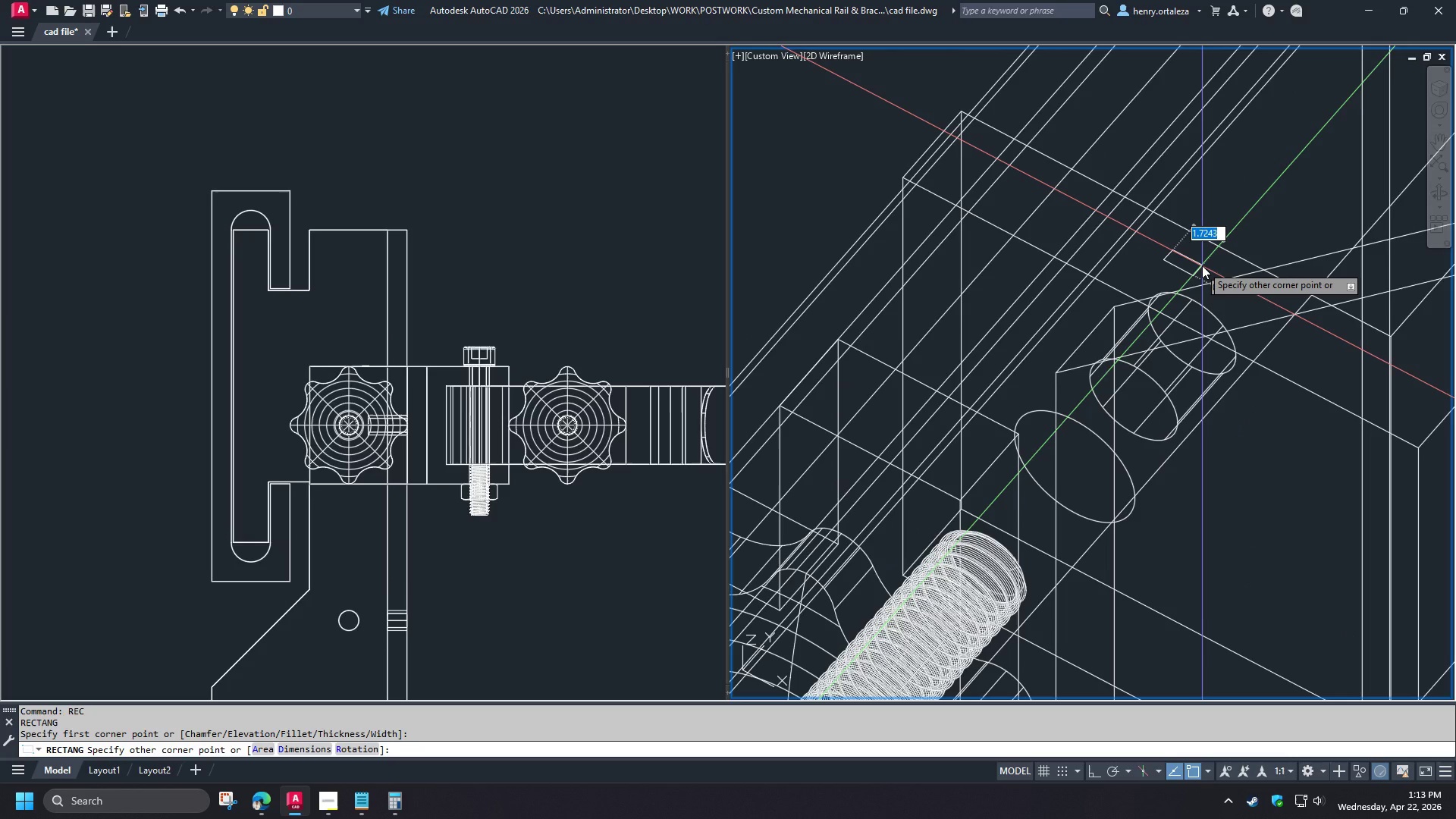 
scroll: coordinate [1143, 546], scroll_direction: down, amount: 1.0
 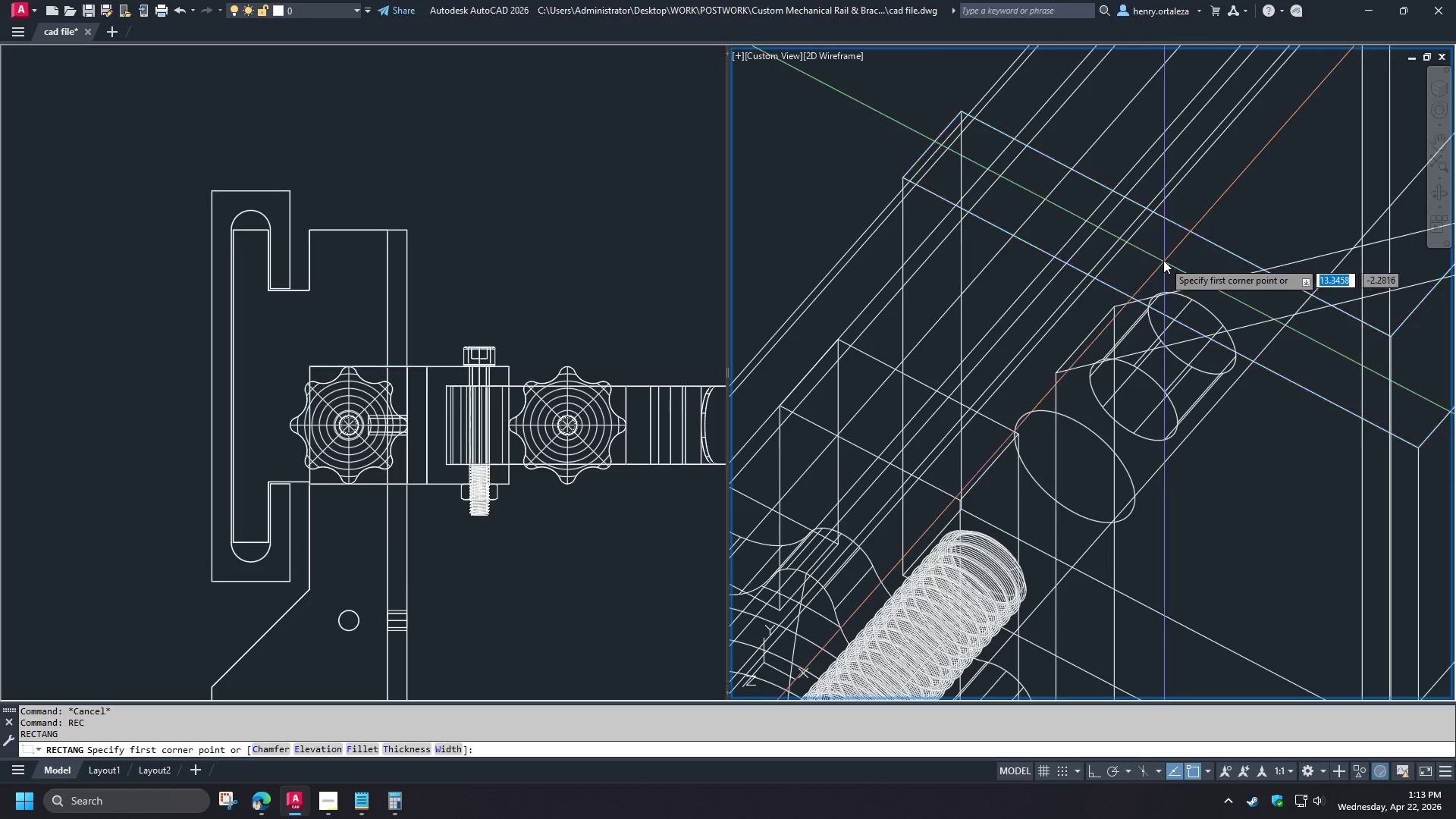 
key(Numpad1)
 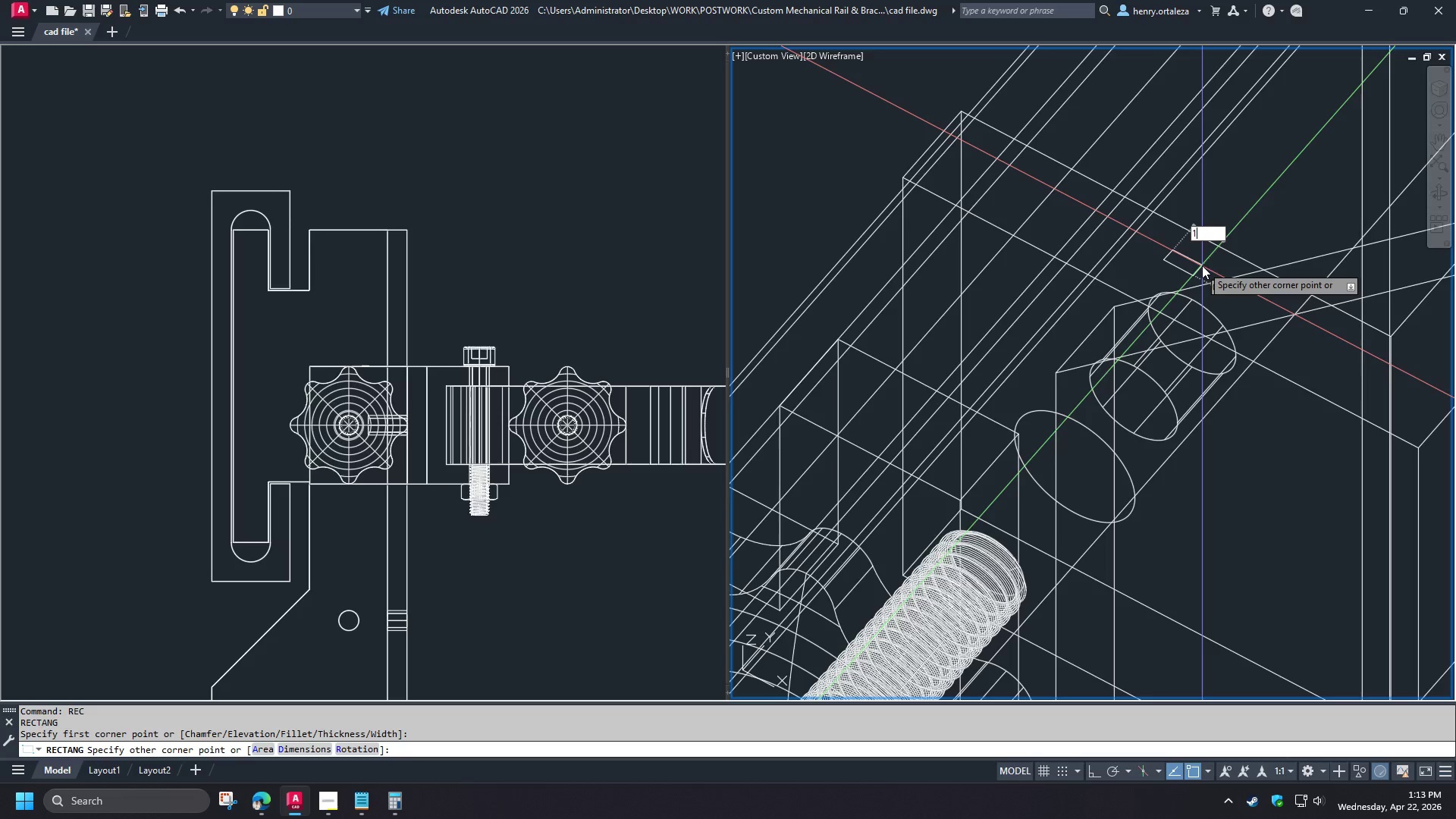 
key(Tab)
 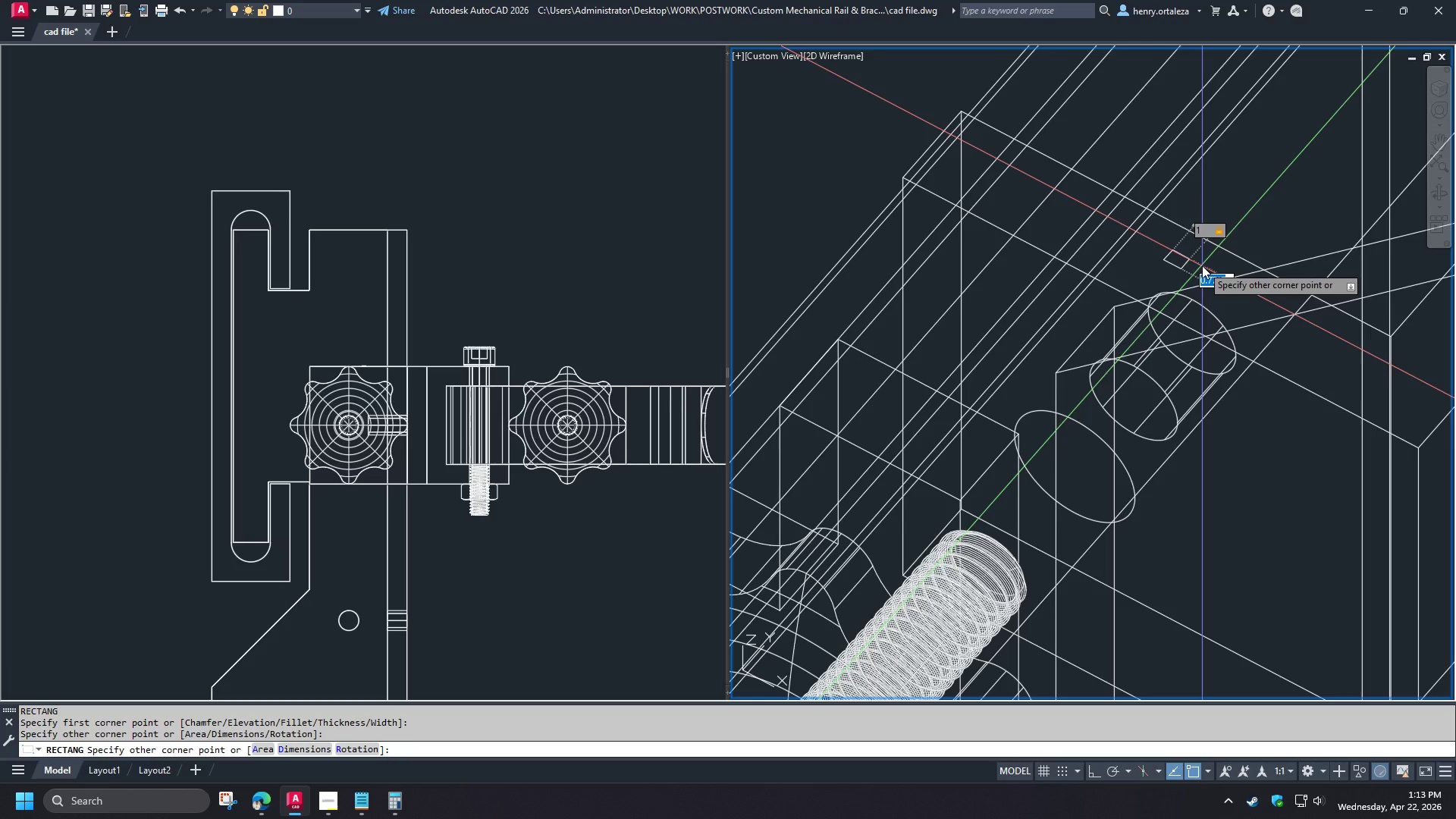 
key(Numpad1)
 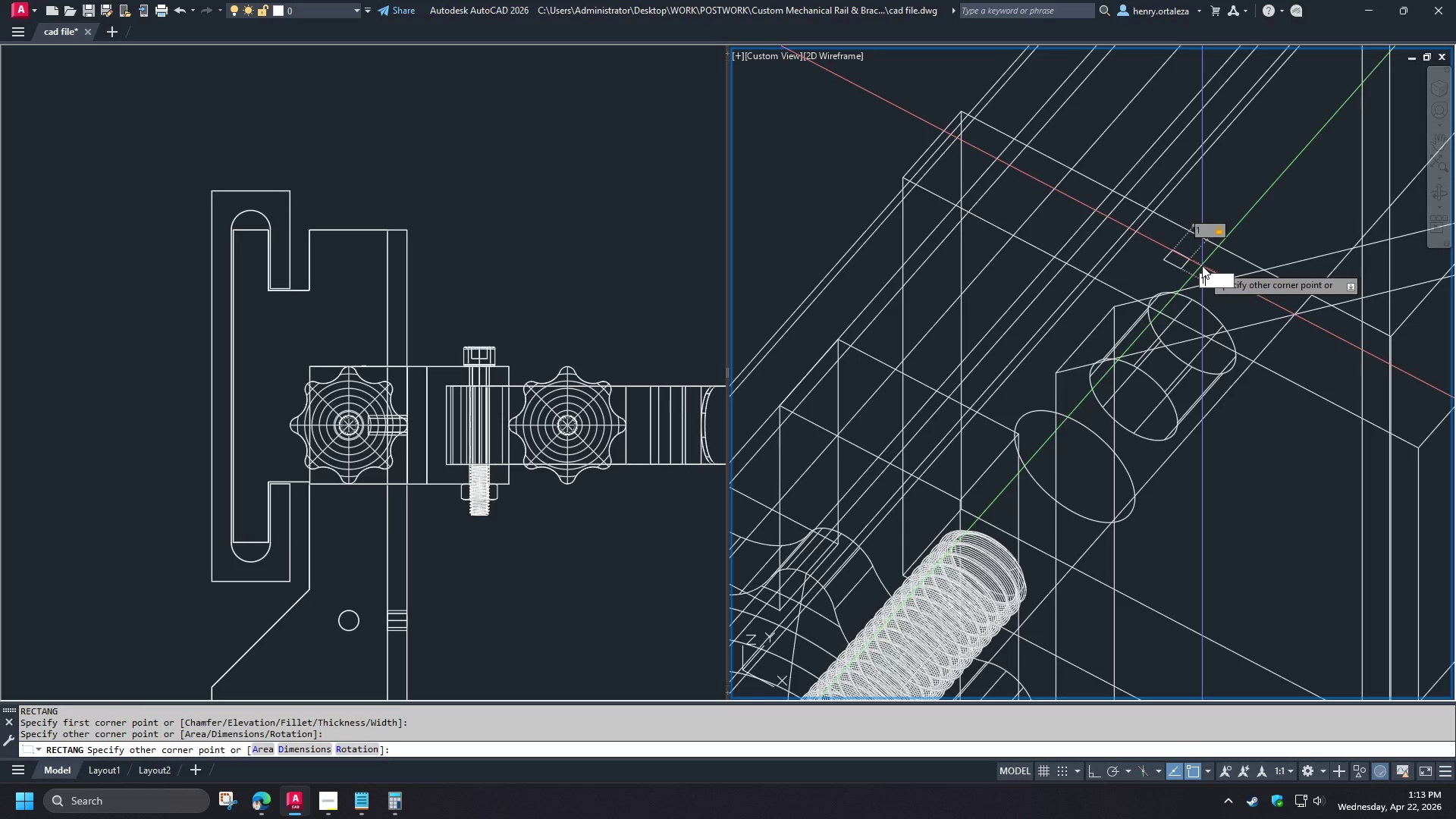 
key(NumpadEnter)
 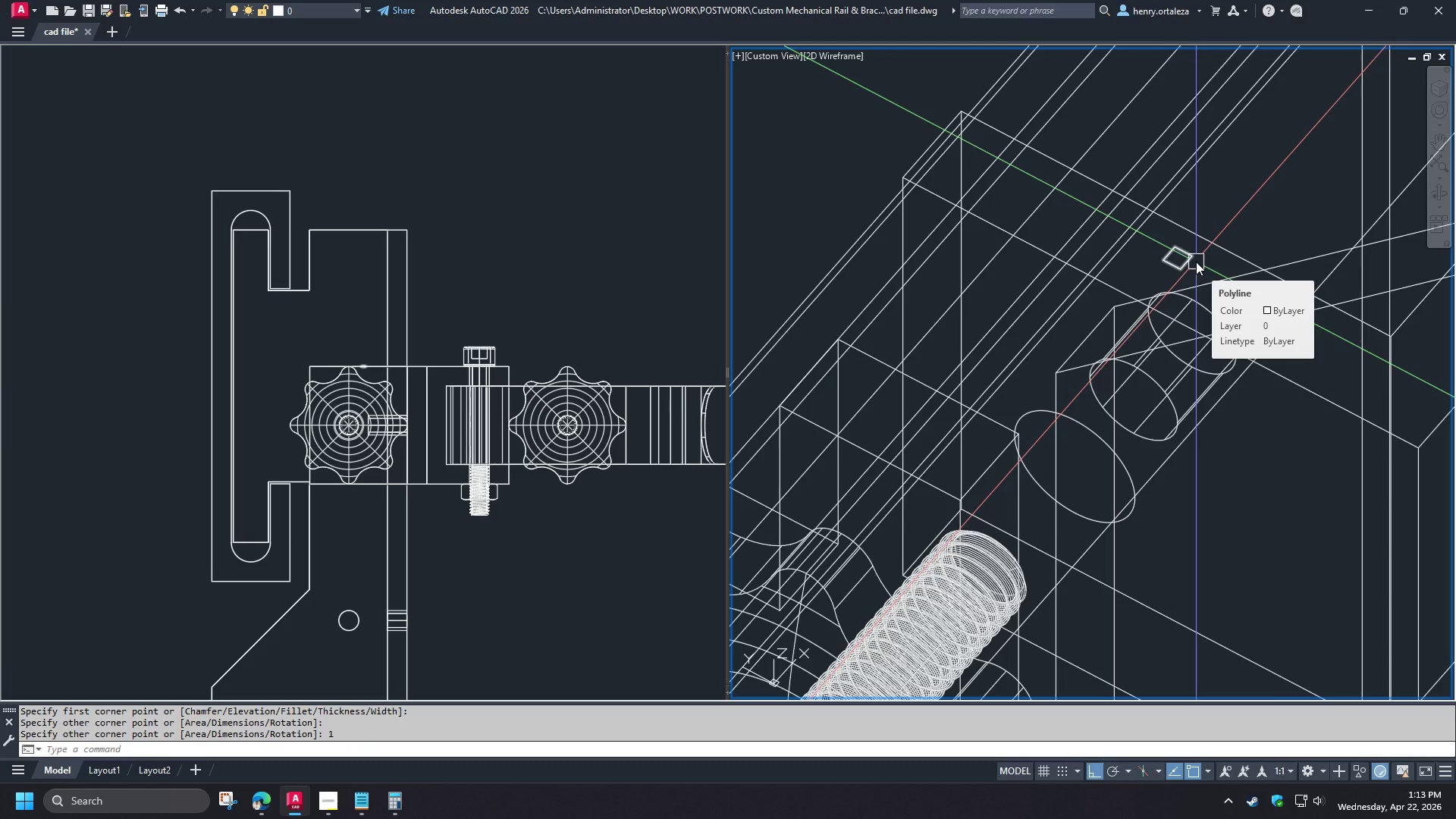 
left_click([1196, 262])
 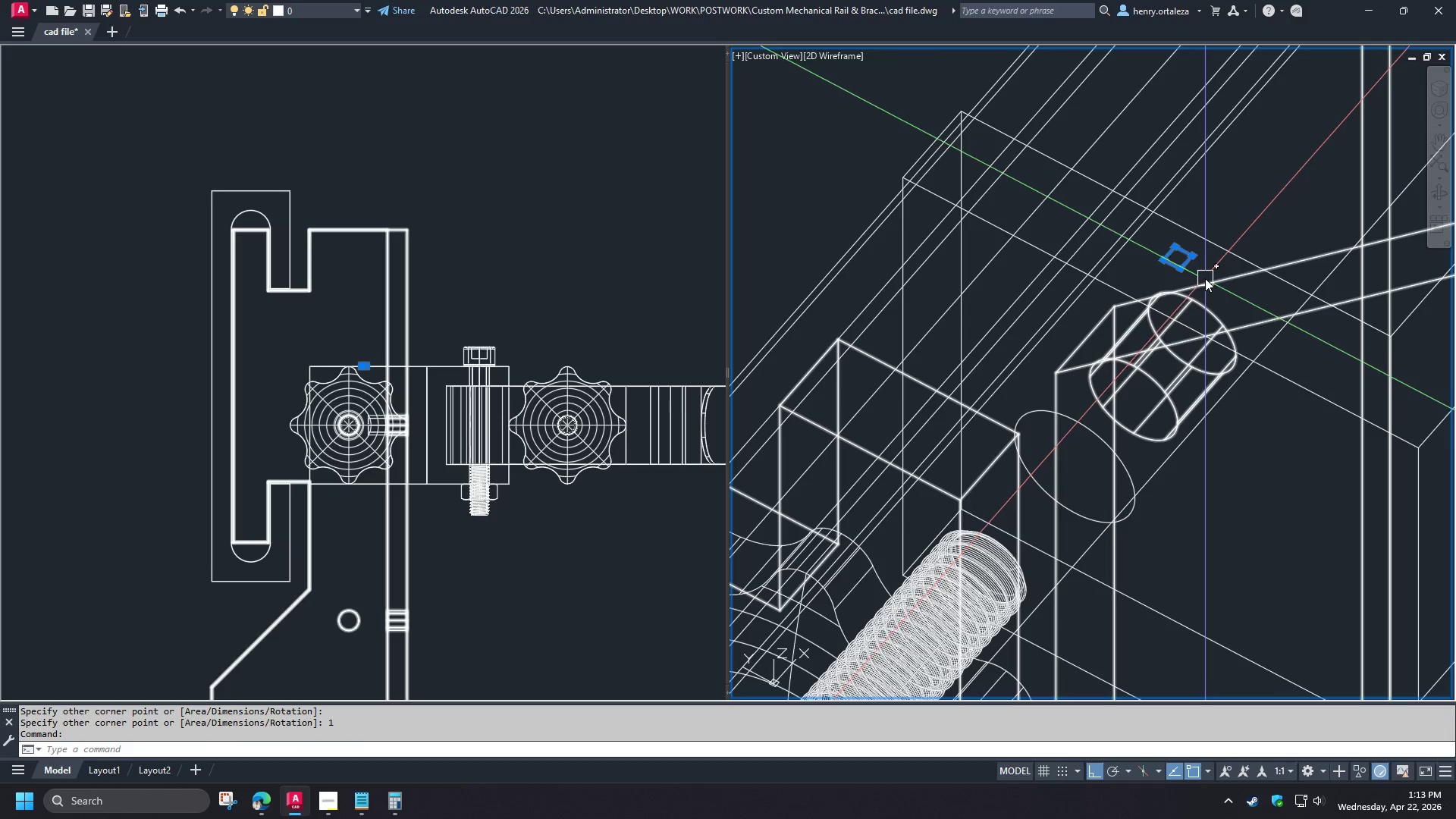 
type(m qua )
 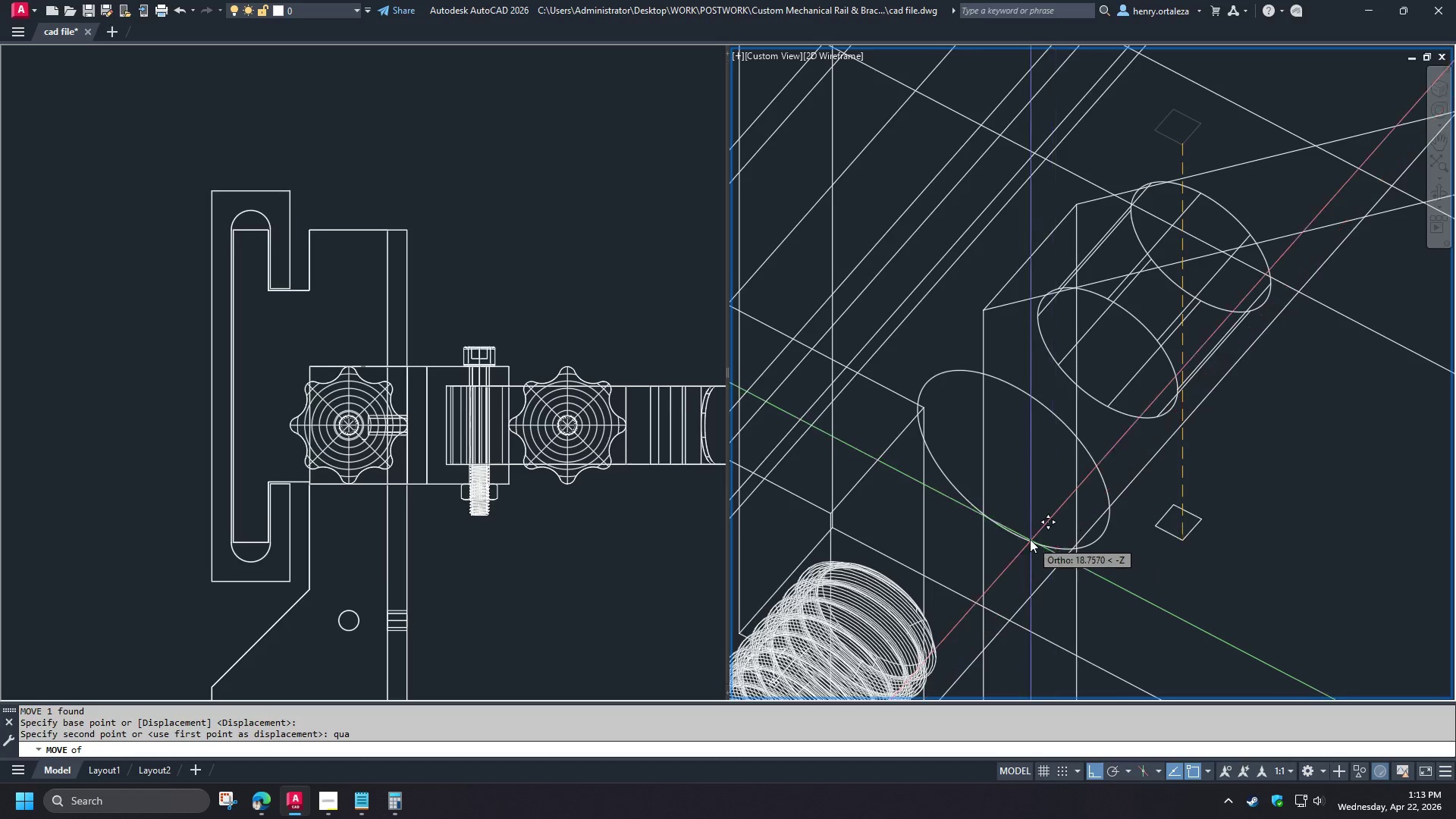 
scroll: coordinate [1205, 278], scroll_direction: up, amount: 1.0
 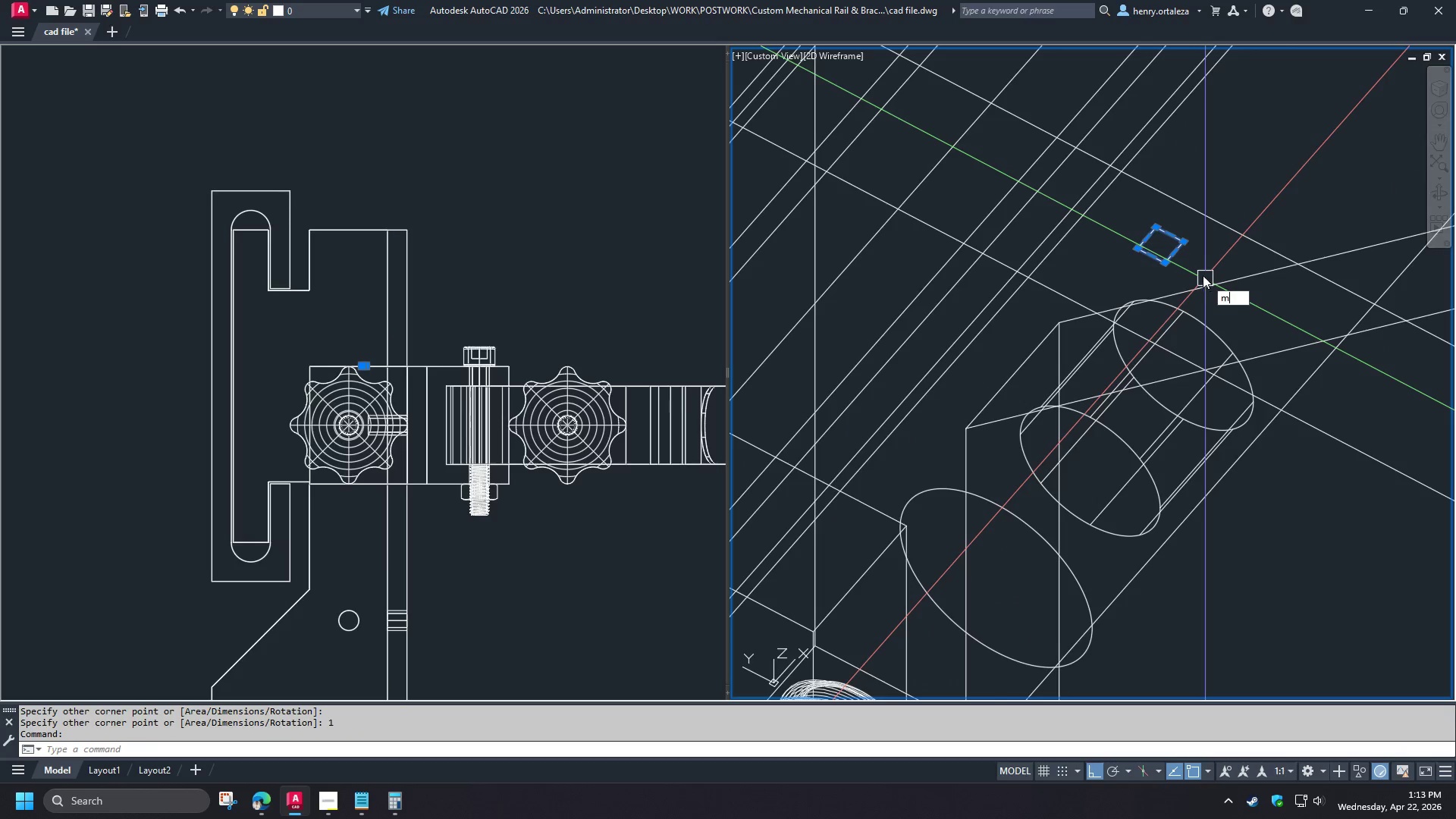 
type(cen)
 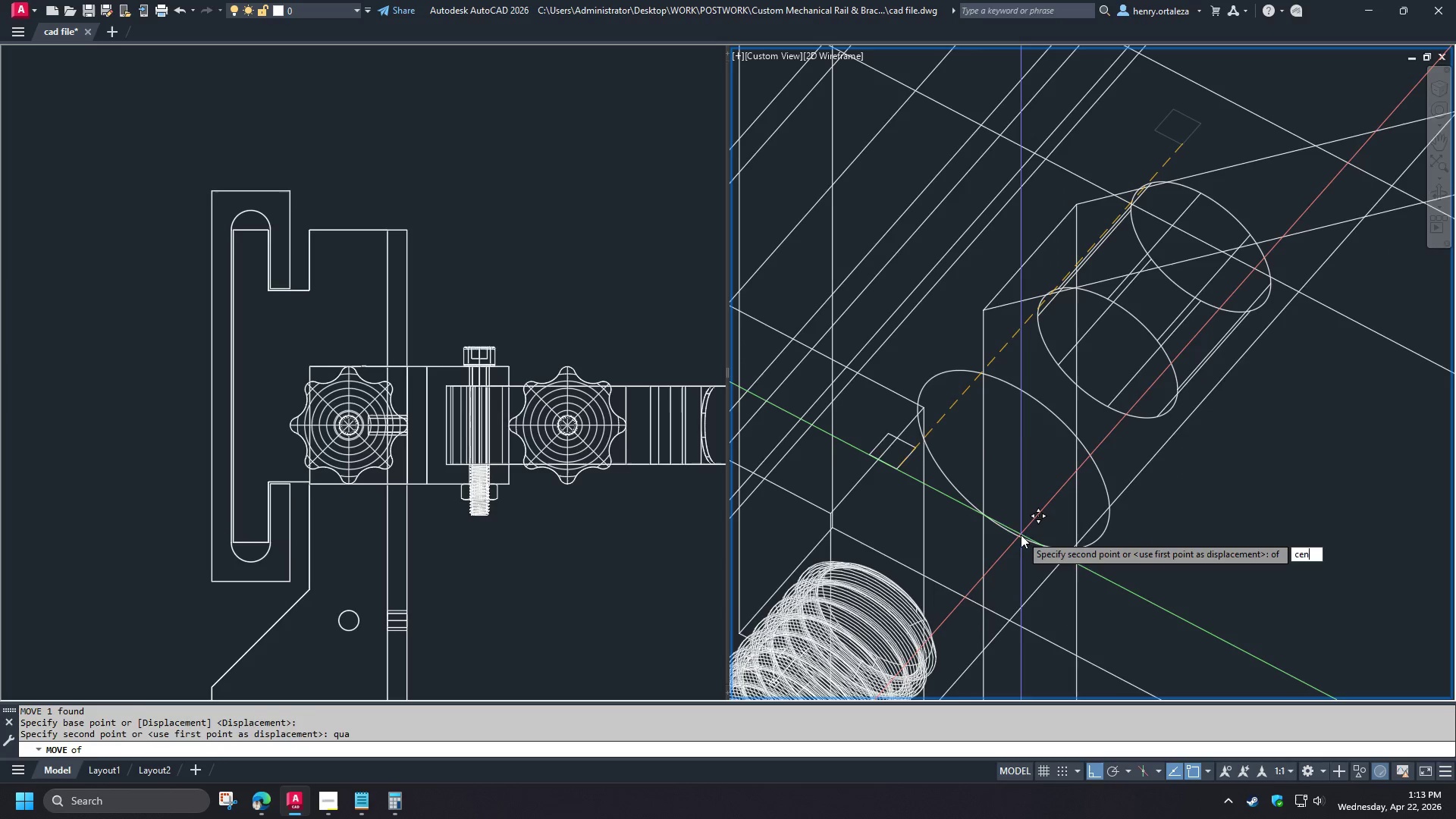 
key(Space)
 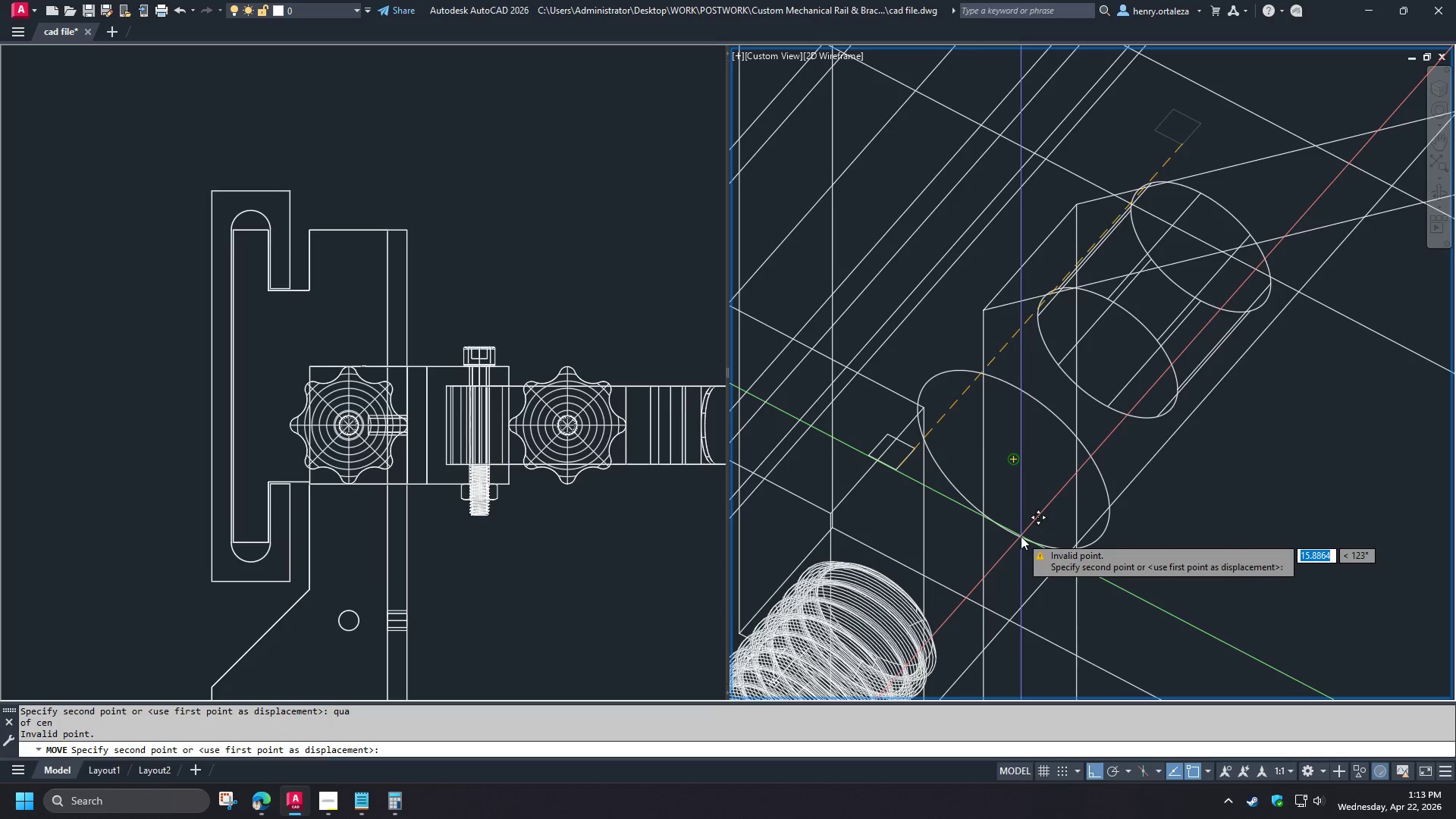 
left_click([1021, 536])
 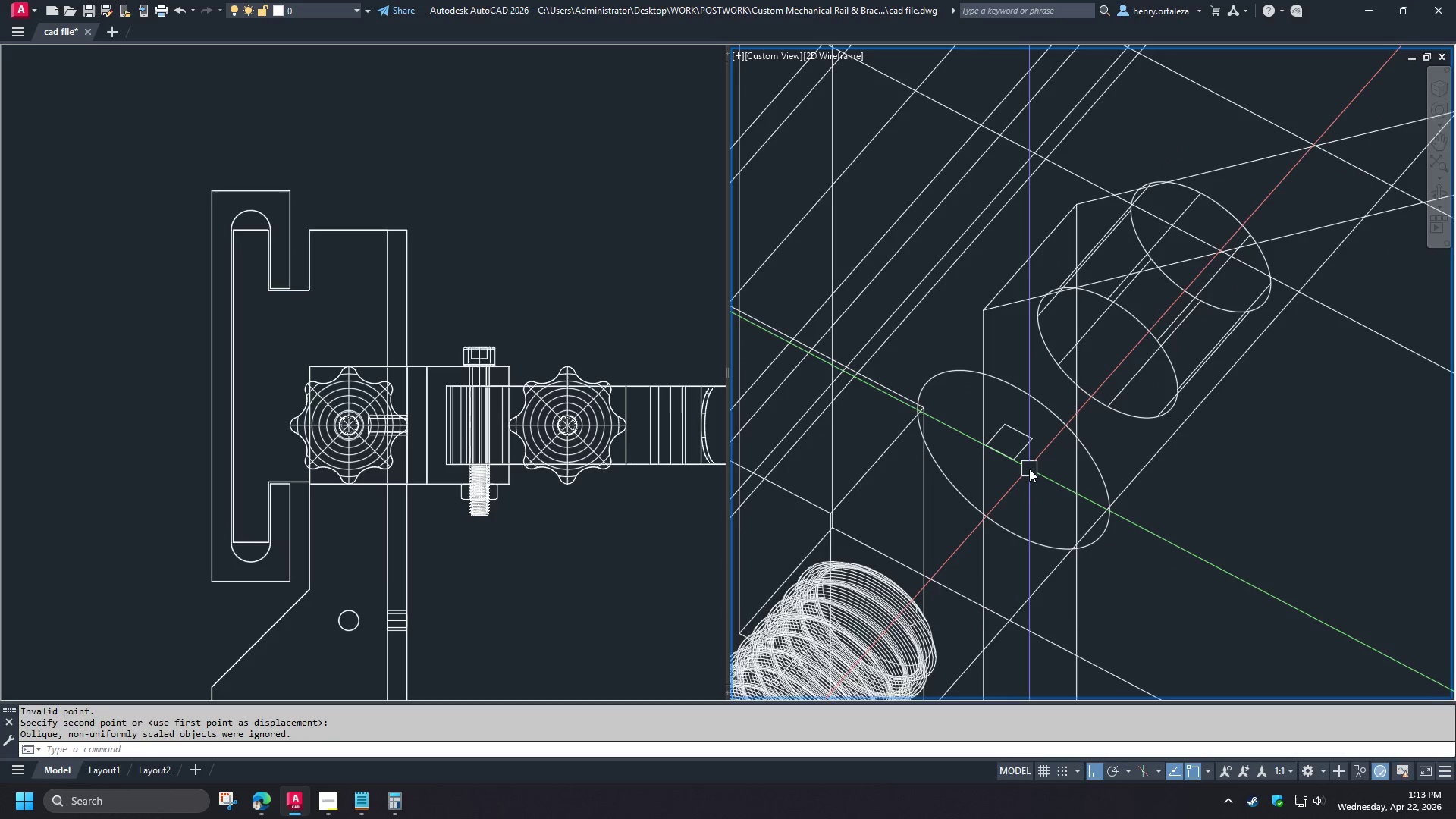 
key(M)
 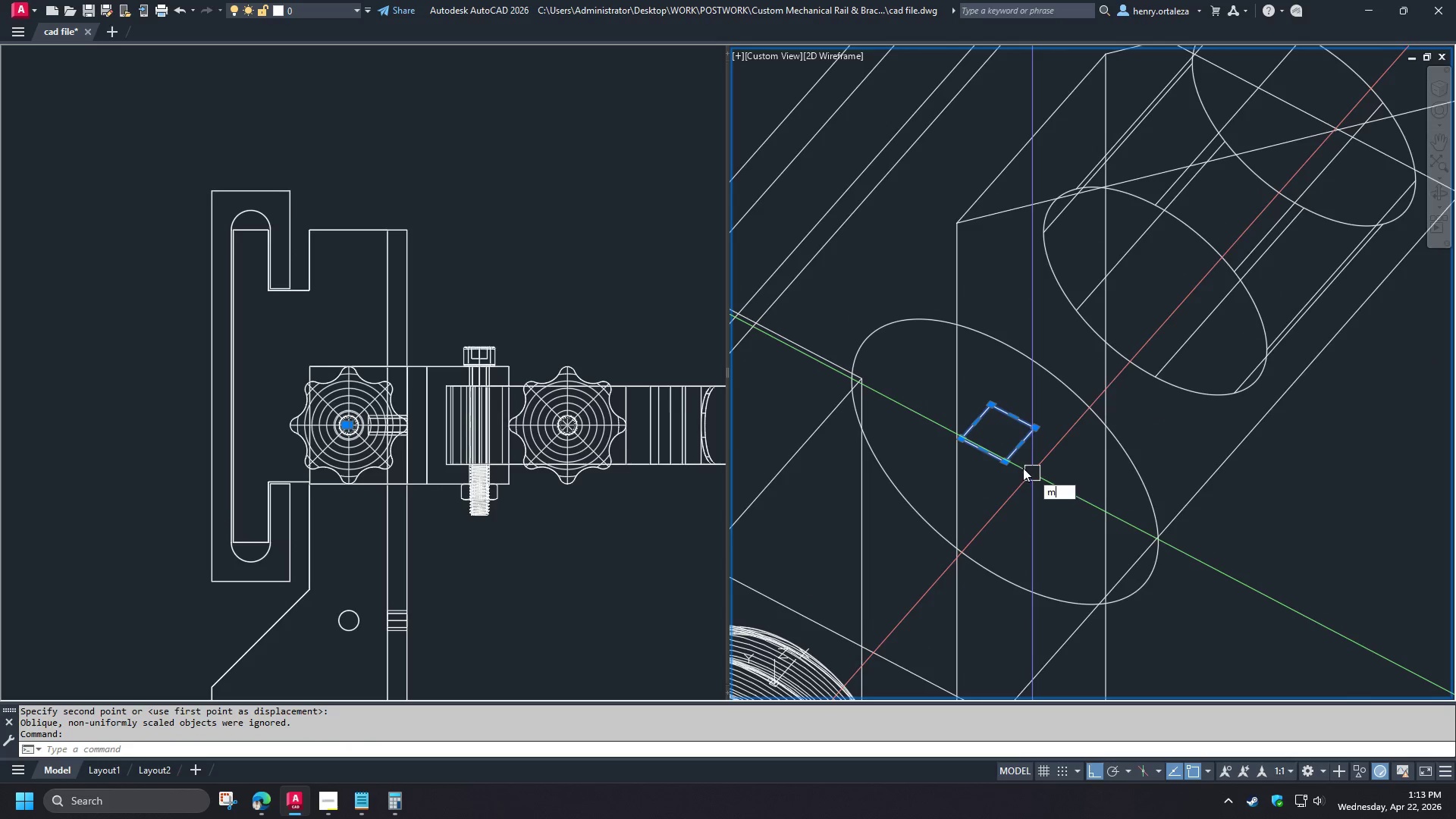 
key(Space)
 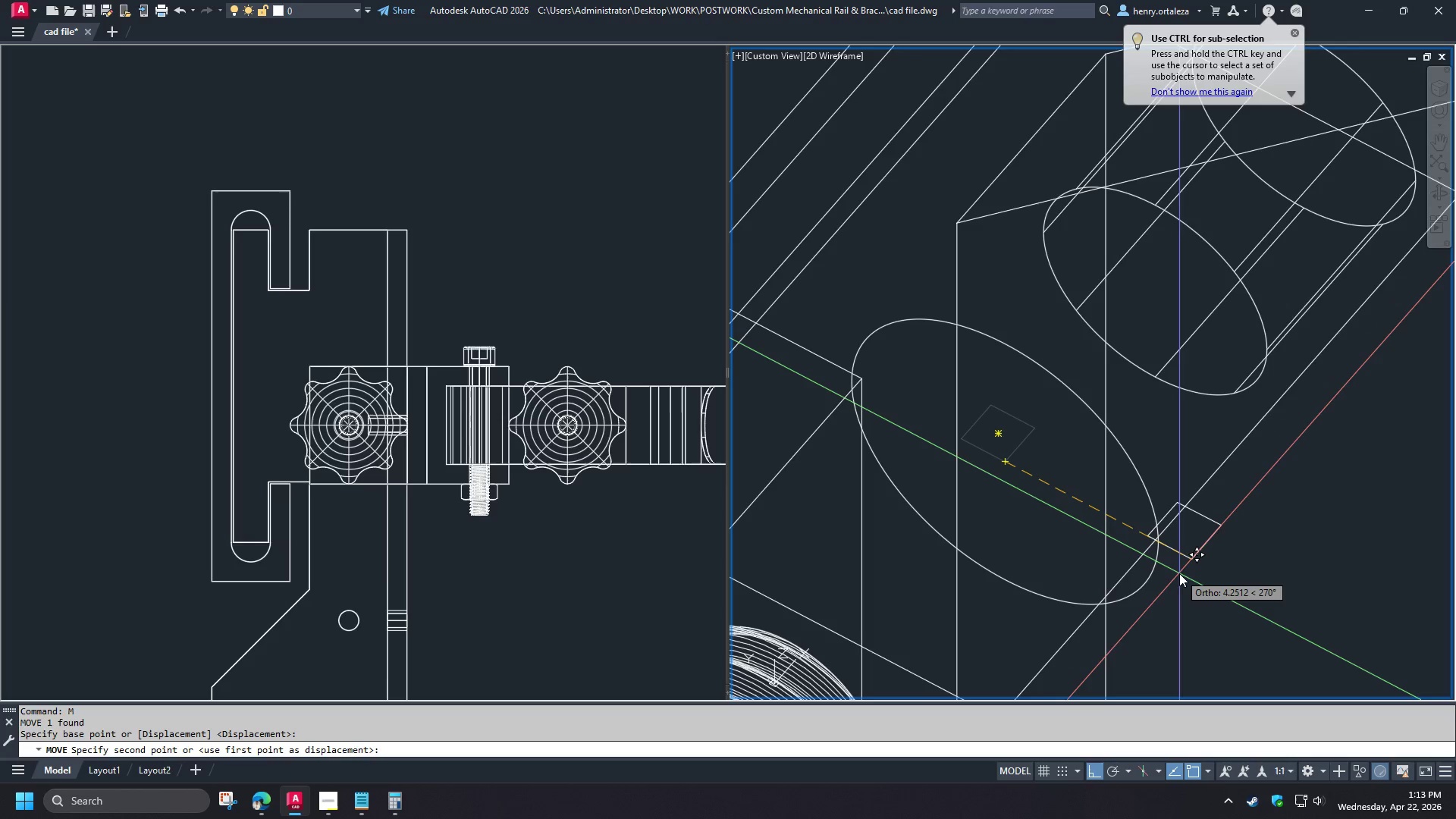 
scroll: coordinate [1025, 457], scroll_direction: up, amount: 1.0
 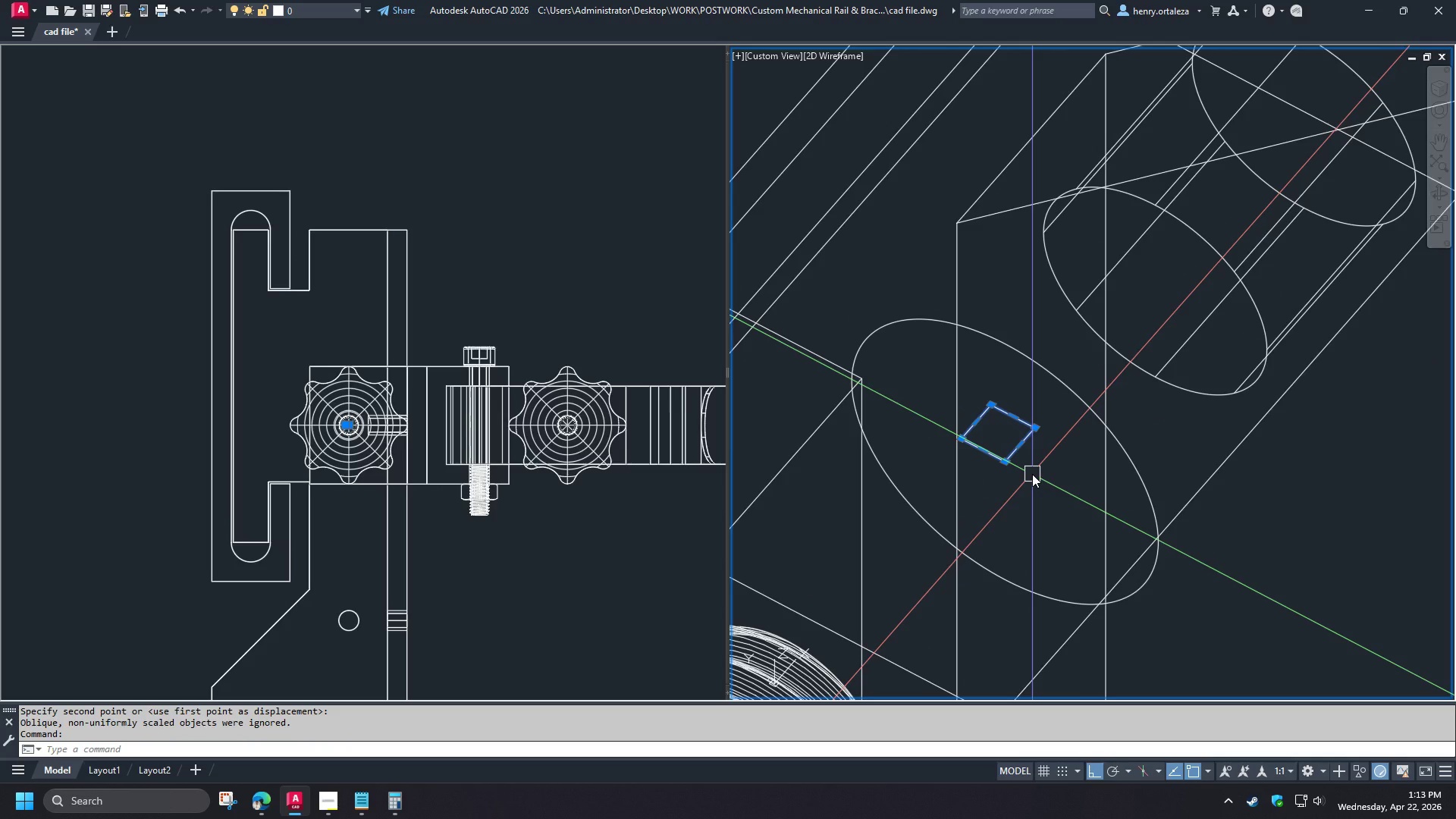 
key(Numpad2)
 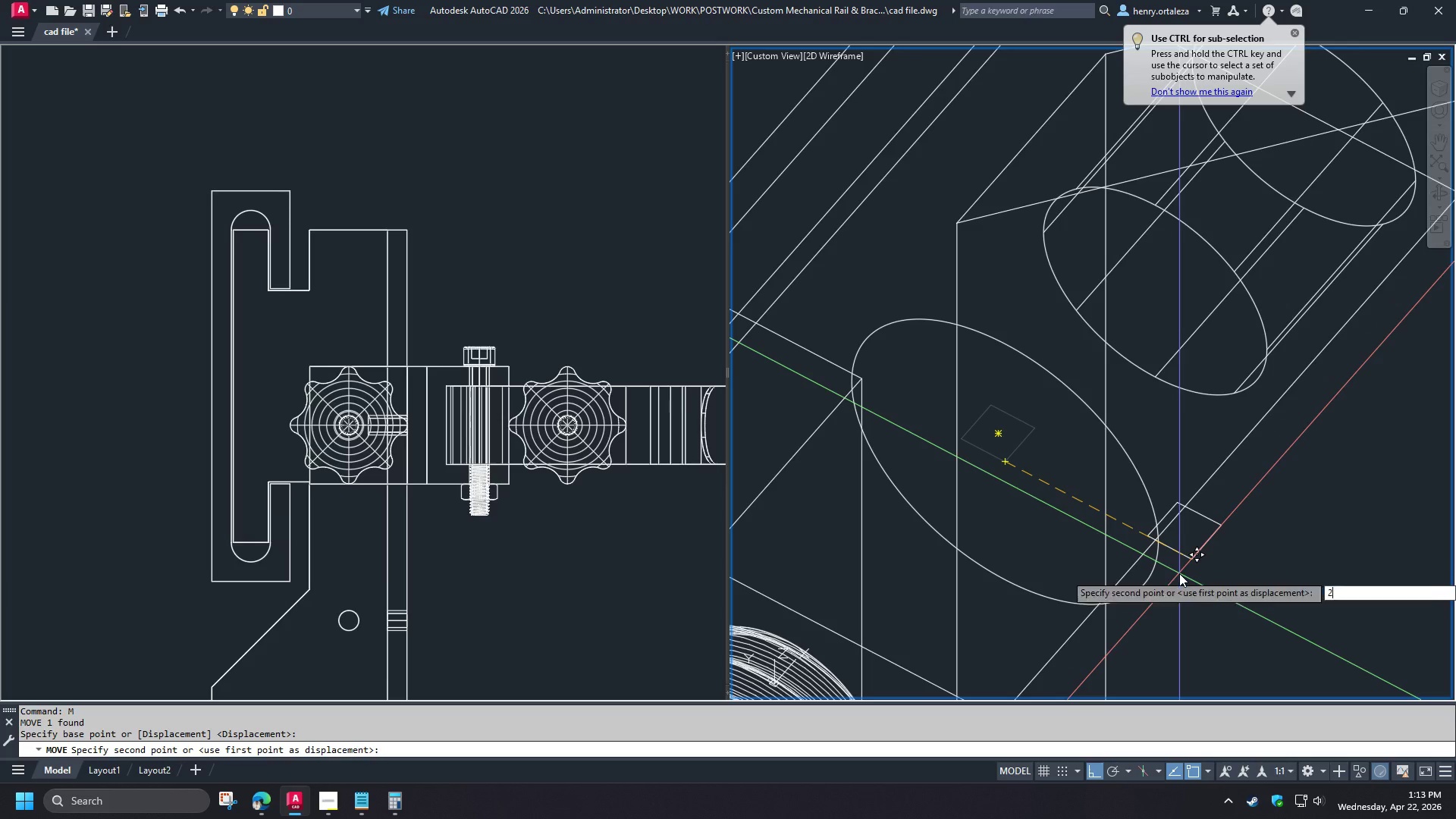 
key(NumpadDecimal)
 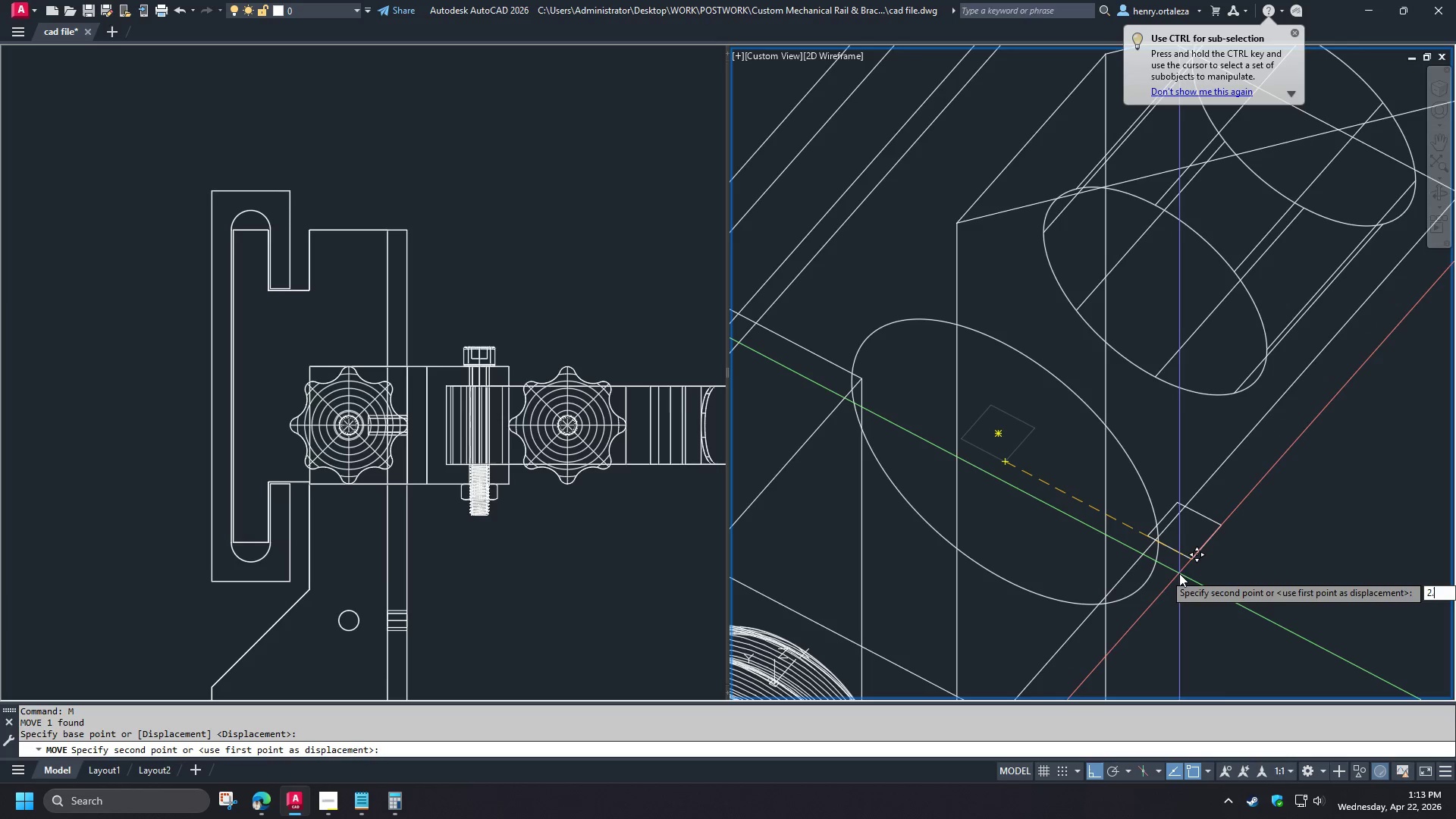 
key(Numpad5)
 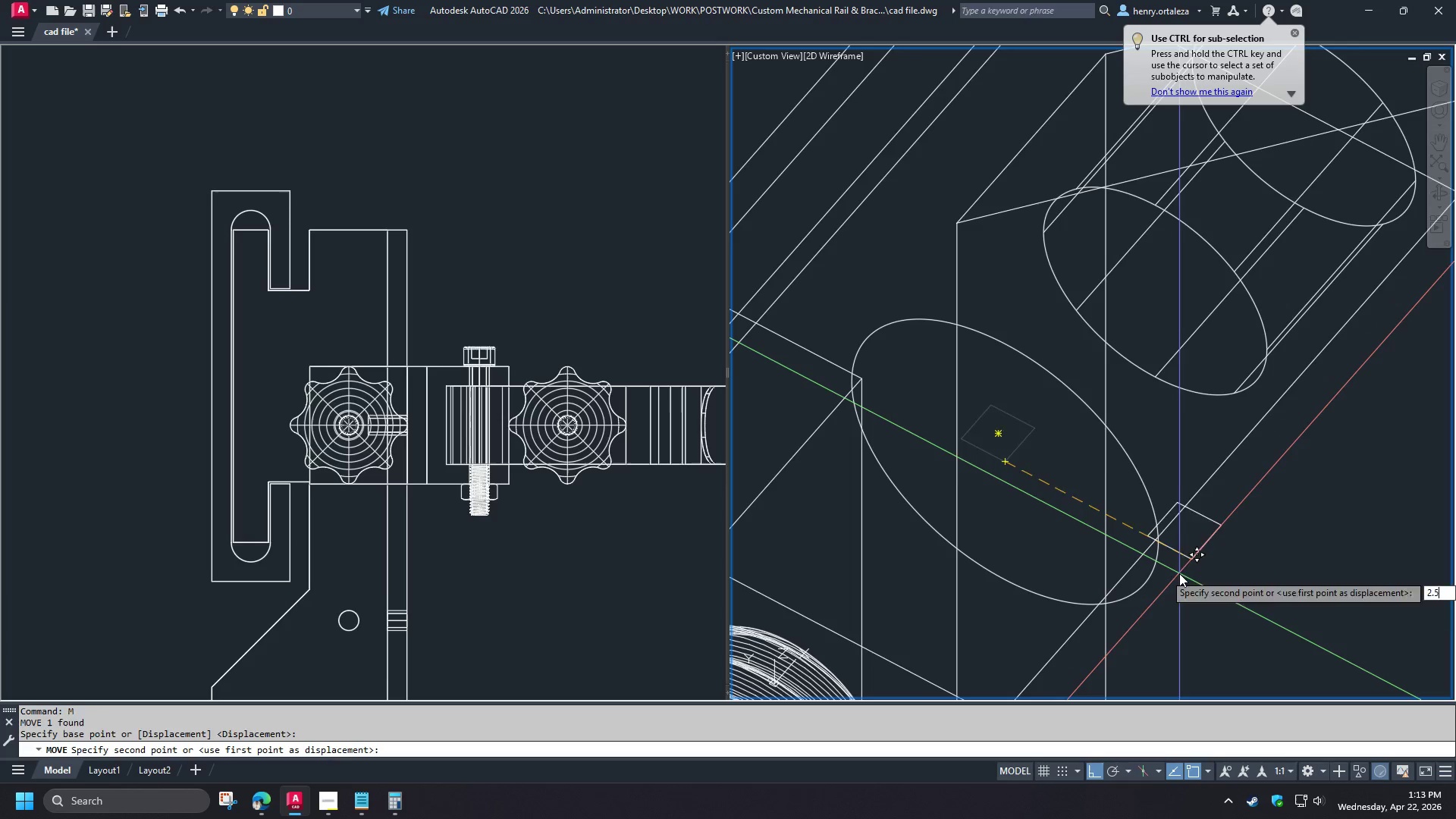 
key(NumpadEnter)
 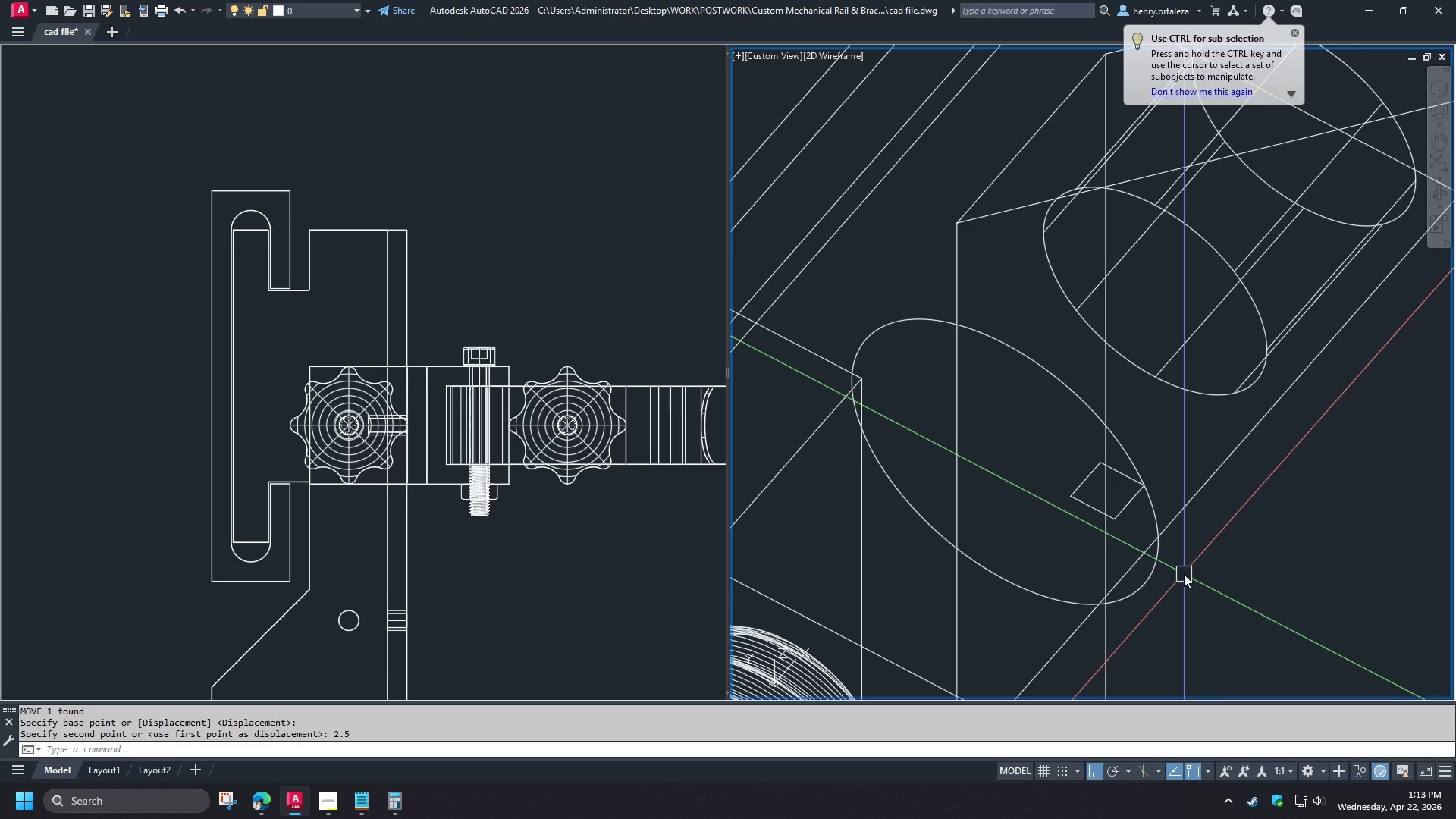 
hold_key(key=ControlLeft, duration=1.5)
 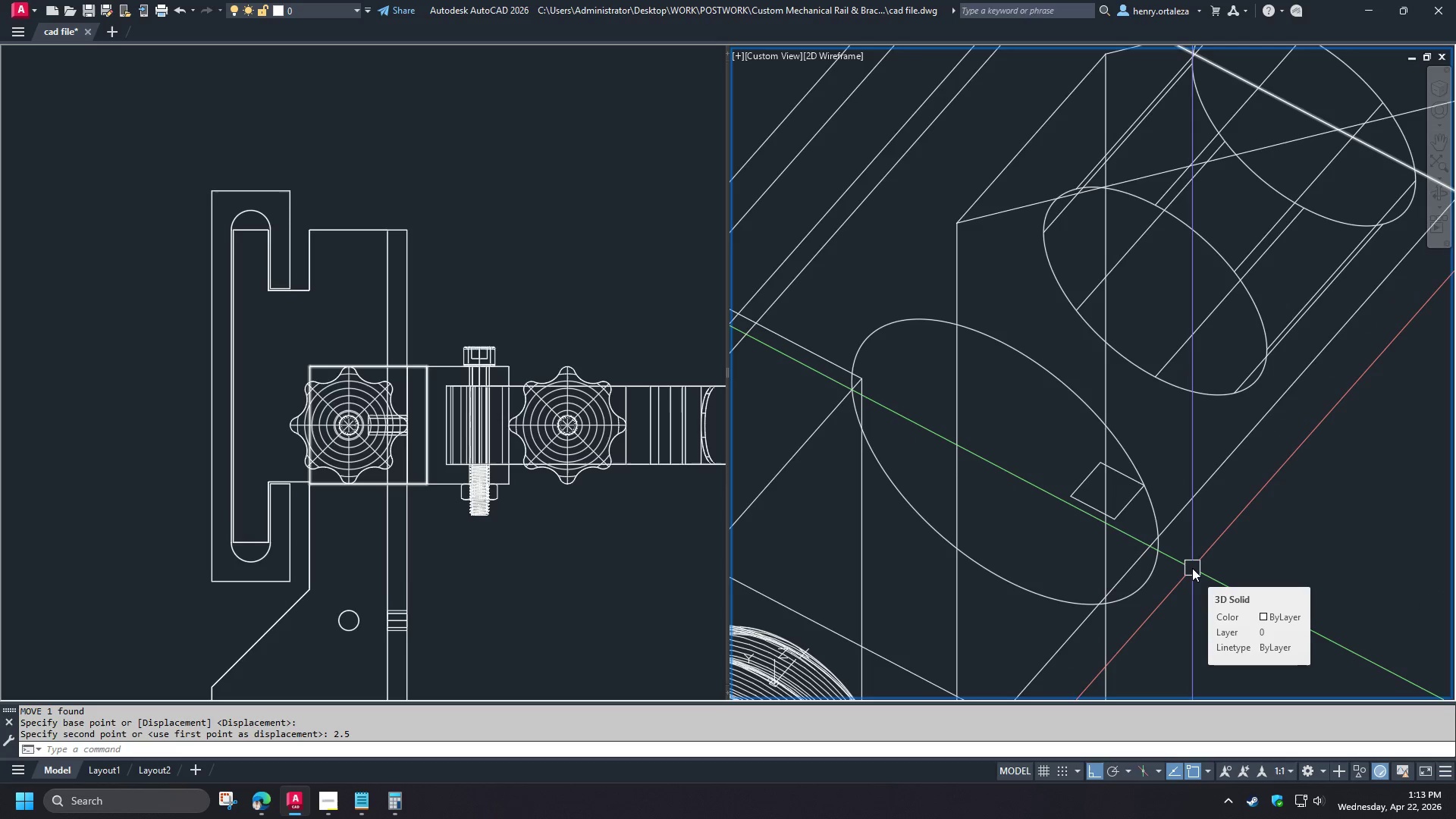 
hold_key(key=ControlLeft, duration=1.12)
 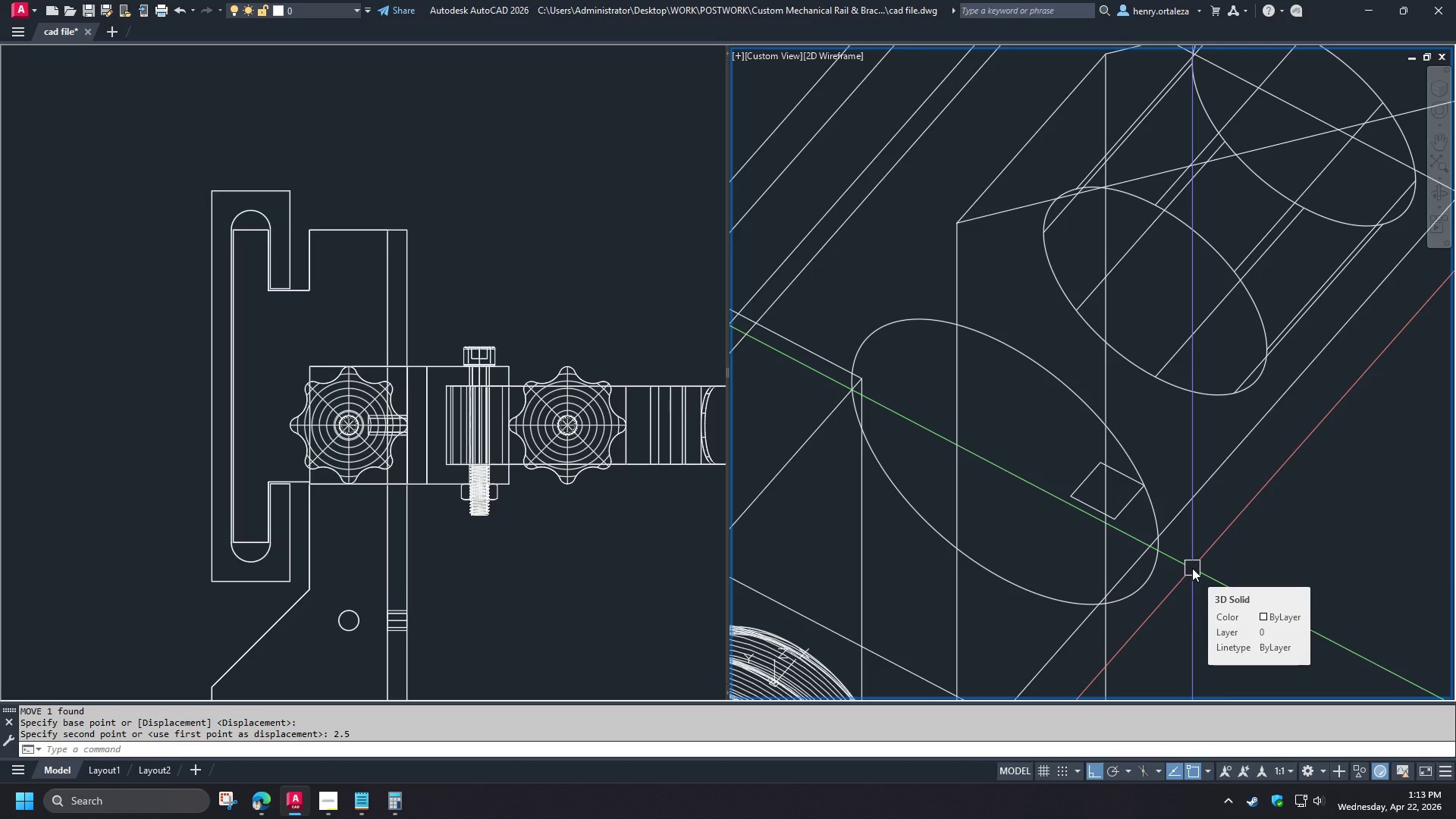 
key(O)
 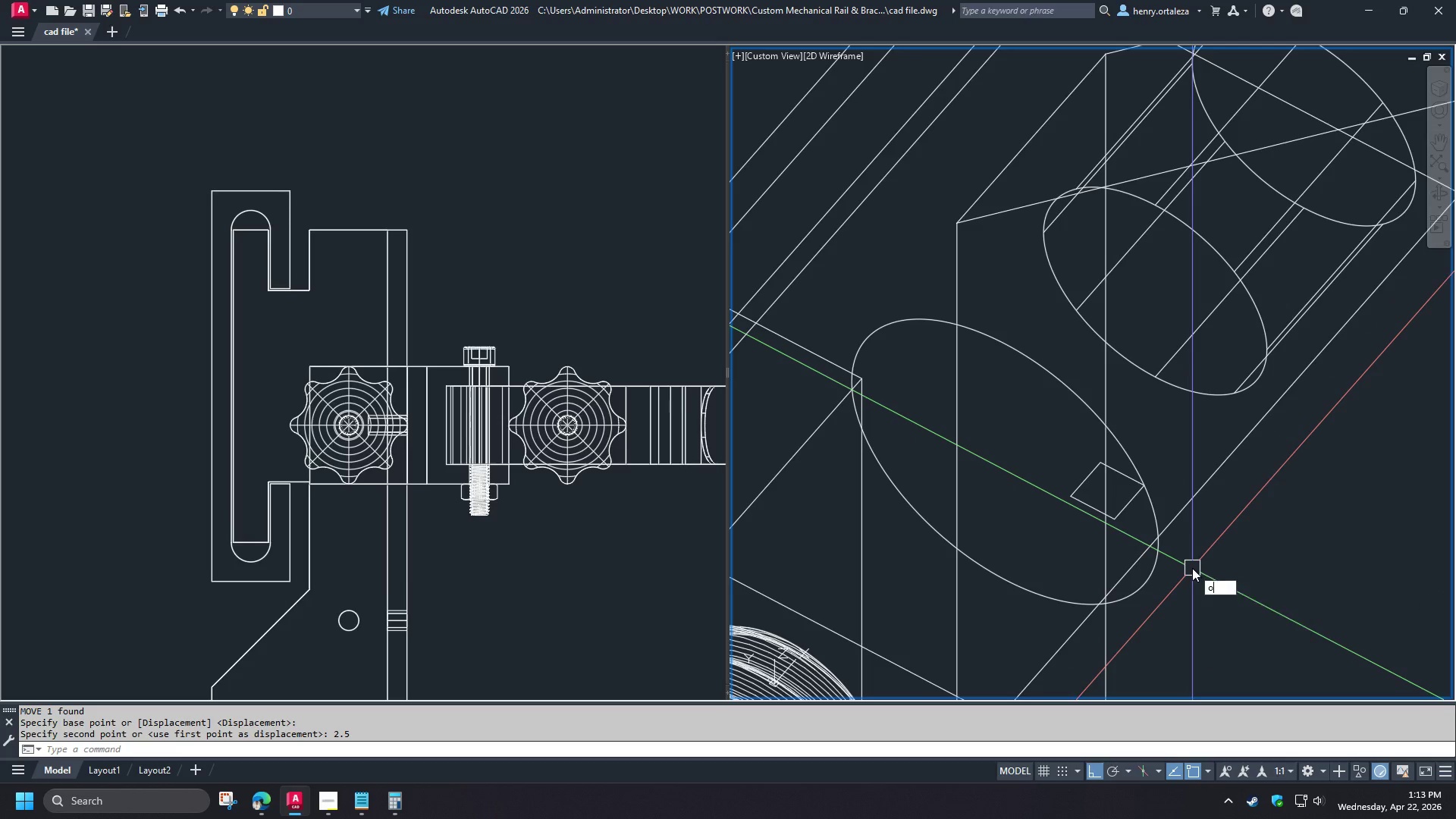 
key(Space)
 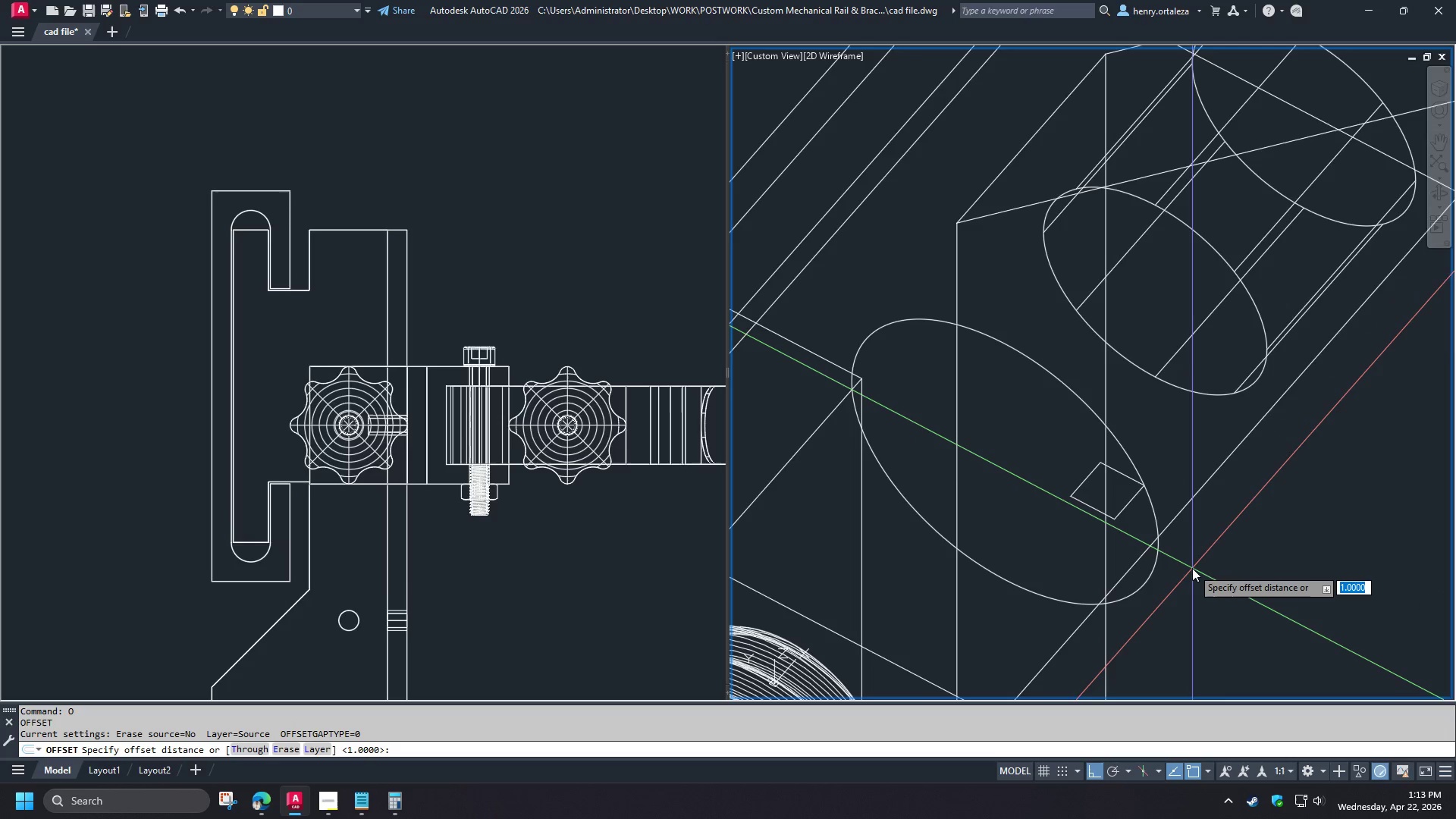 
key(1)
 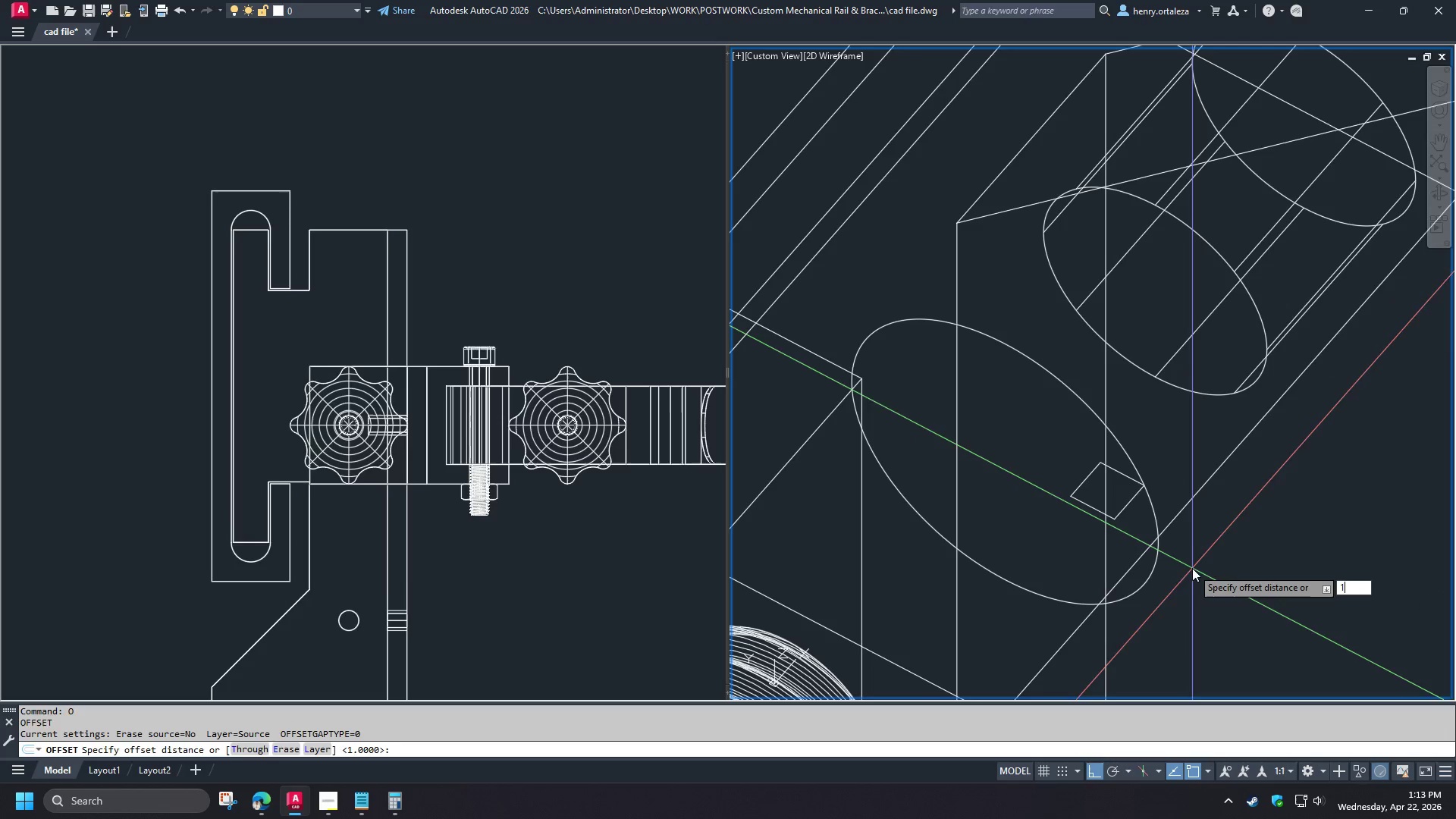 
key(Space)
 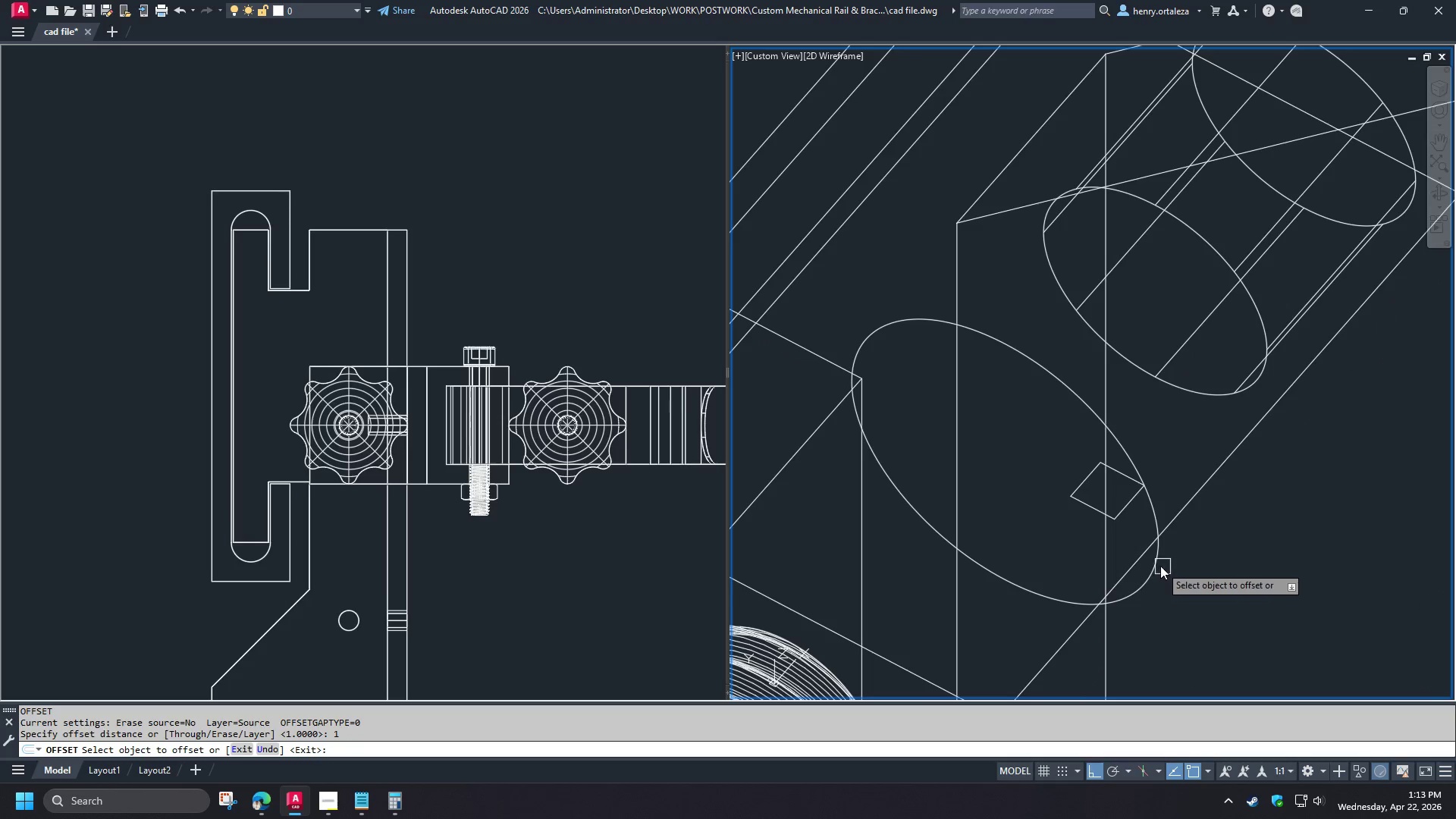 
left_click([1159, 565])
 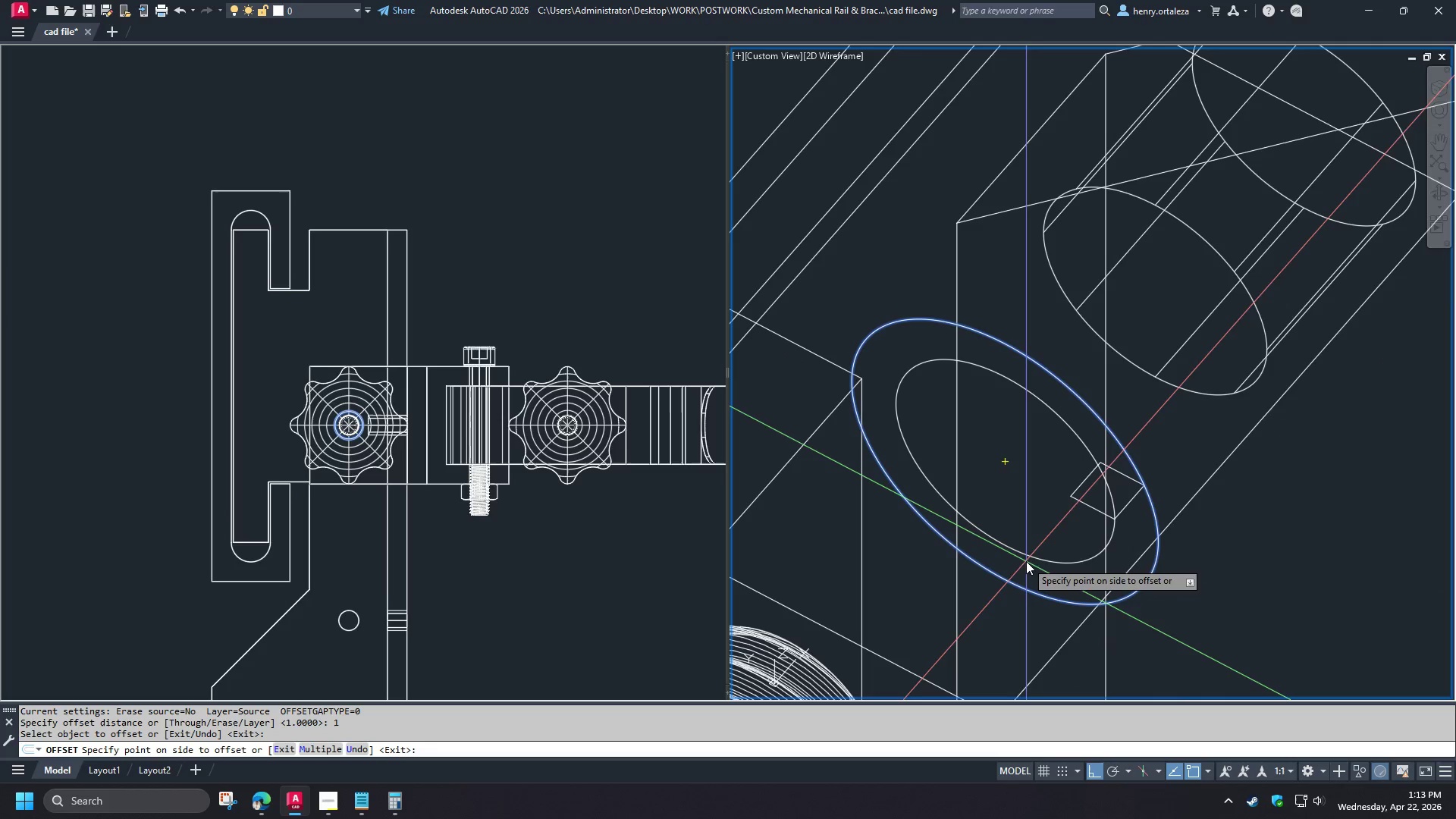 
left_click([1026, 561])
 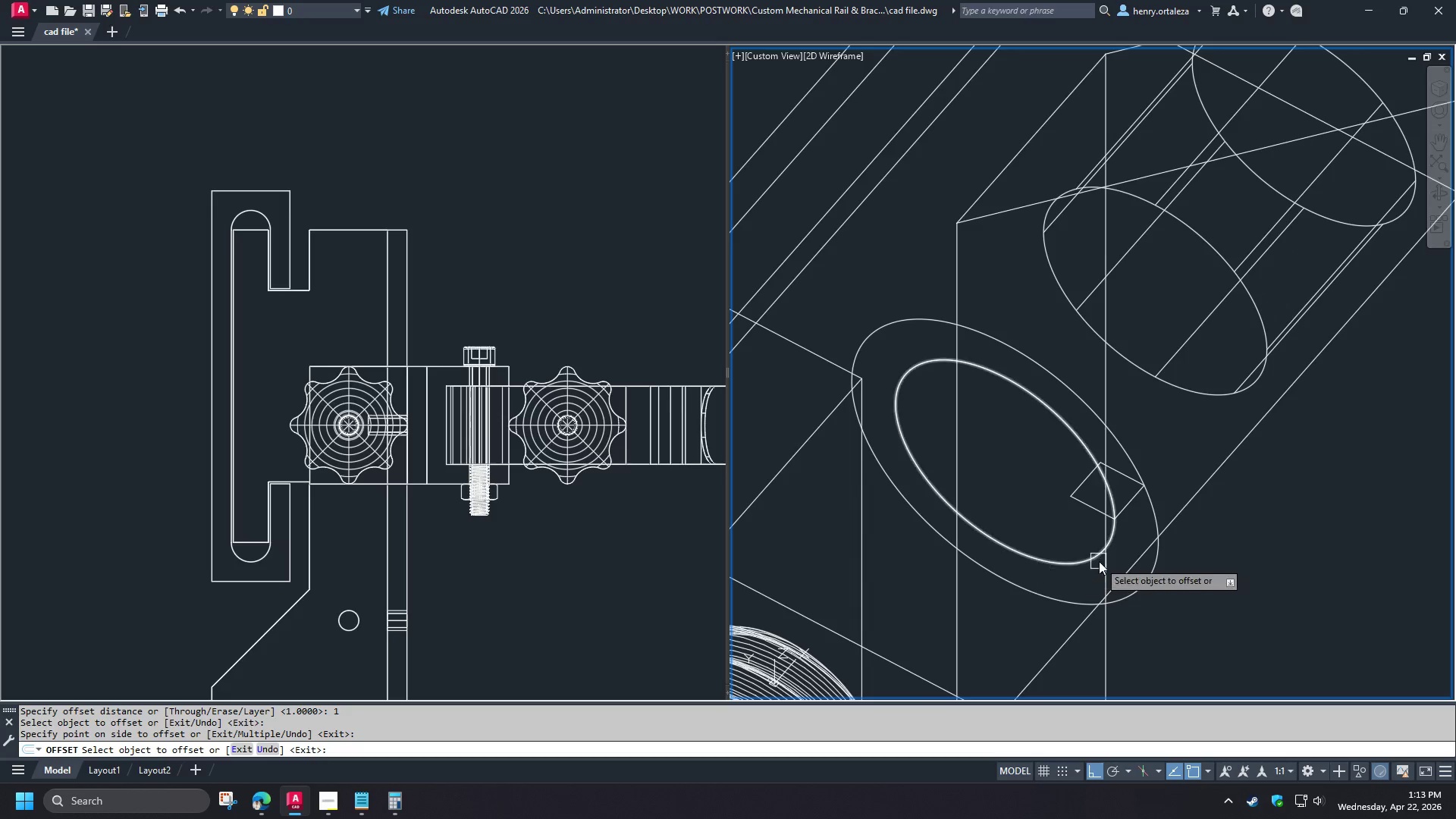 
key(Space)
 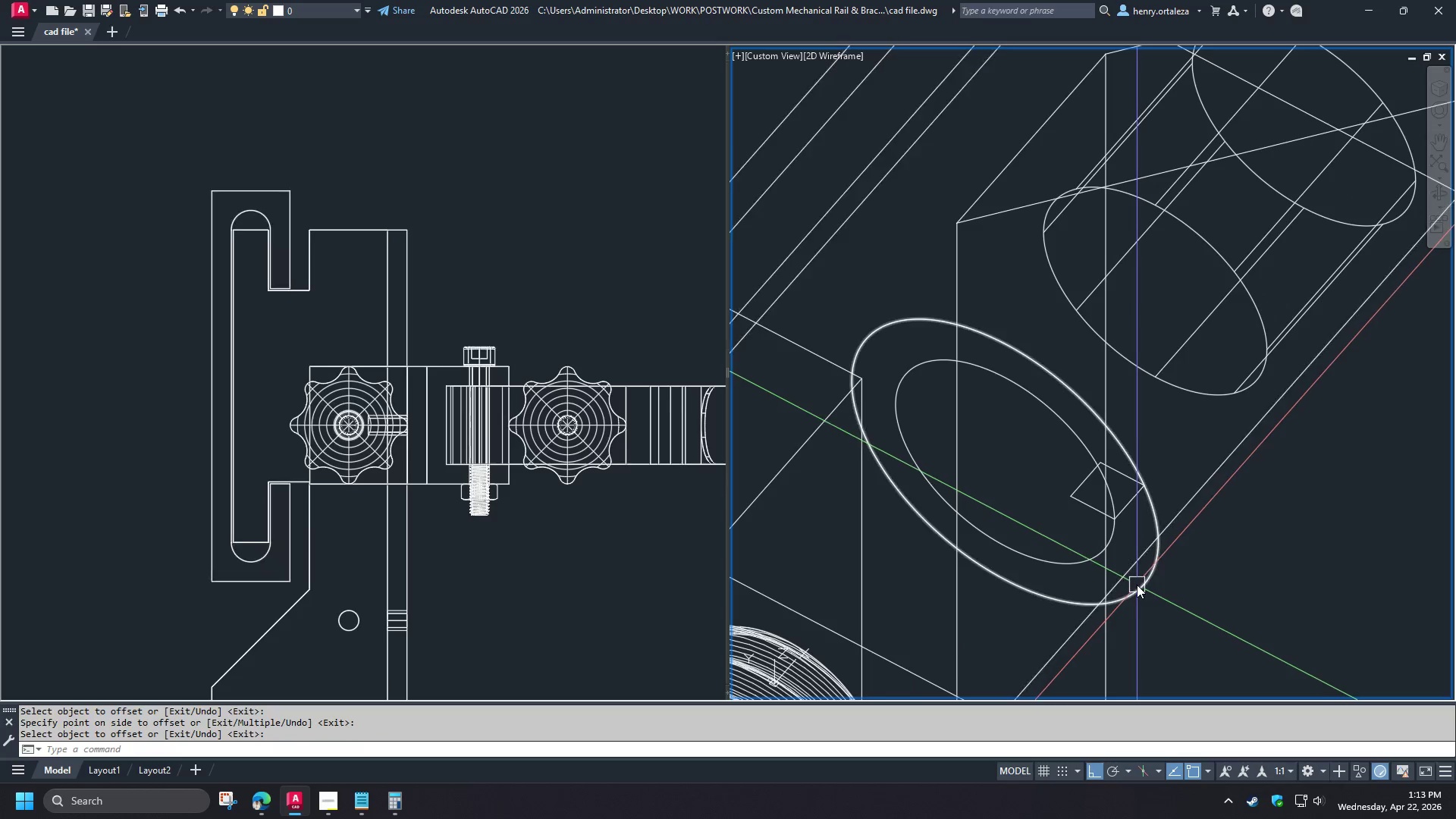 
left_click([1138, 588])
 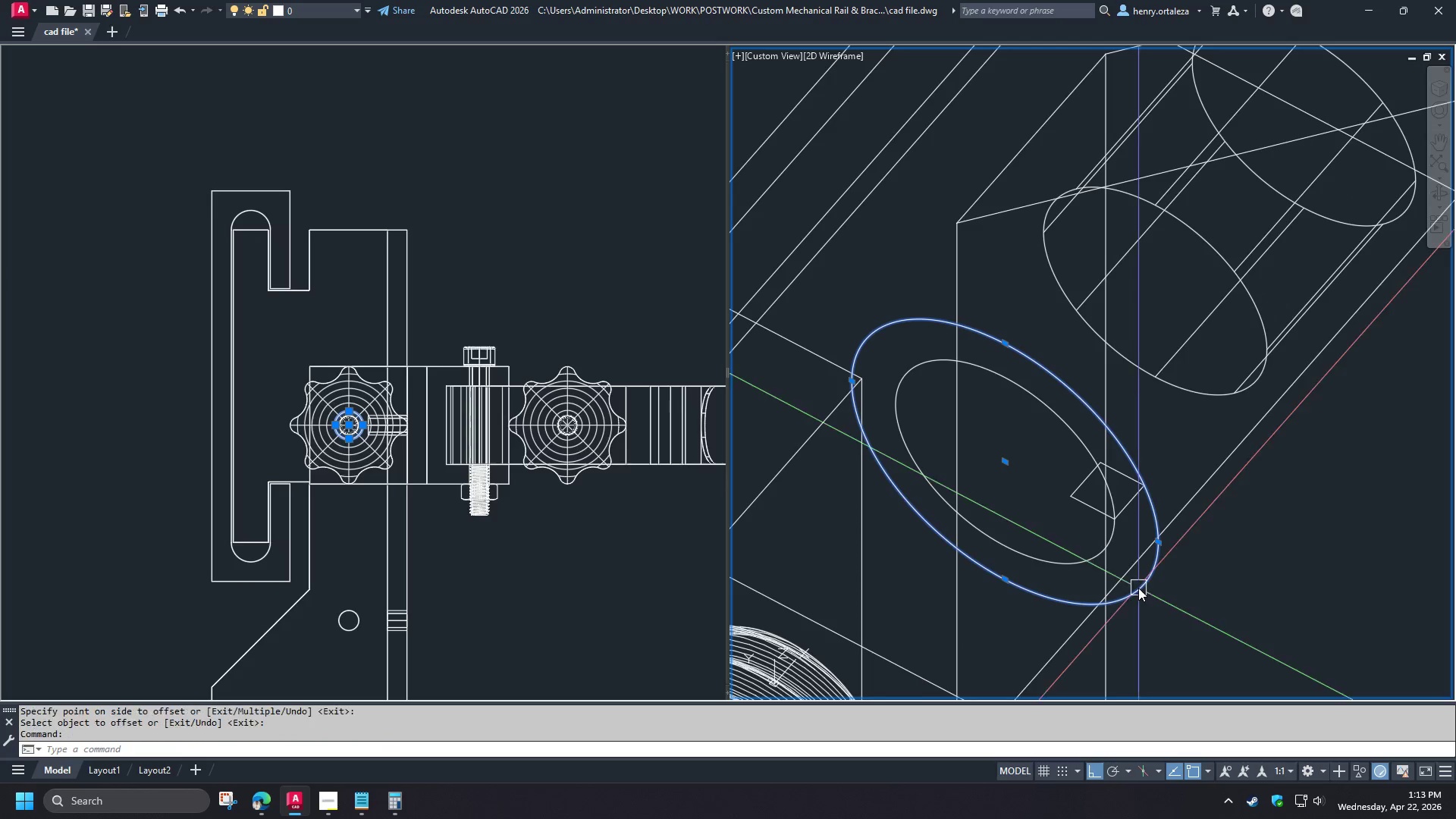 
key(E)
 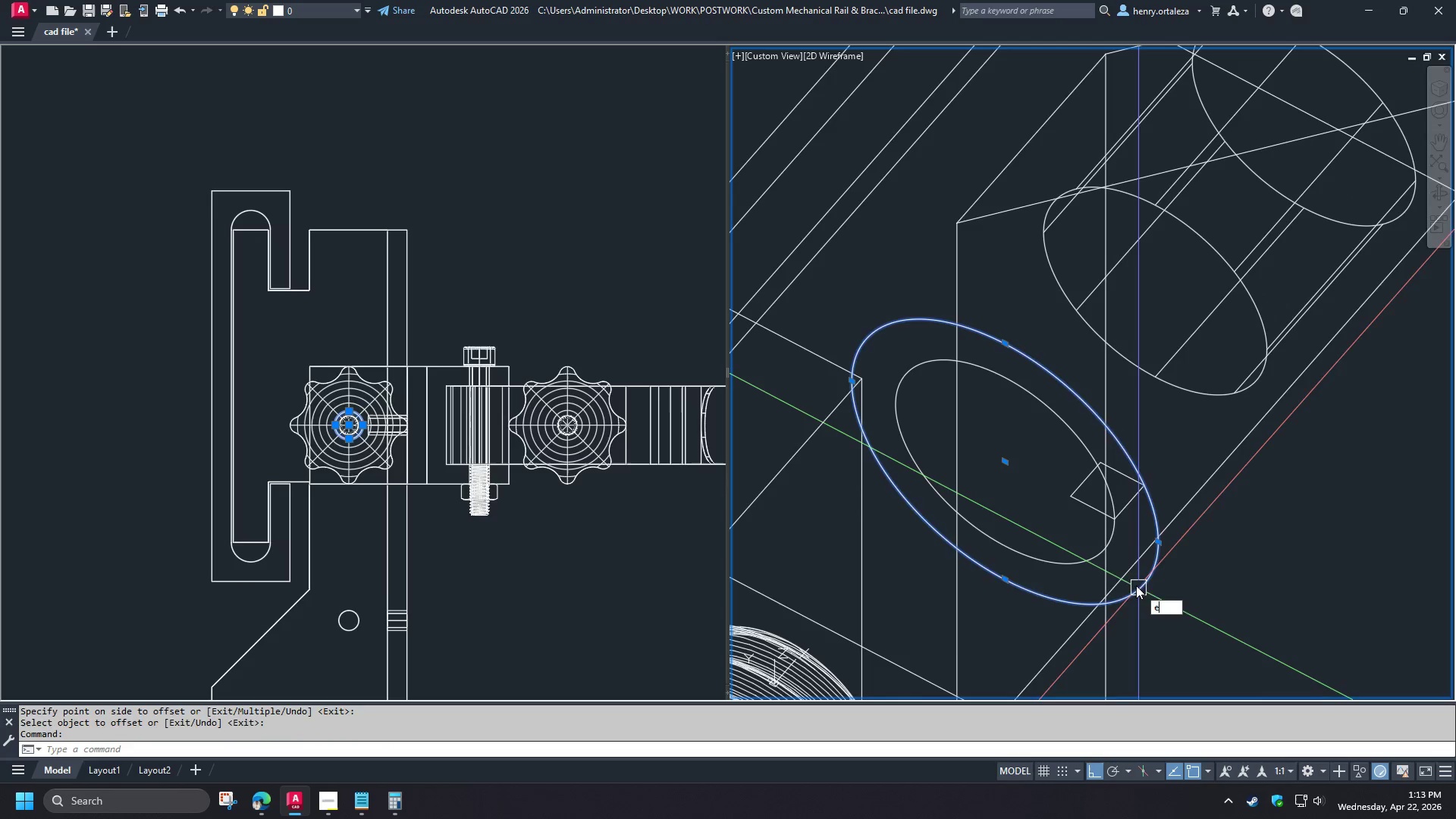 
key(Space)
 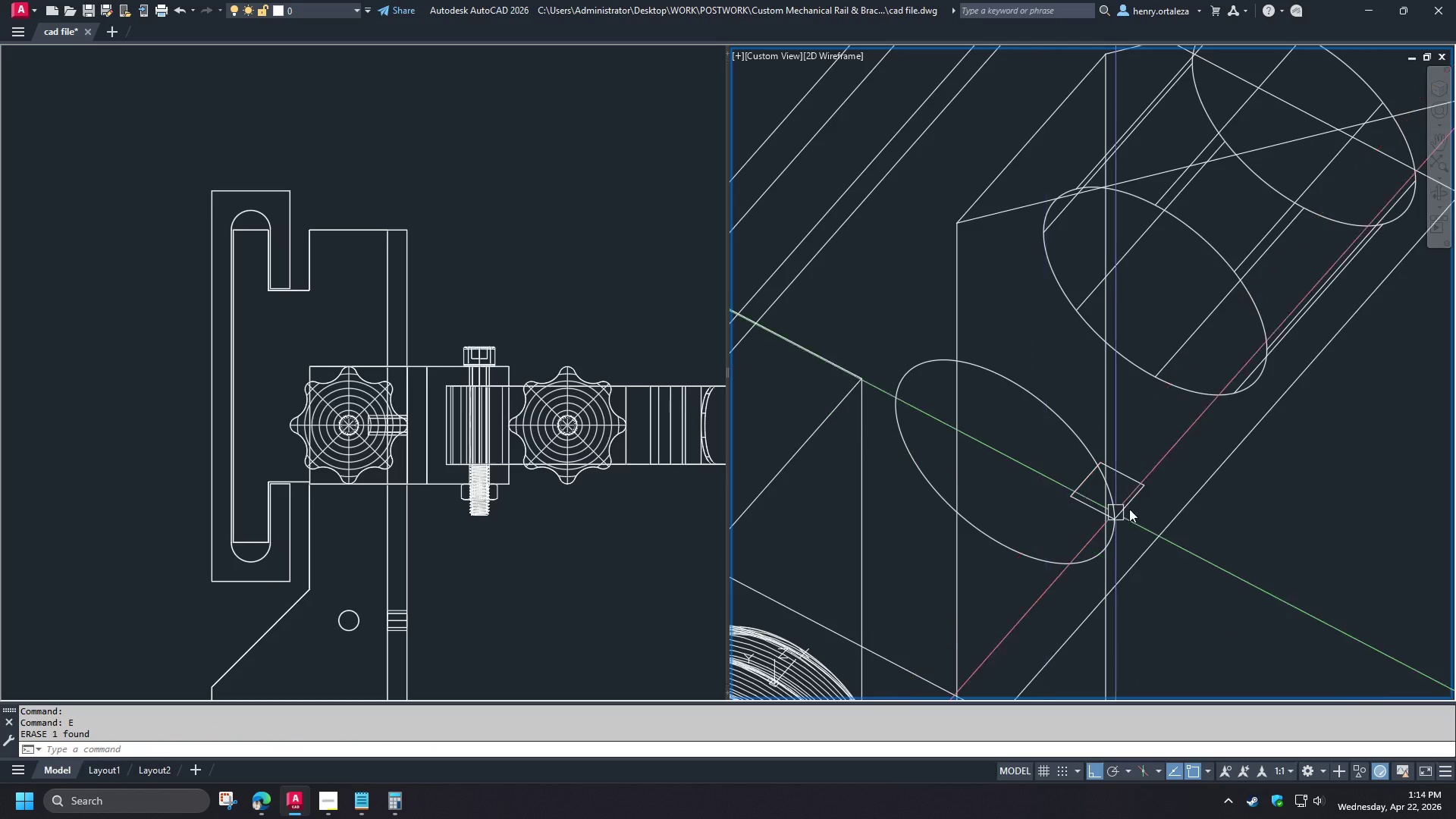 
left_click([1134, 503])
 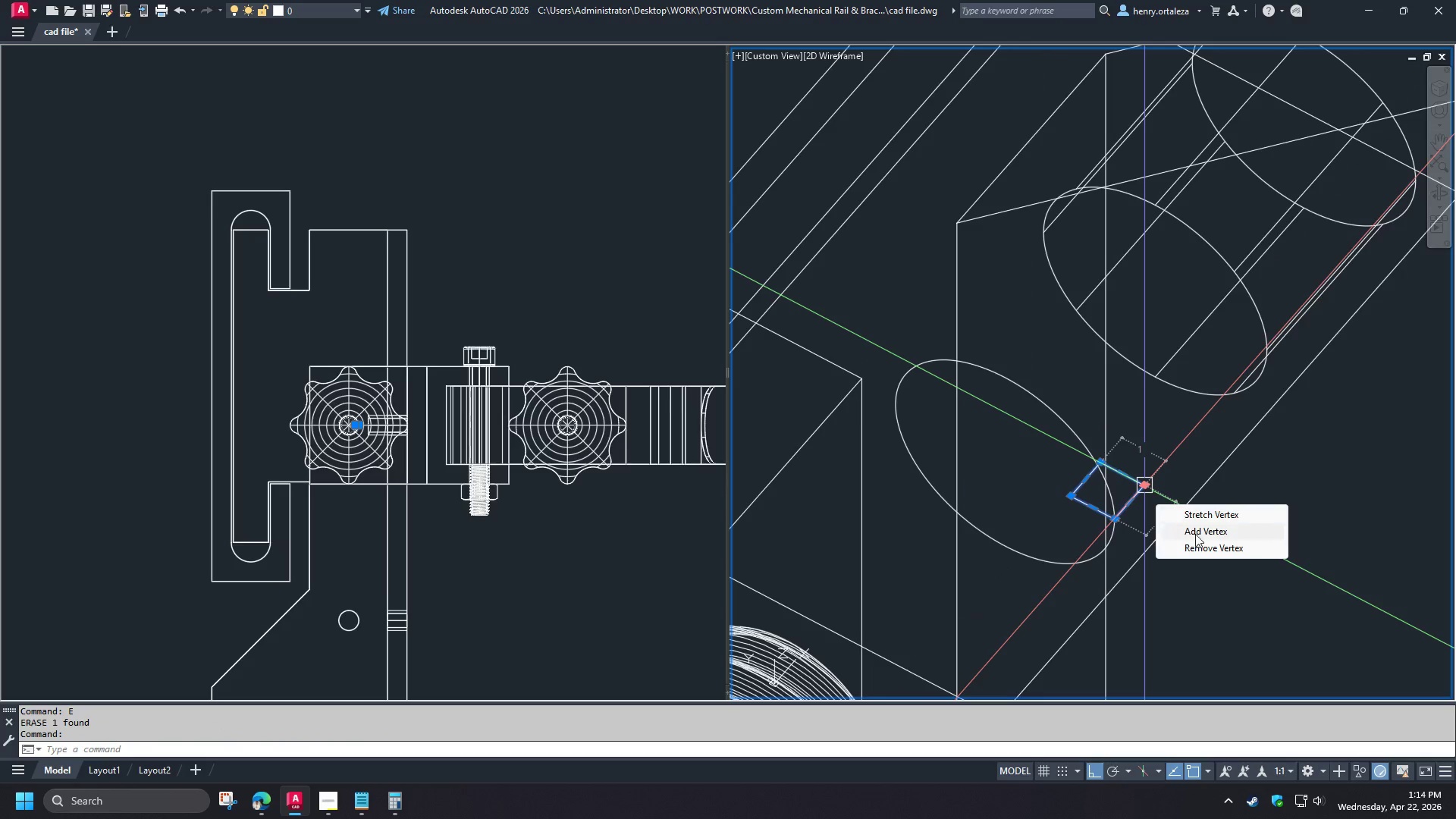 
left_click([1194, 551])
 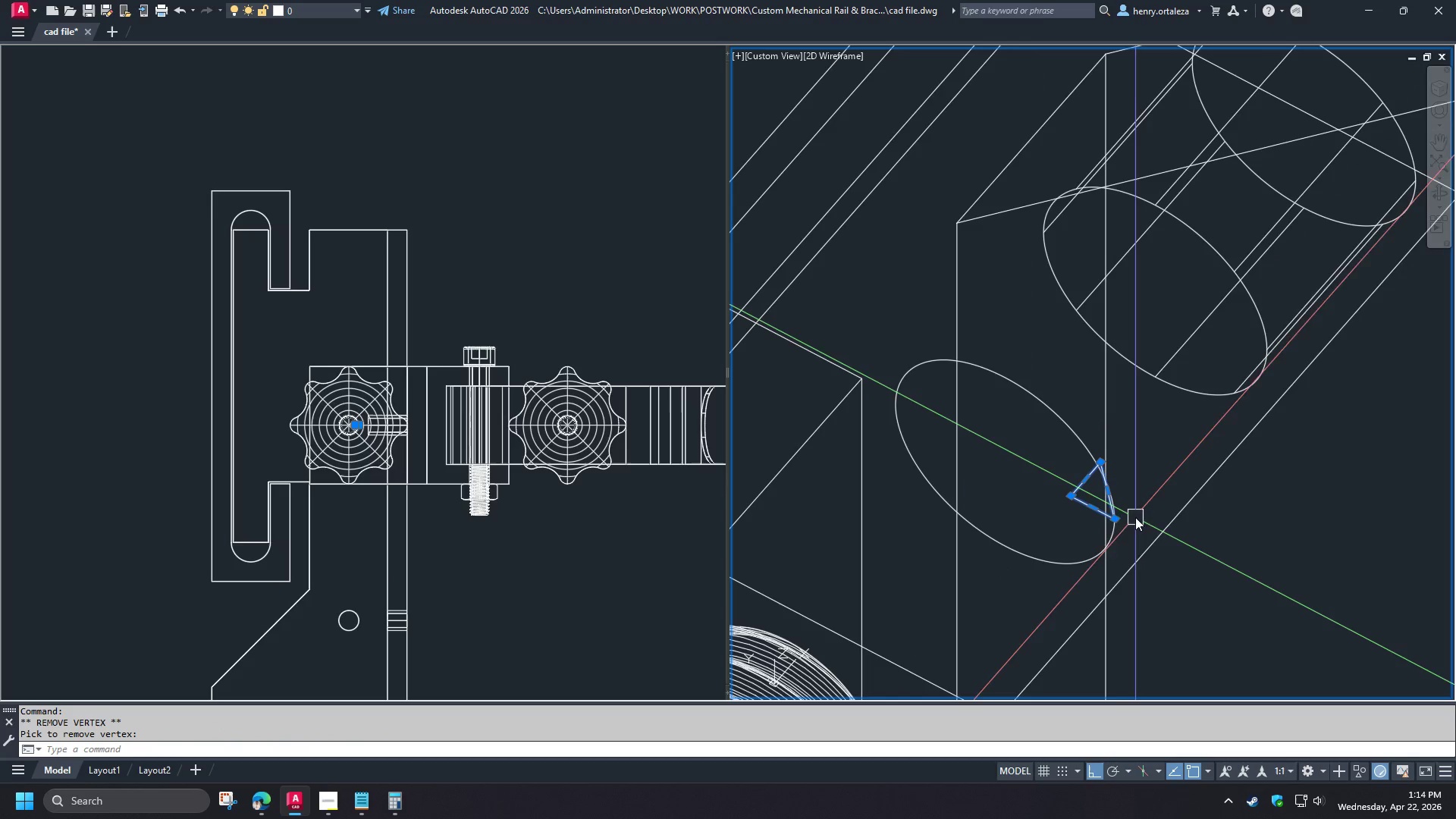 
key(Escape)
 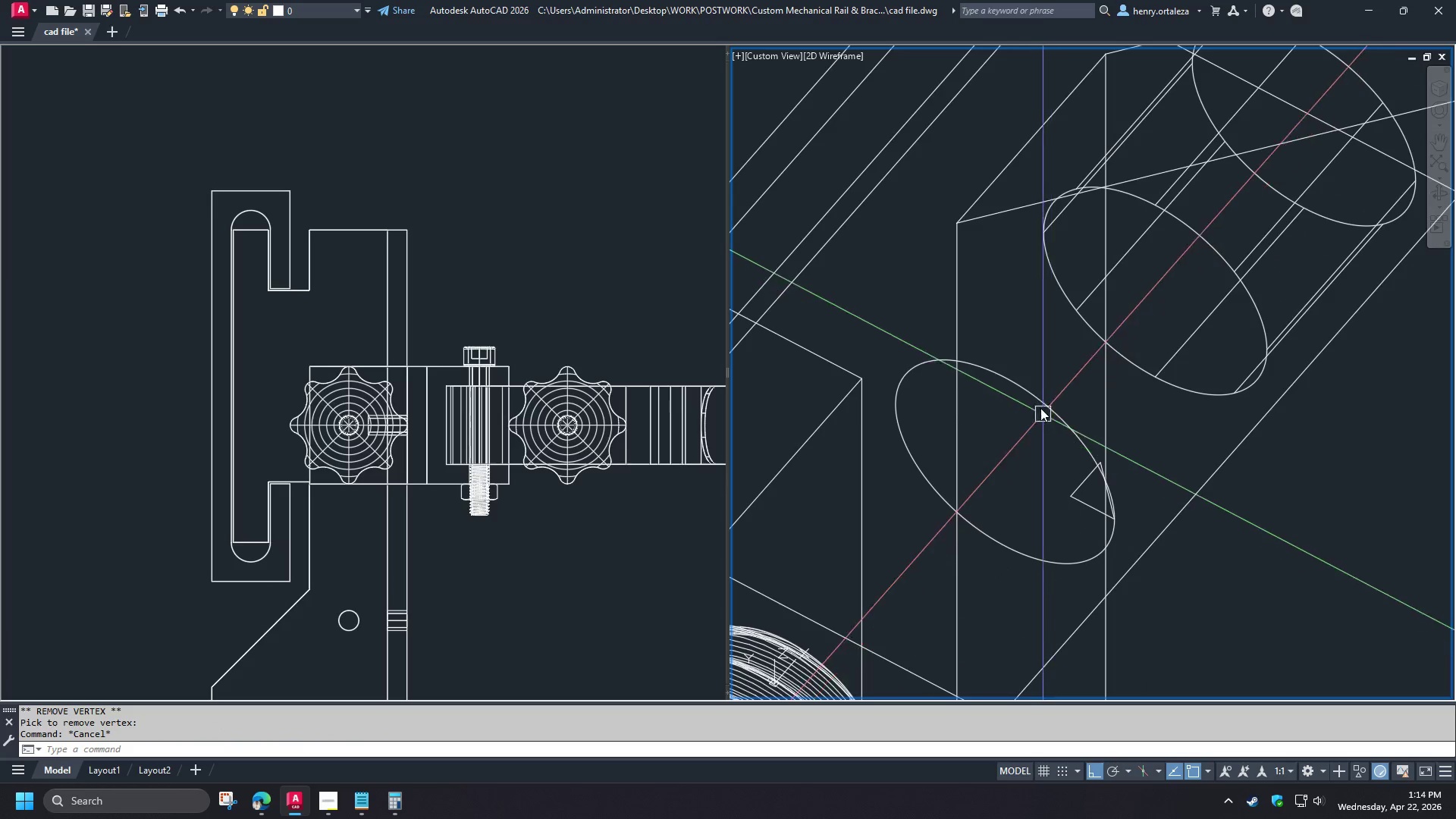 
left_click([1040, 408])
 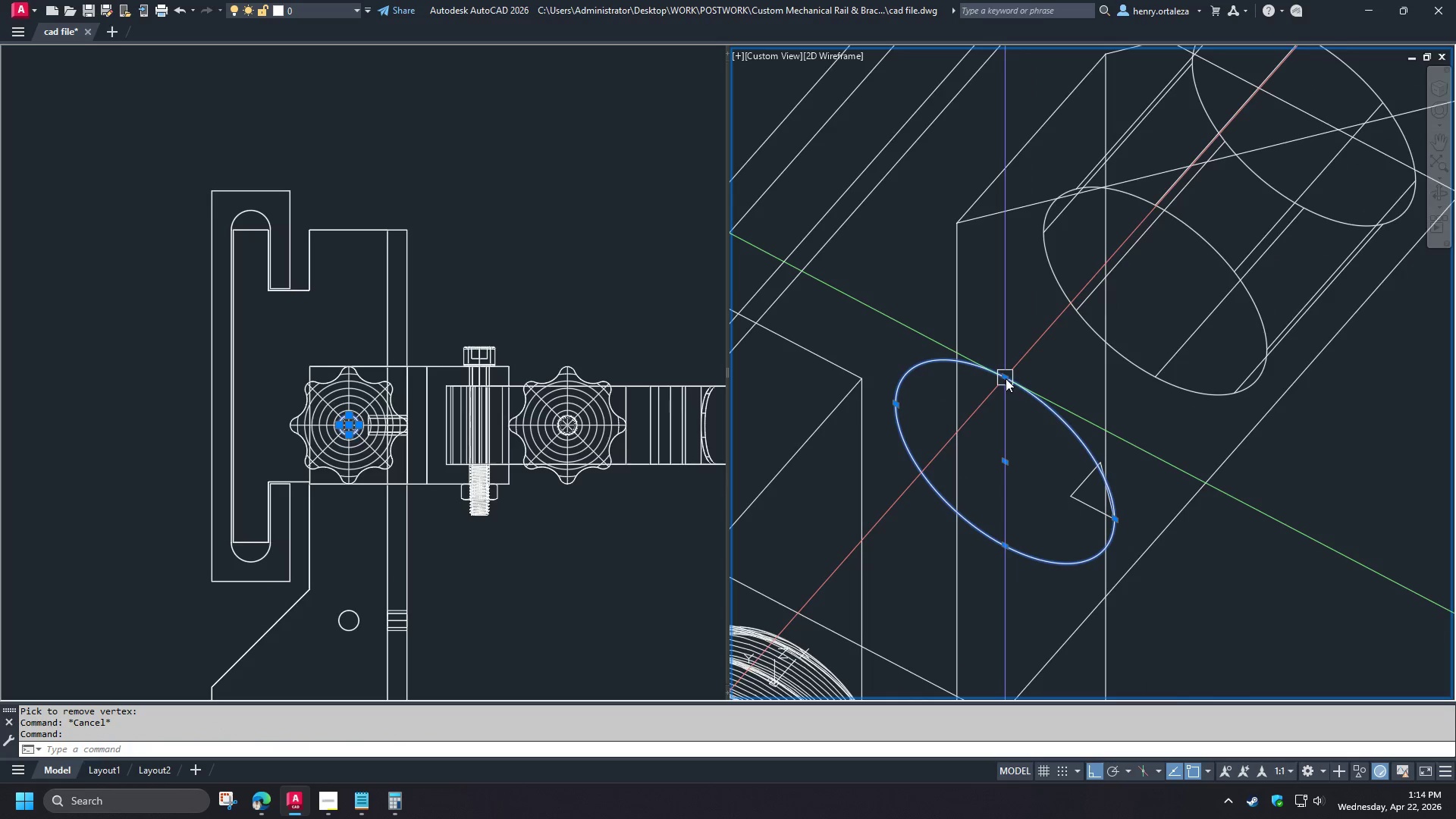 
left_click([1006, 378])
 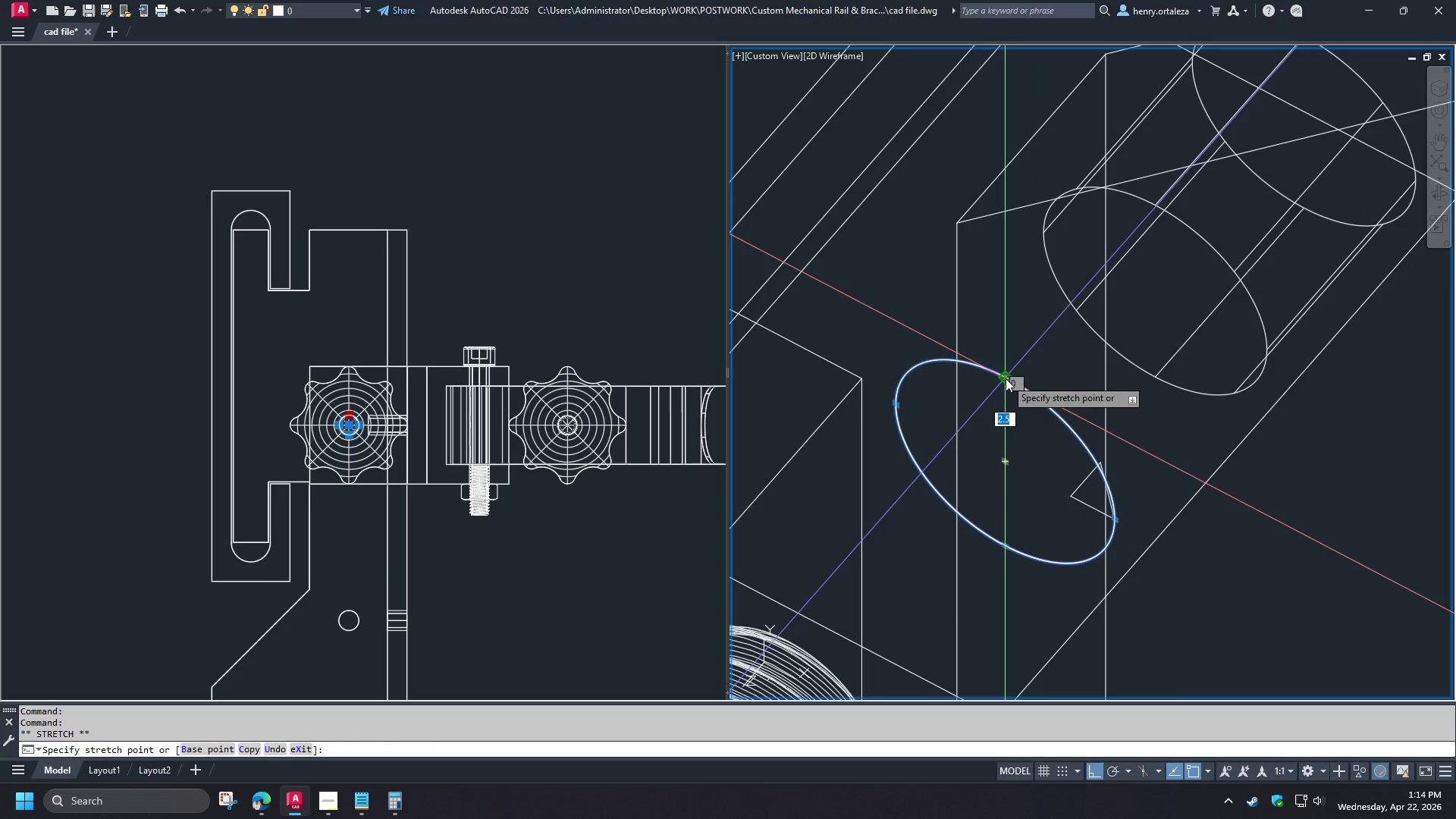 
key(Escape)
 